 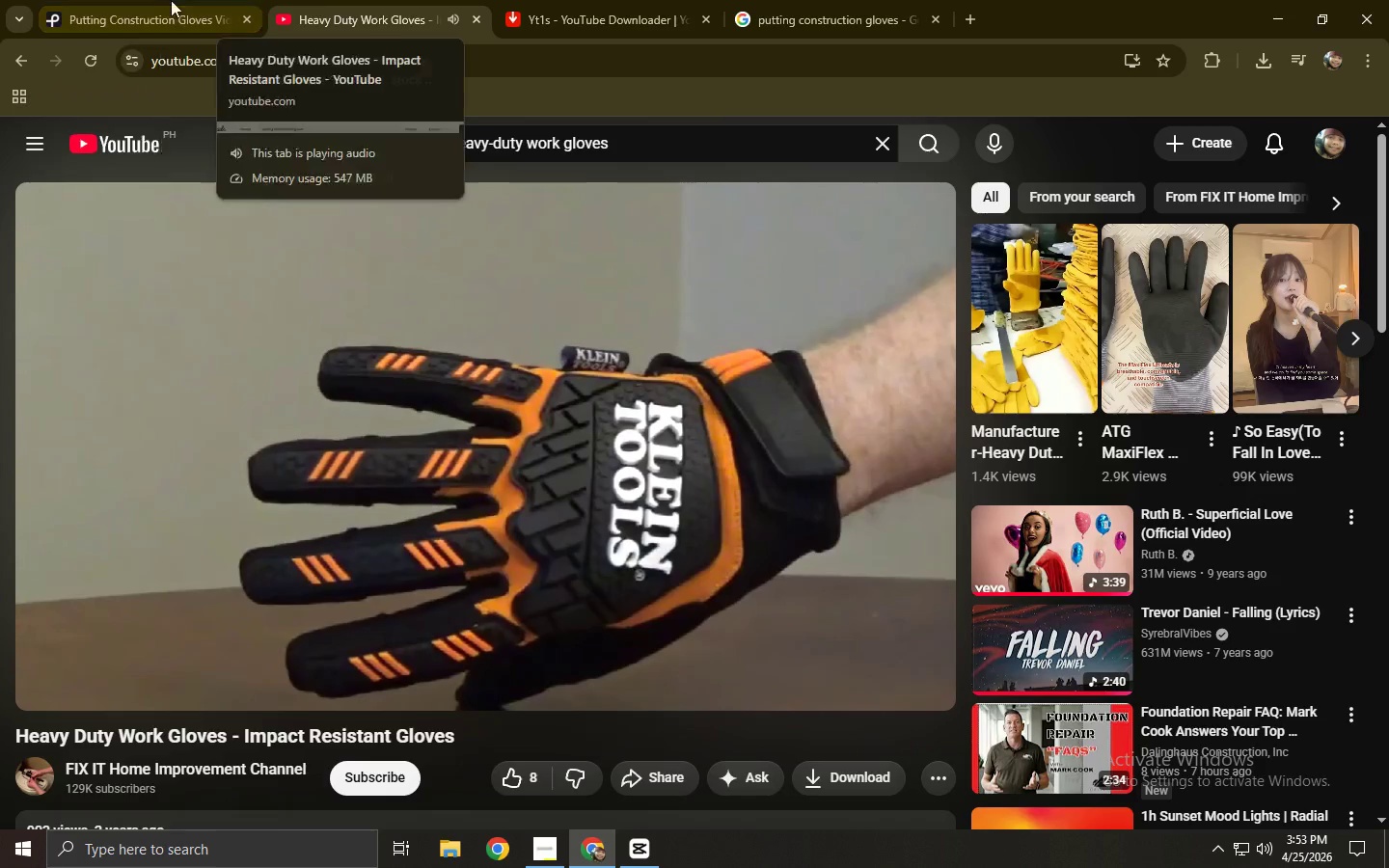 
left_click([146, 0])
 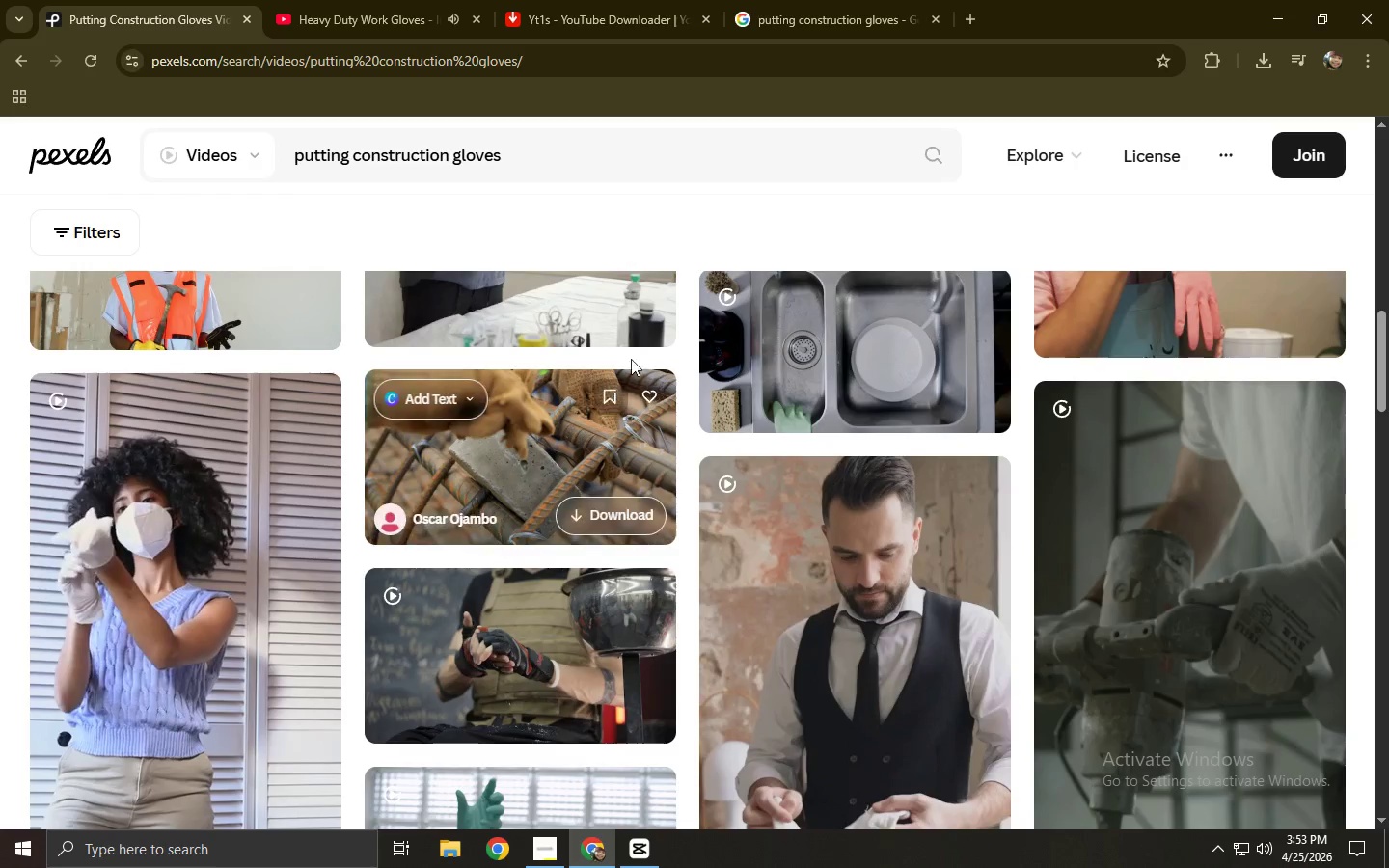 
scroll: coordinate [647, 527], scroll_direction: down, amount: 7.0
 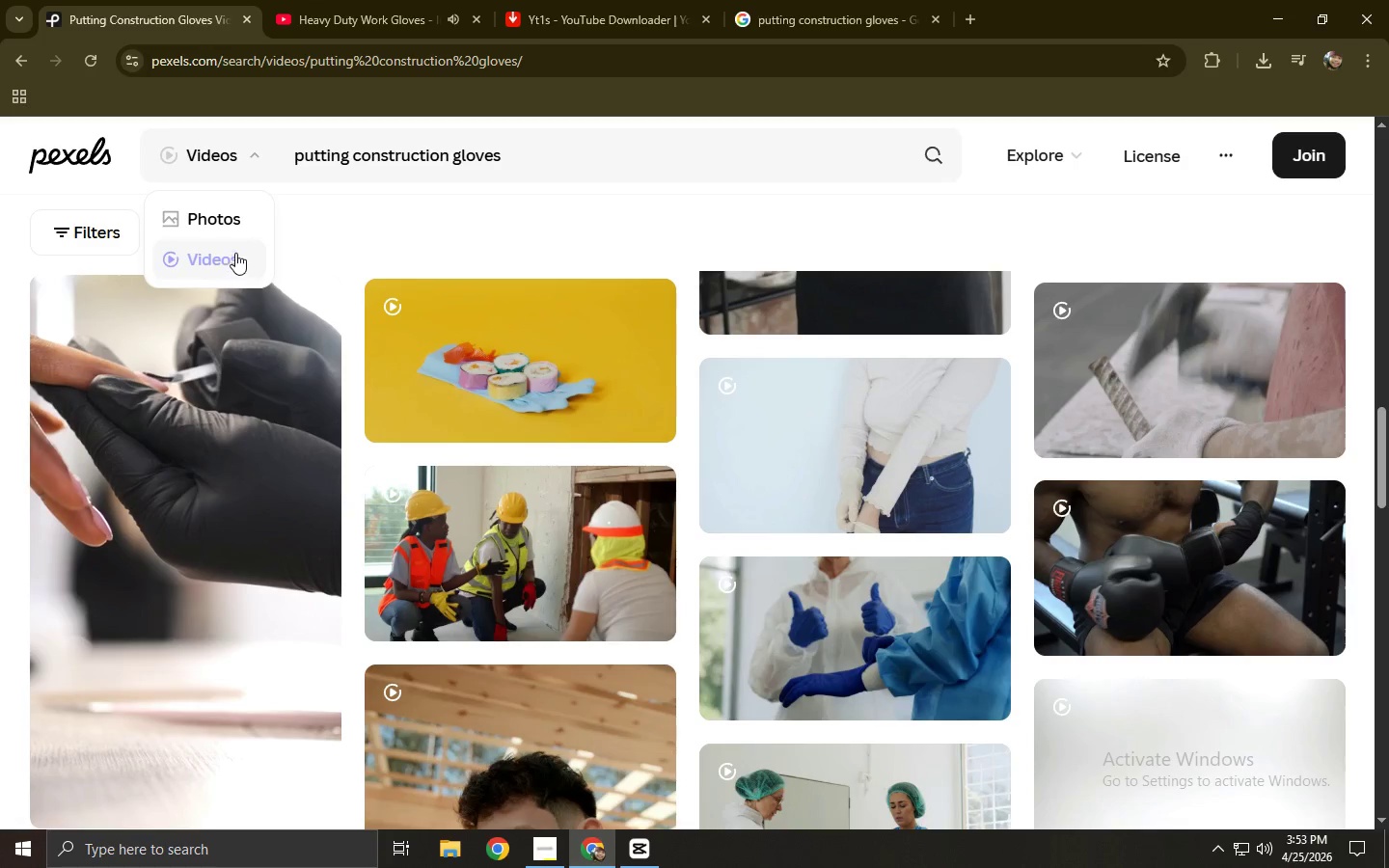 
wait(5.02)
 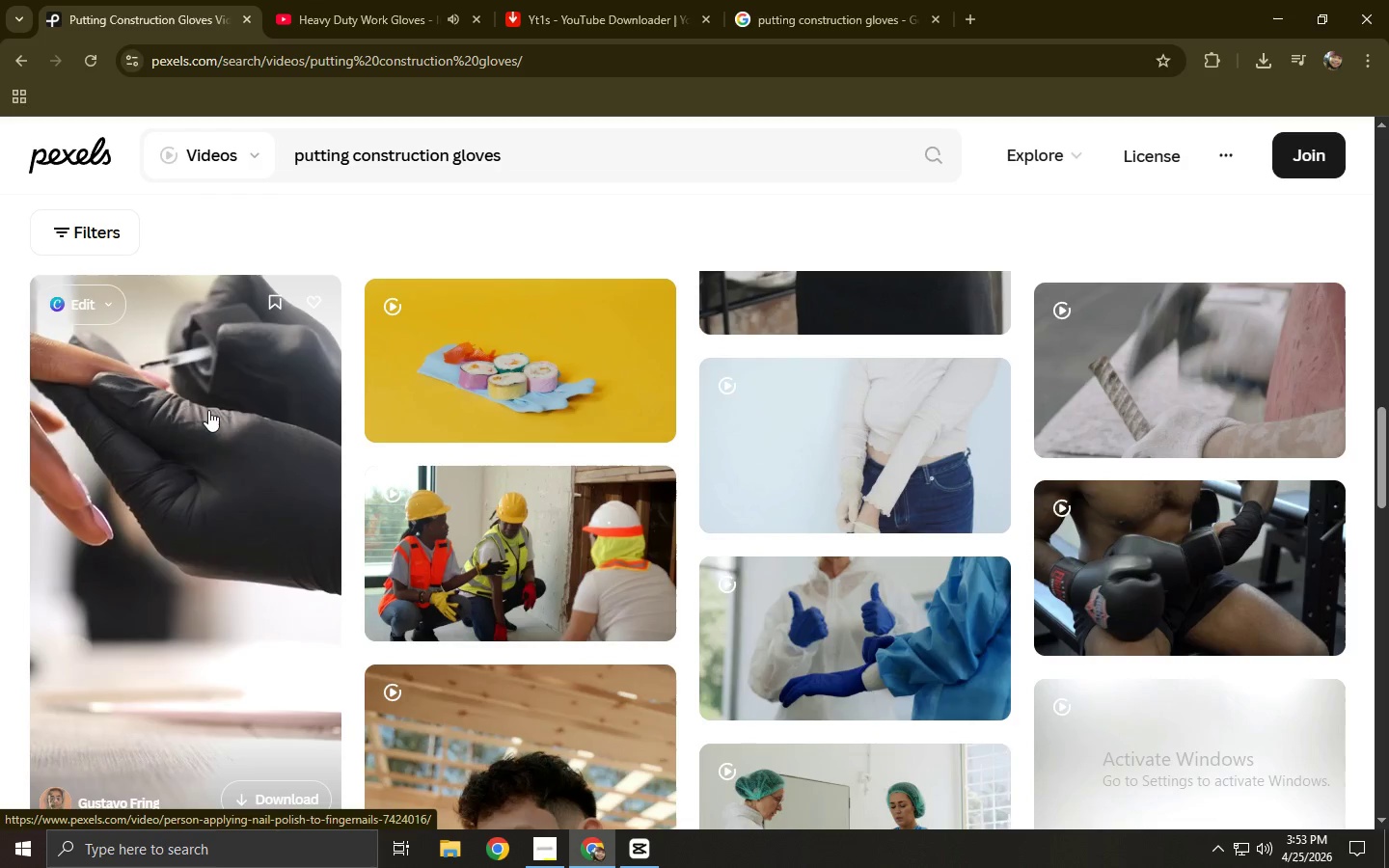 
left_click([375, 0])
 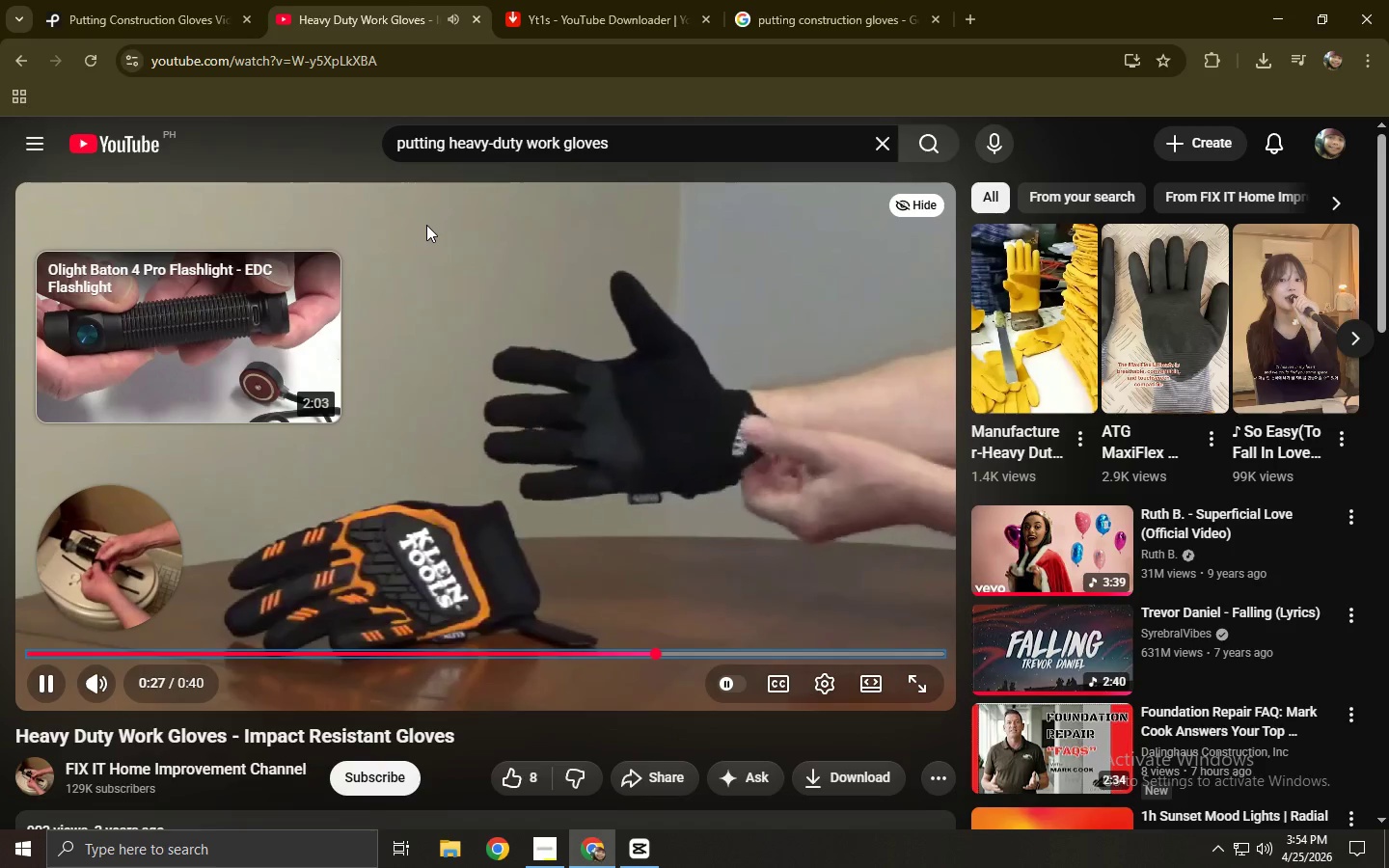 
wait(8.3)
 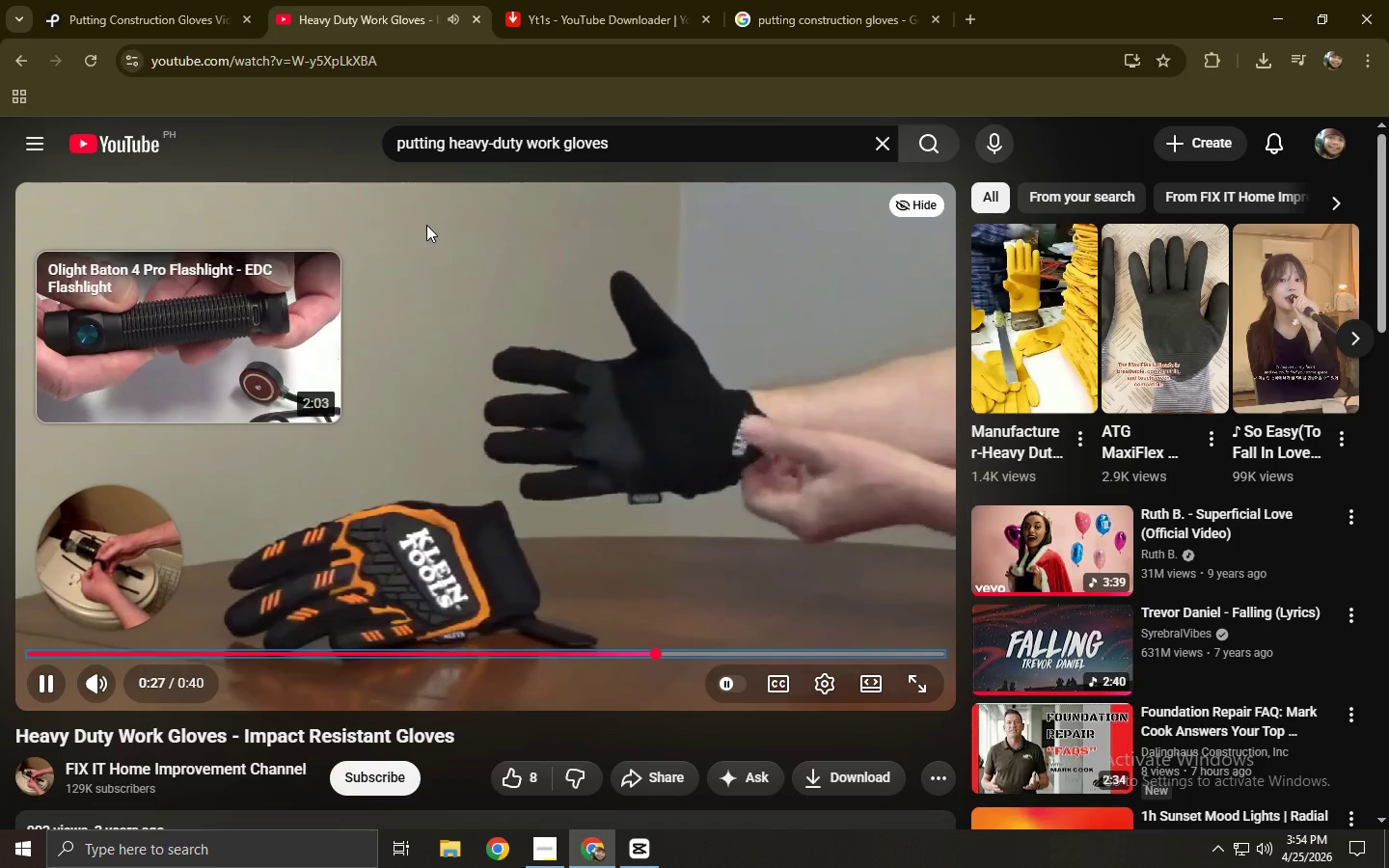 
scroll: coordinate [587, 291], scroll_direction: down, amount: 3.0
 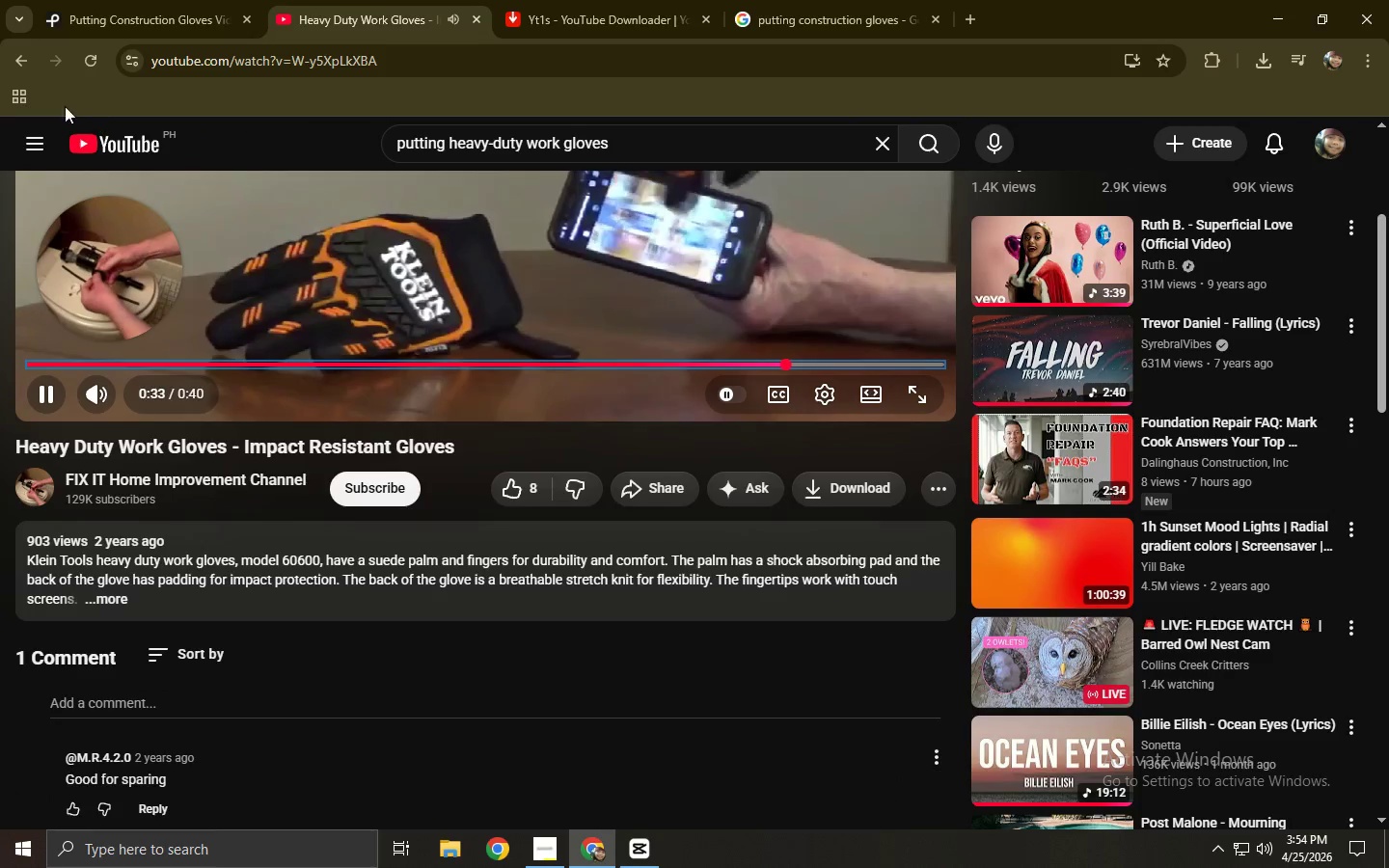 
left_click([3, 58])
 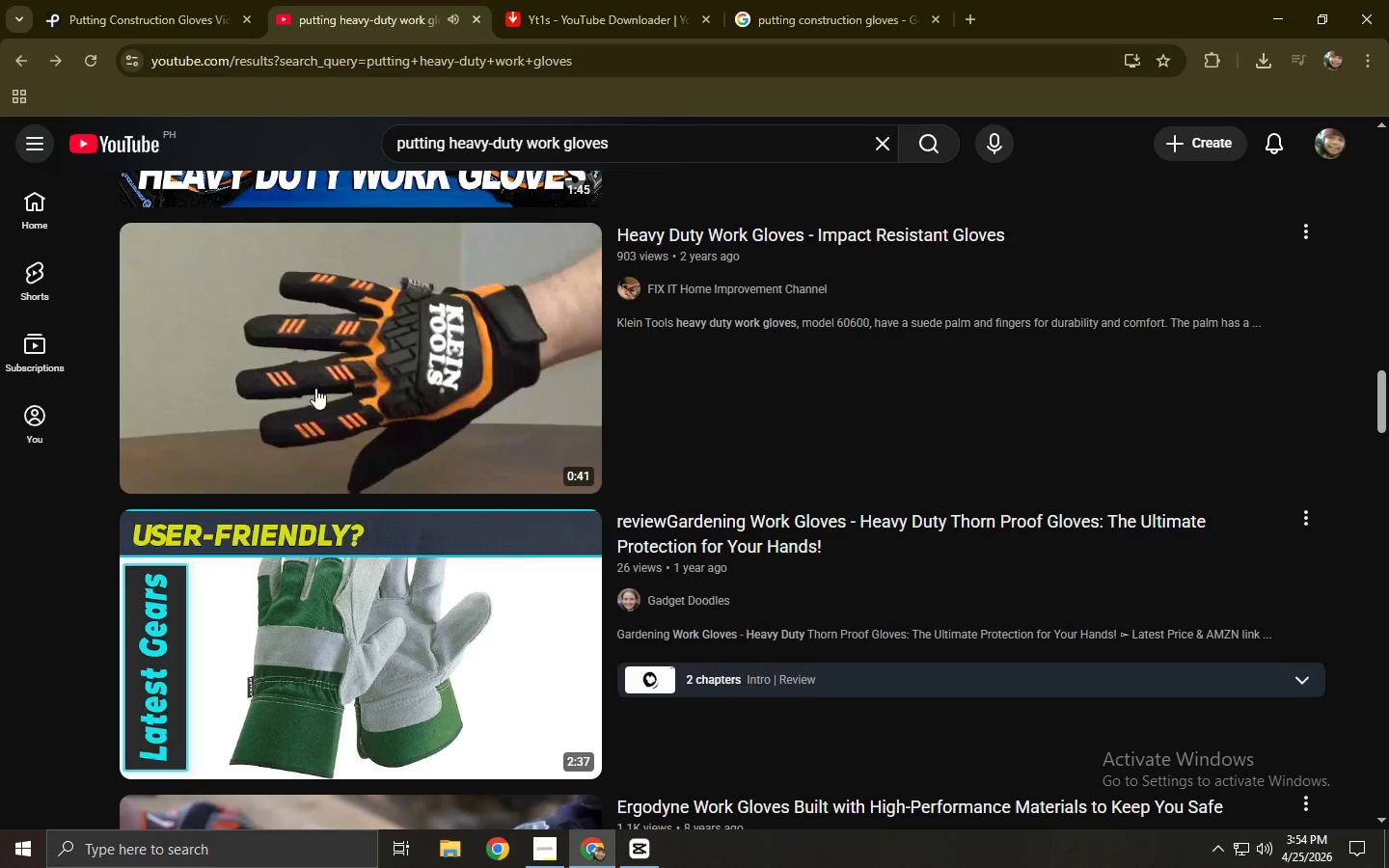 
scroll: coordinate [333, 354], scroll_direction: down, amount: 7.0
 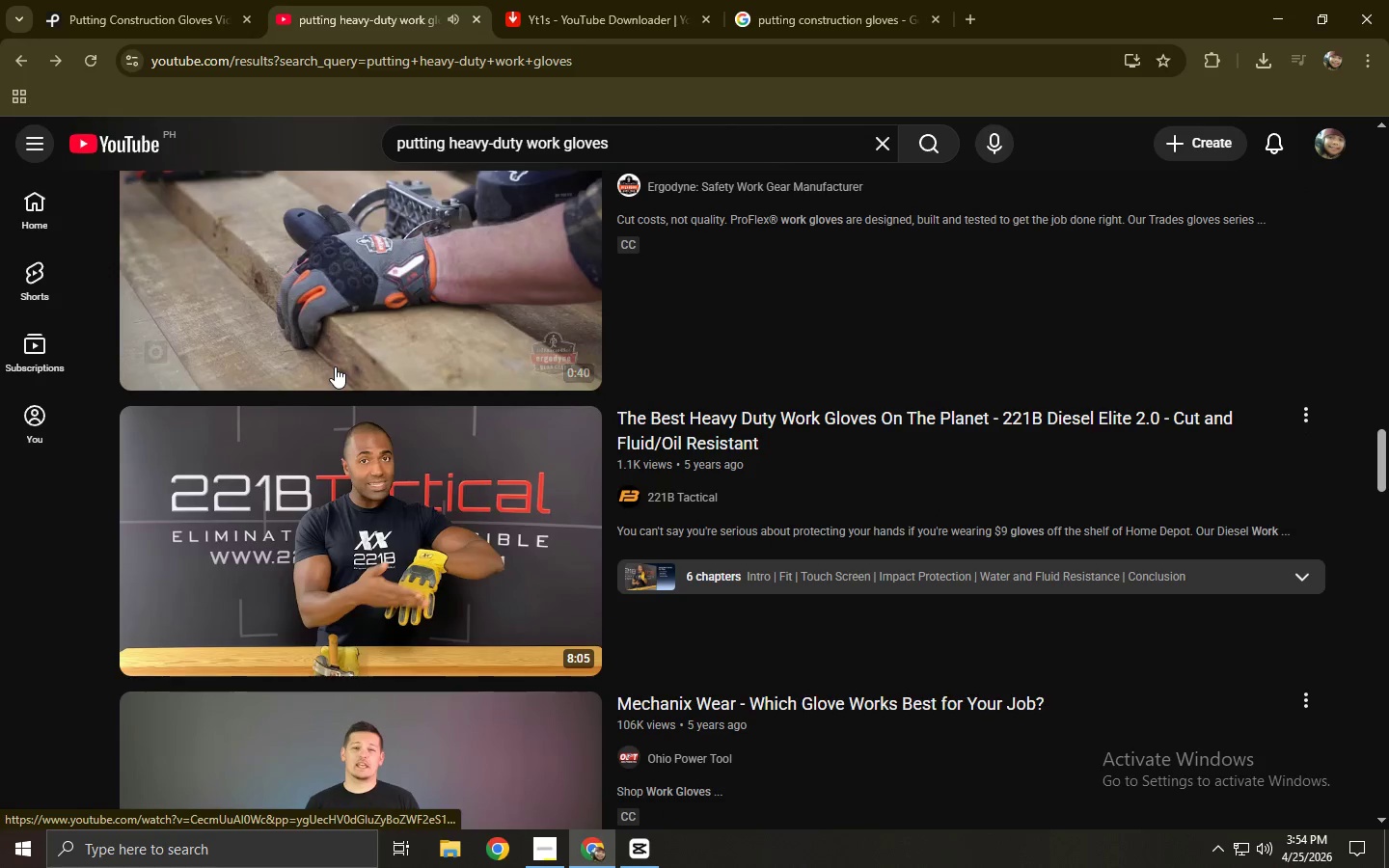 
scroll: coordinate [351, 393], scroll_direction: up, amount: 32.0
 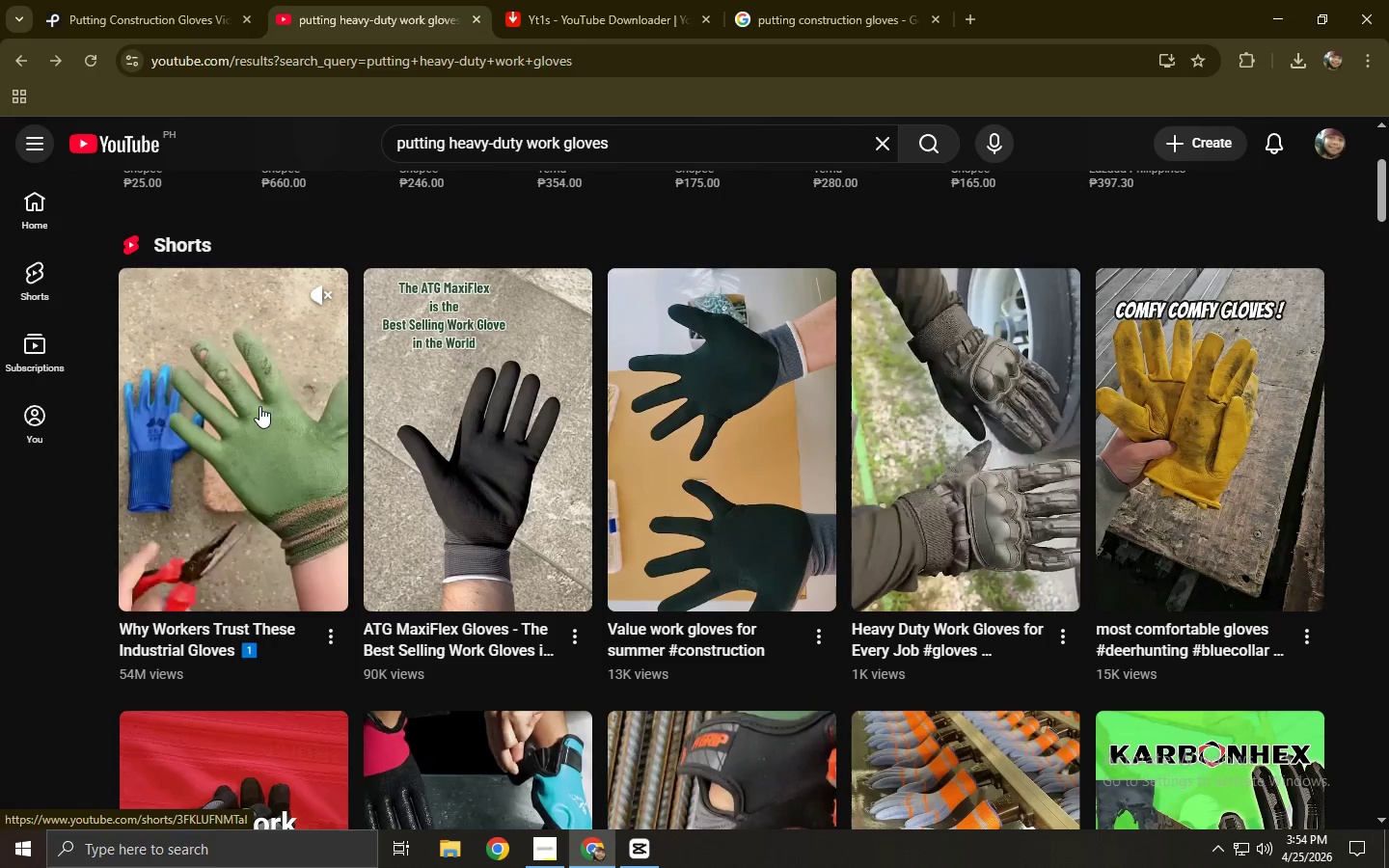 
left_click([149, 0])
 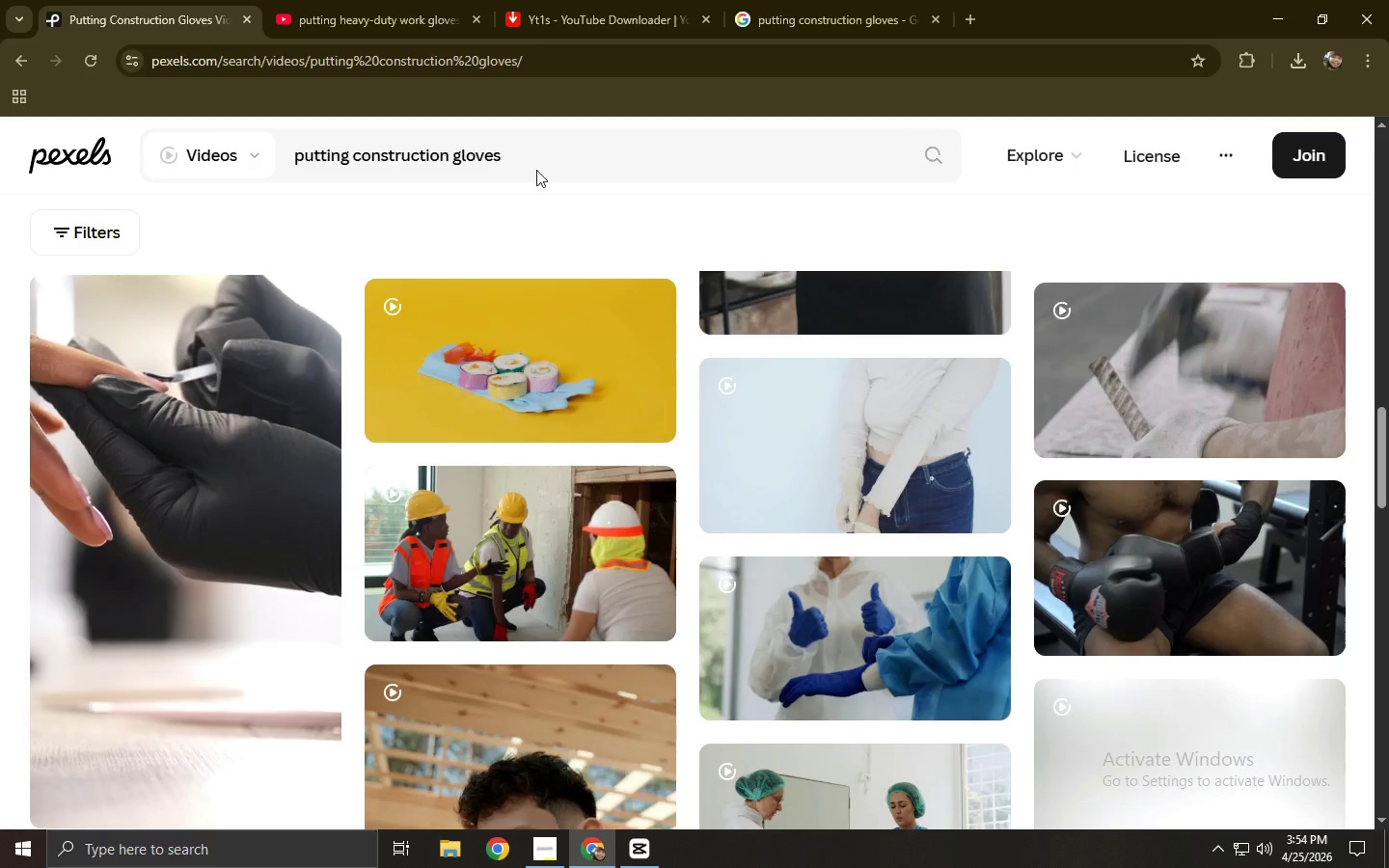 
left_click_drag(start_coordinate=[537, 162], to_coordinate=[256, 165])
 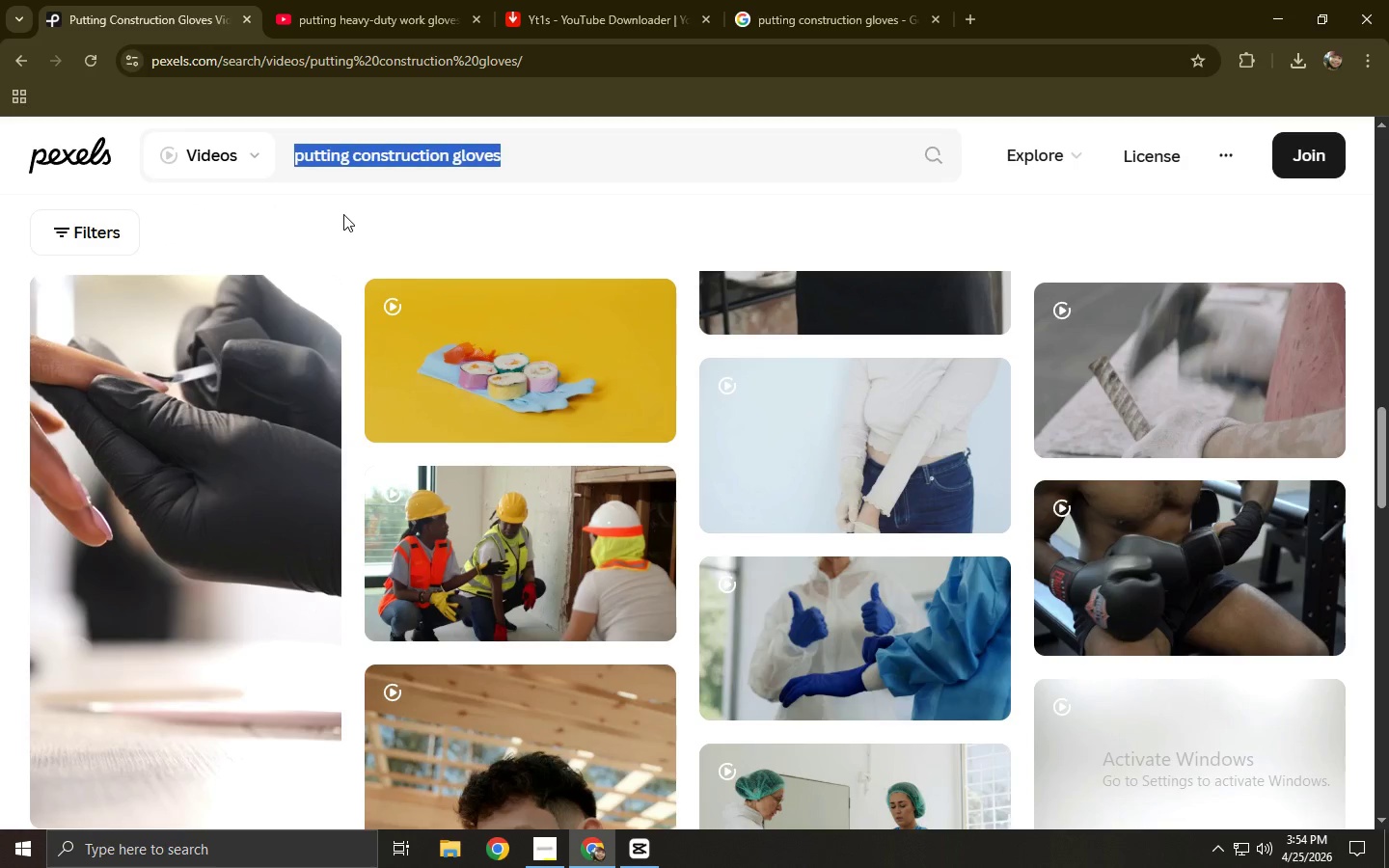 
wait(11.67)
 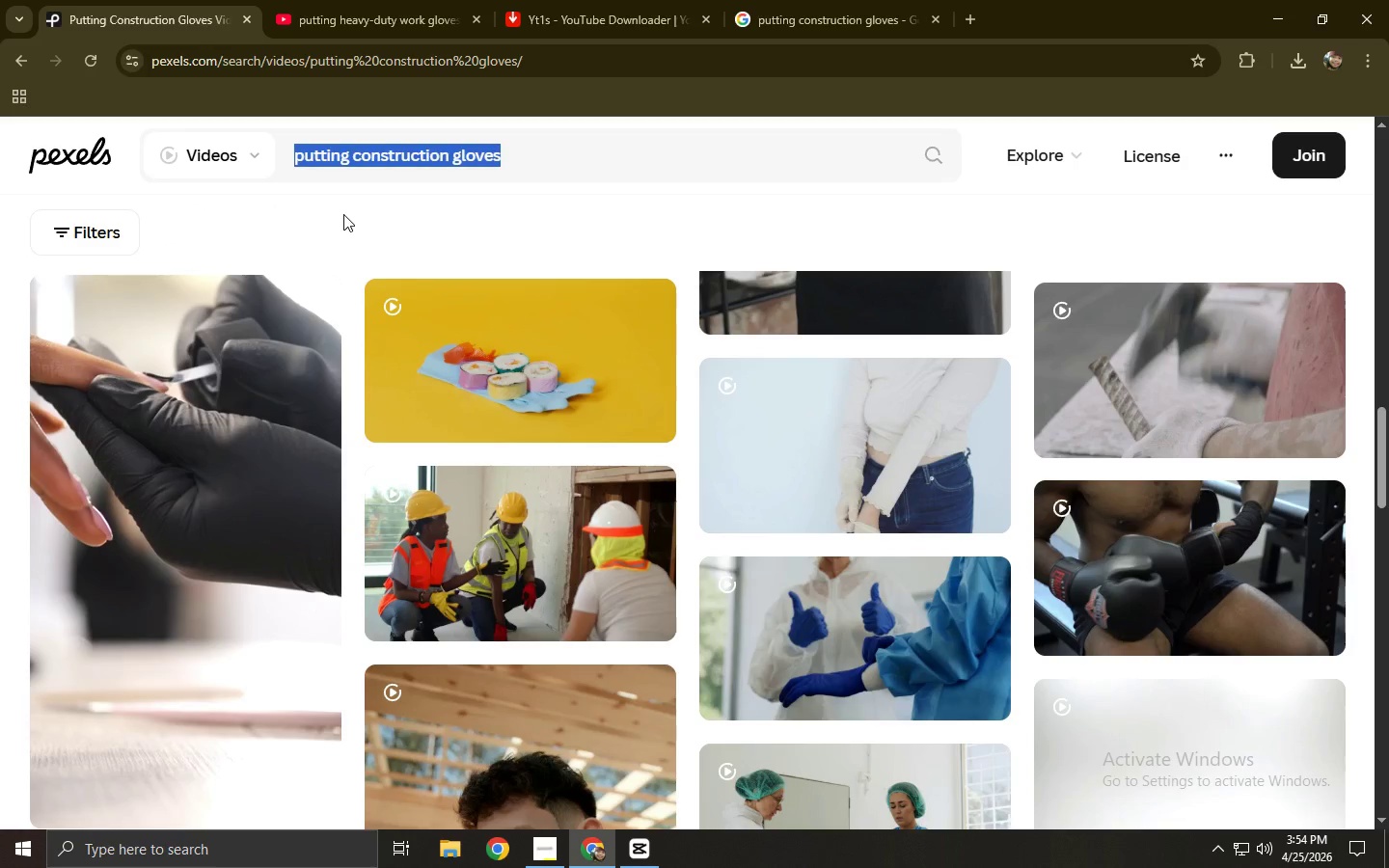 
type(tire pressure gauge)
 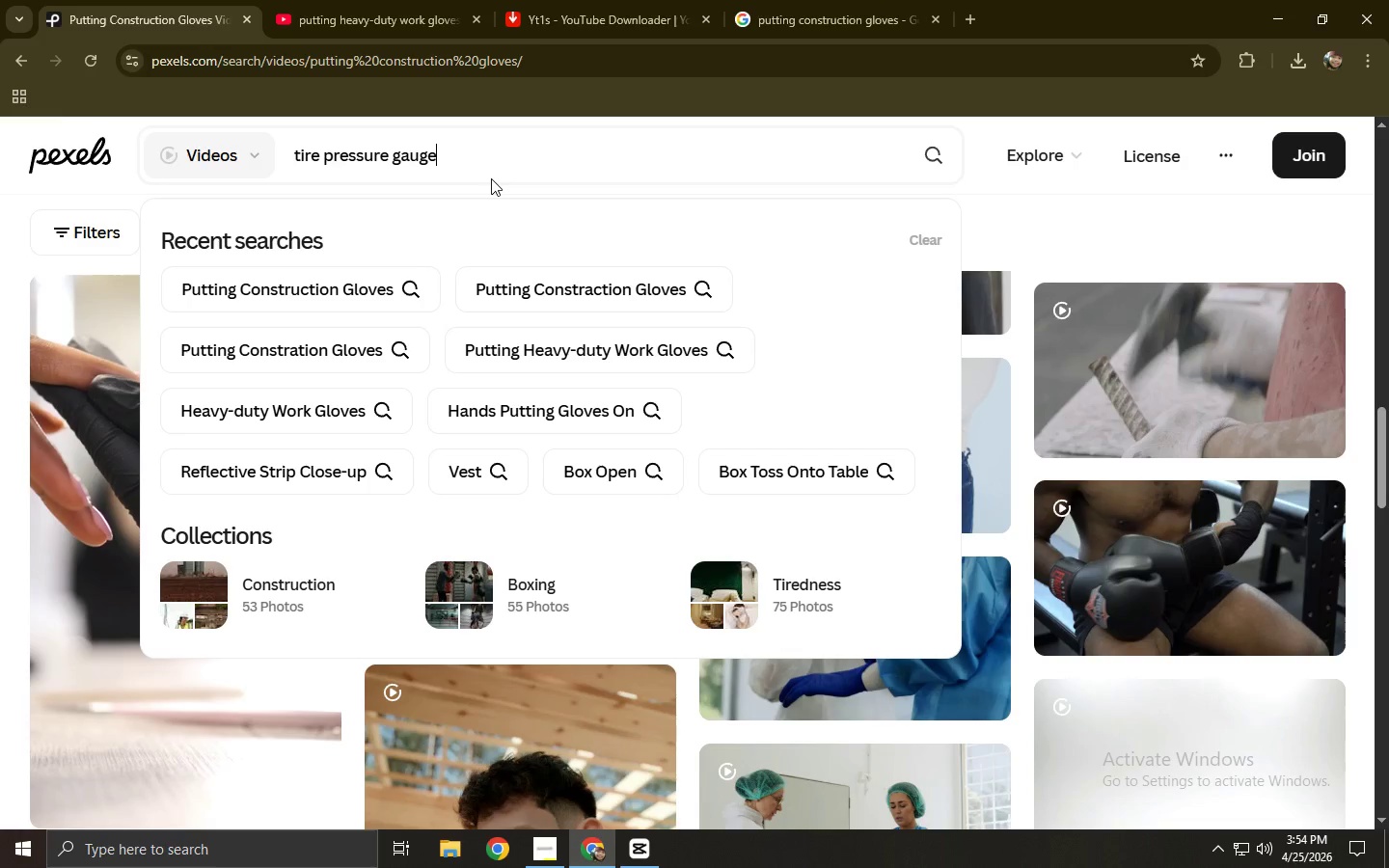 
key(Enter)
 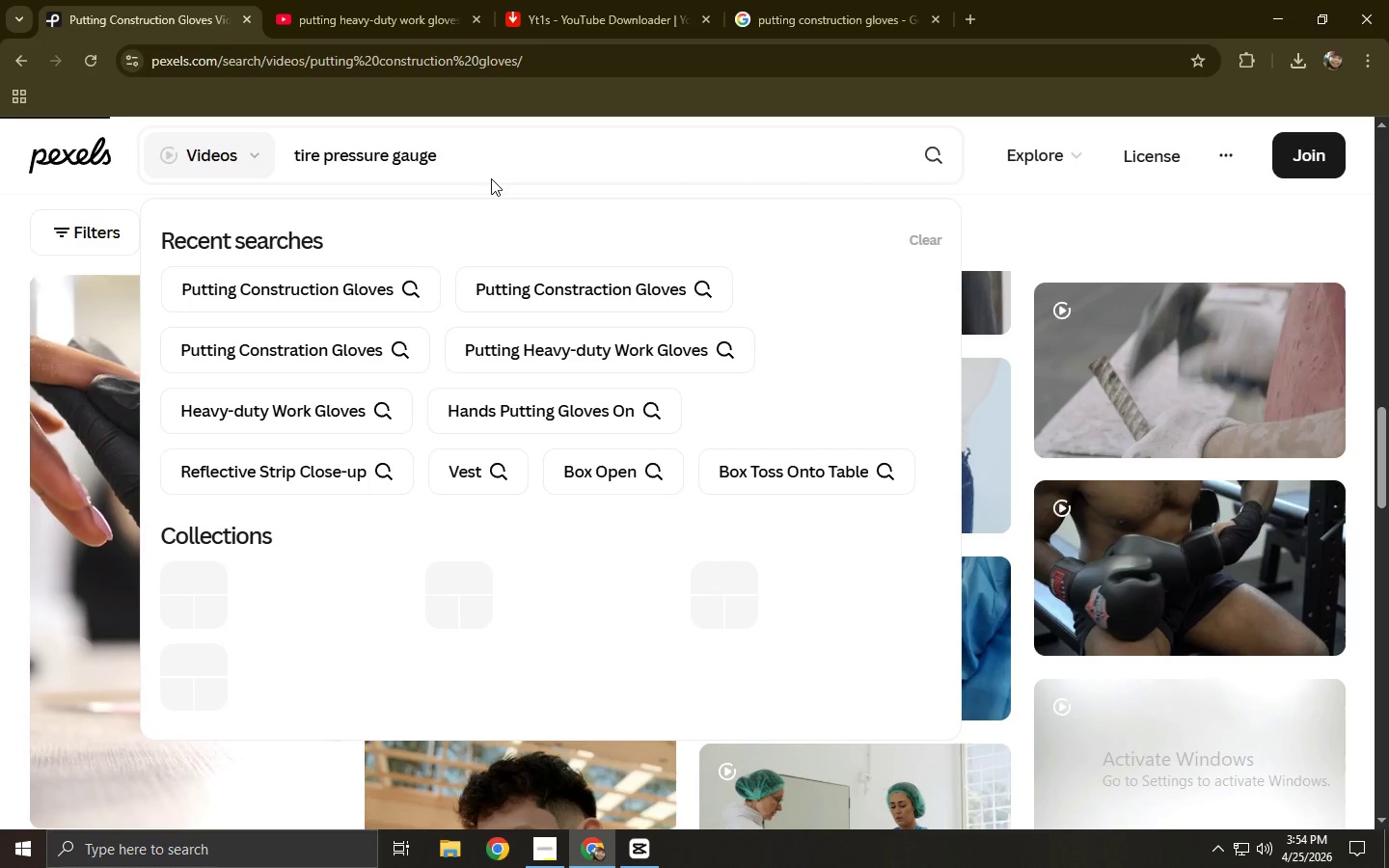 
left_click([496, 152])
 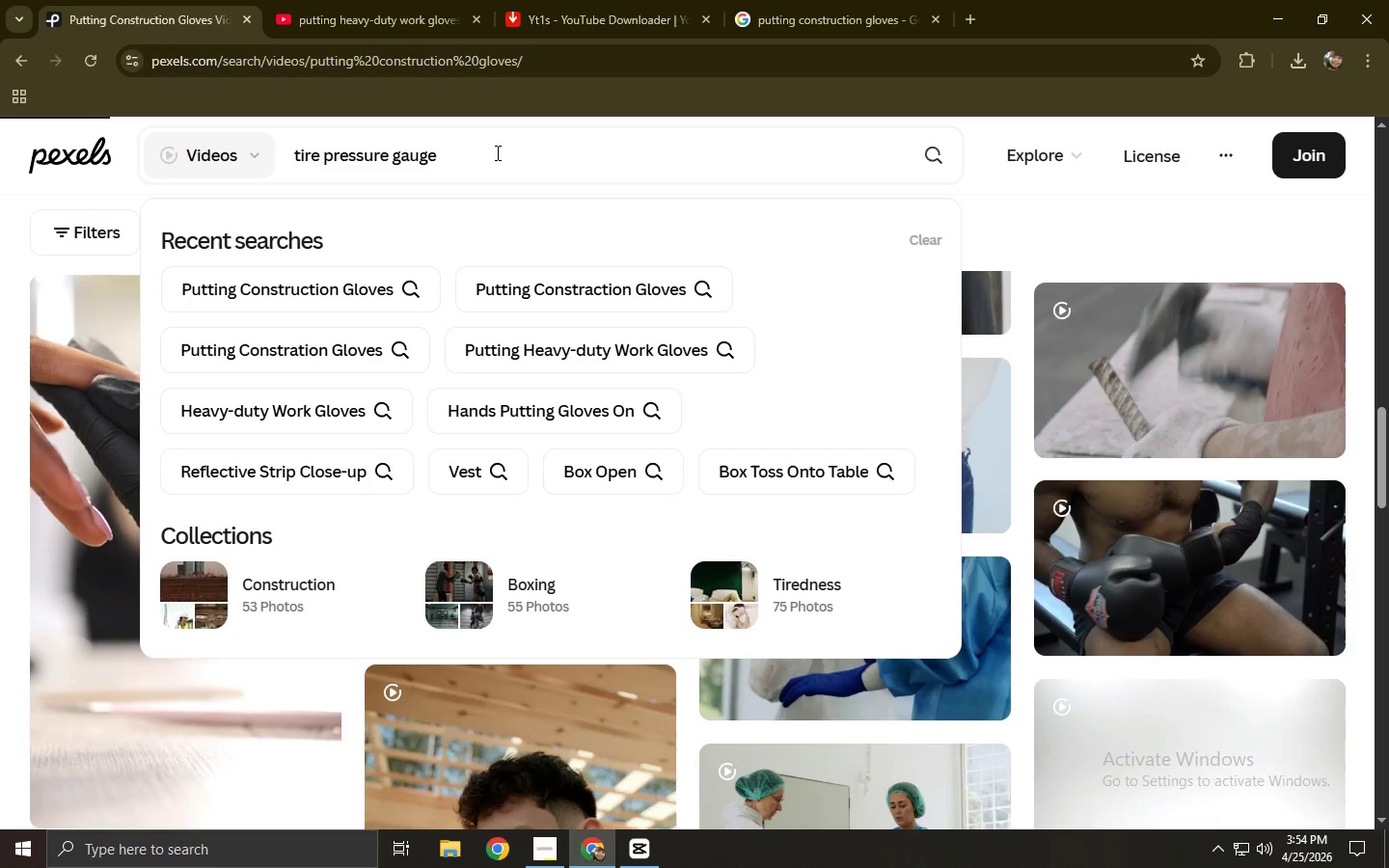 
key(Control+ControlLeft)
 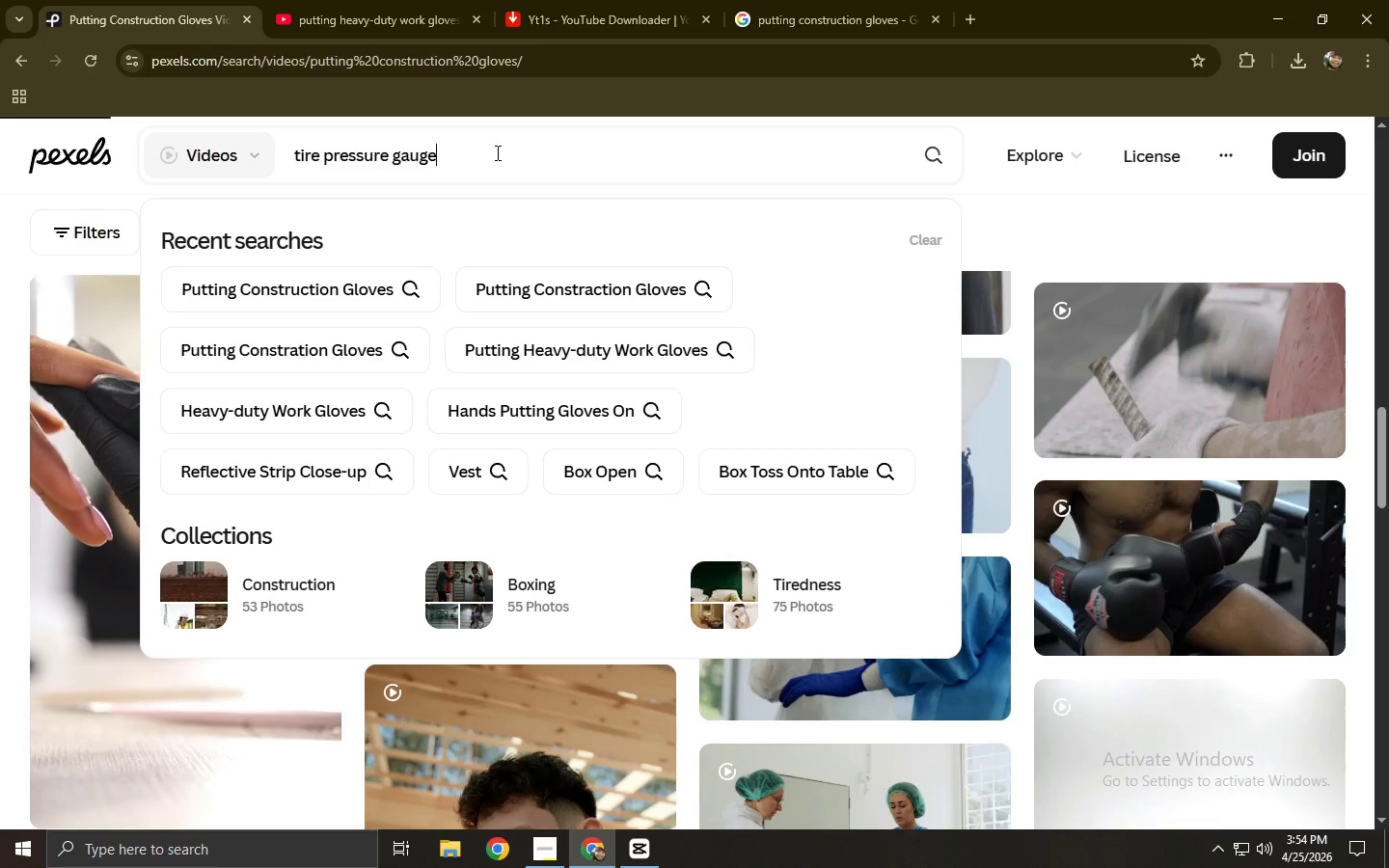 
key(Control+A)
 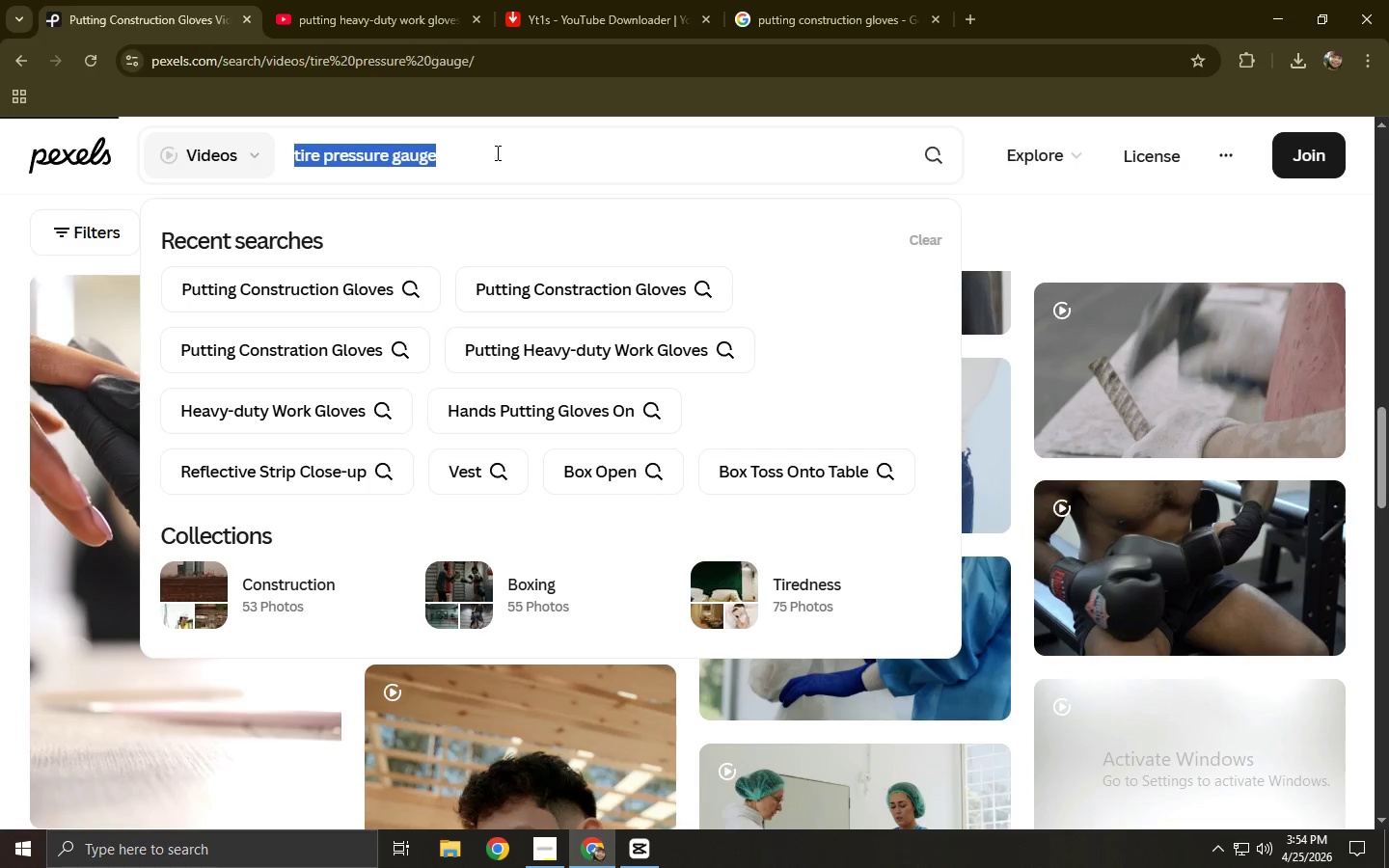 
key(Control+ControlLeft)
 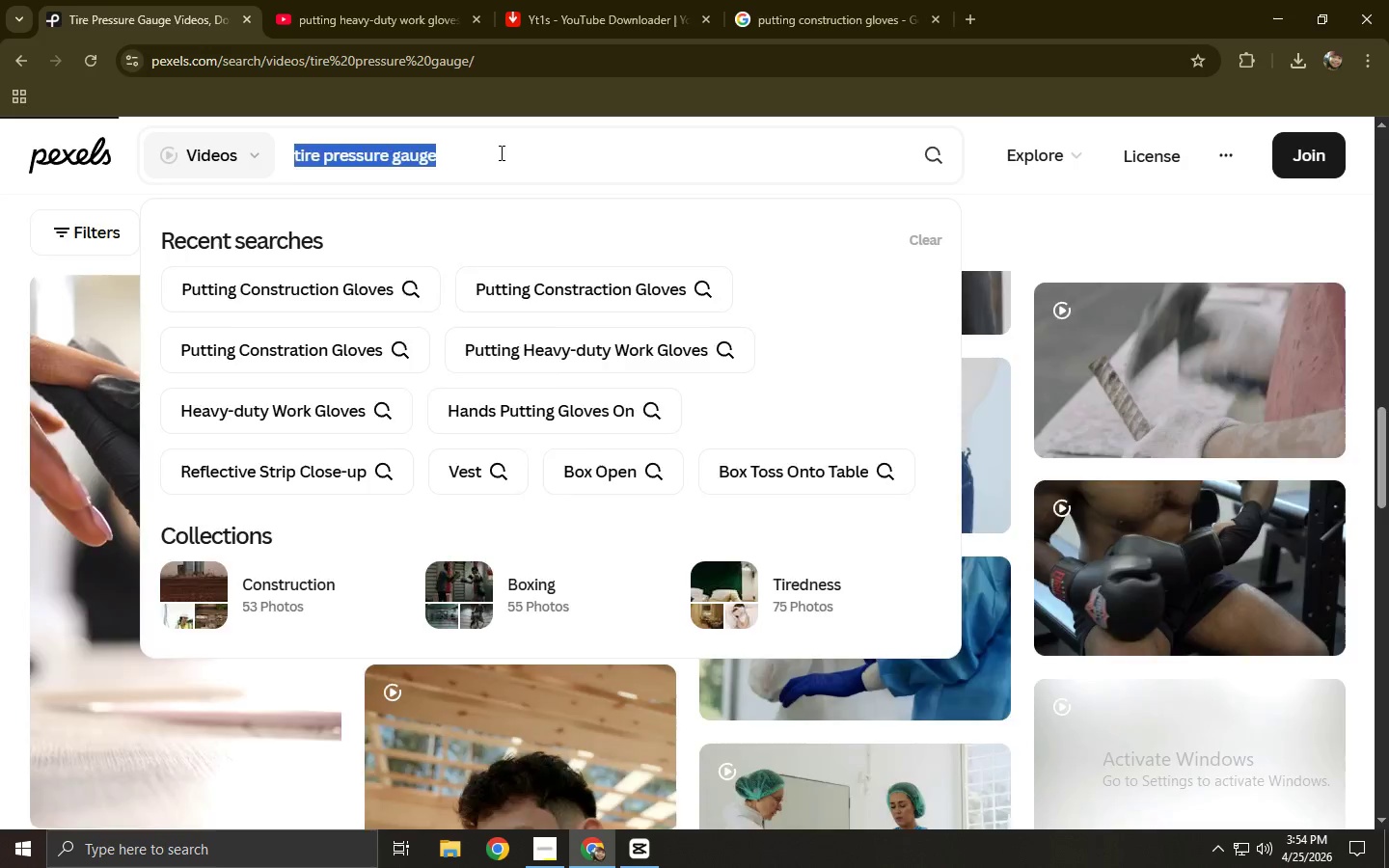 
key(Control+C)
 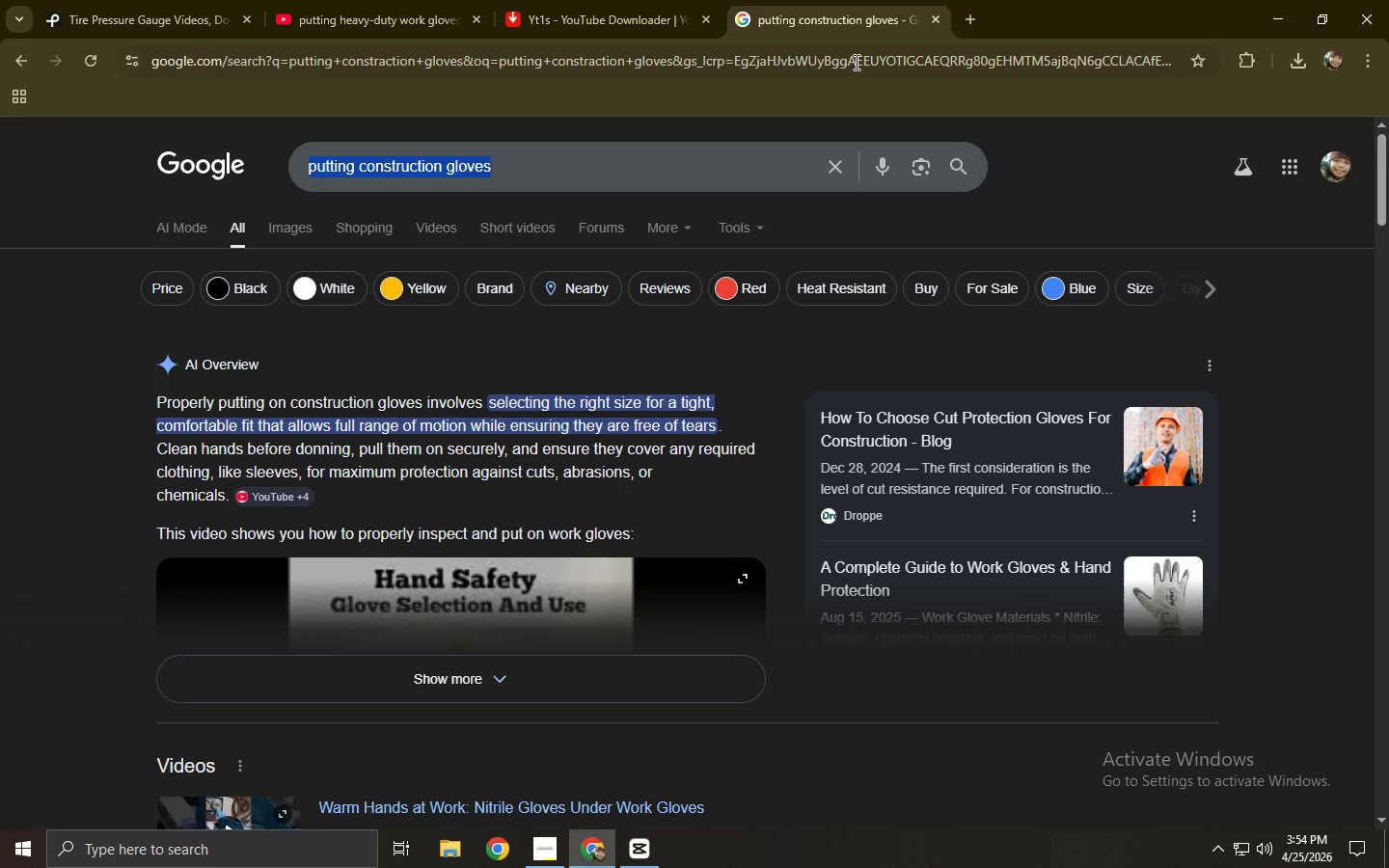 
double_click([850, 68])
 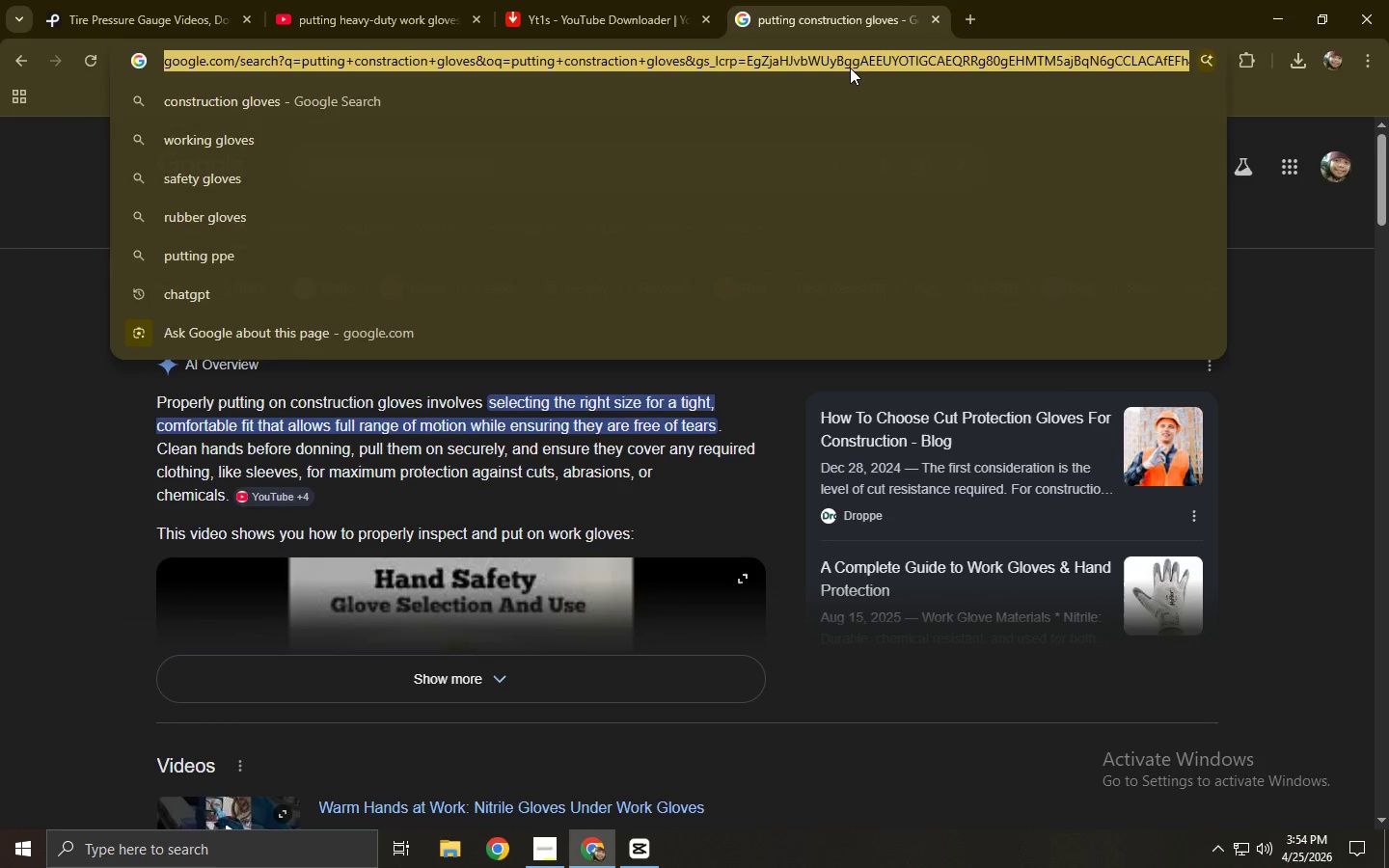 
key(Control+ControlLeft)
 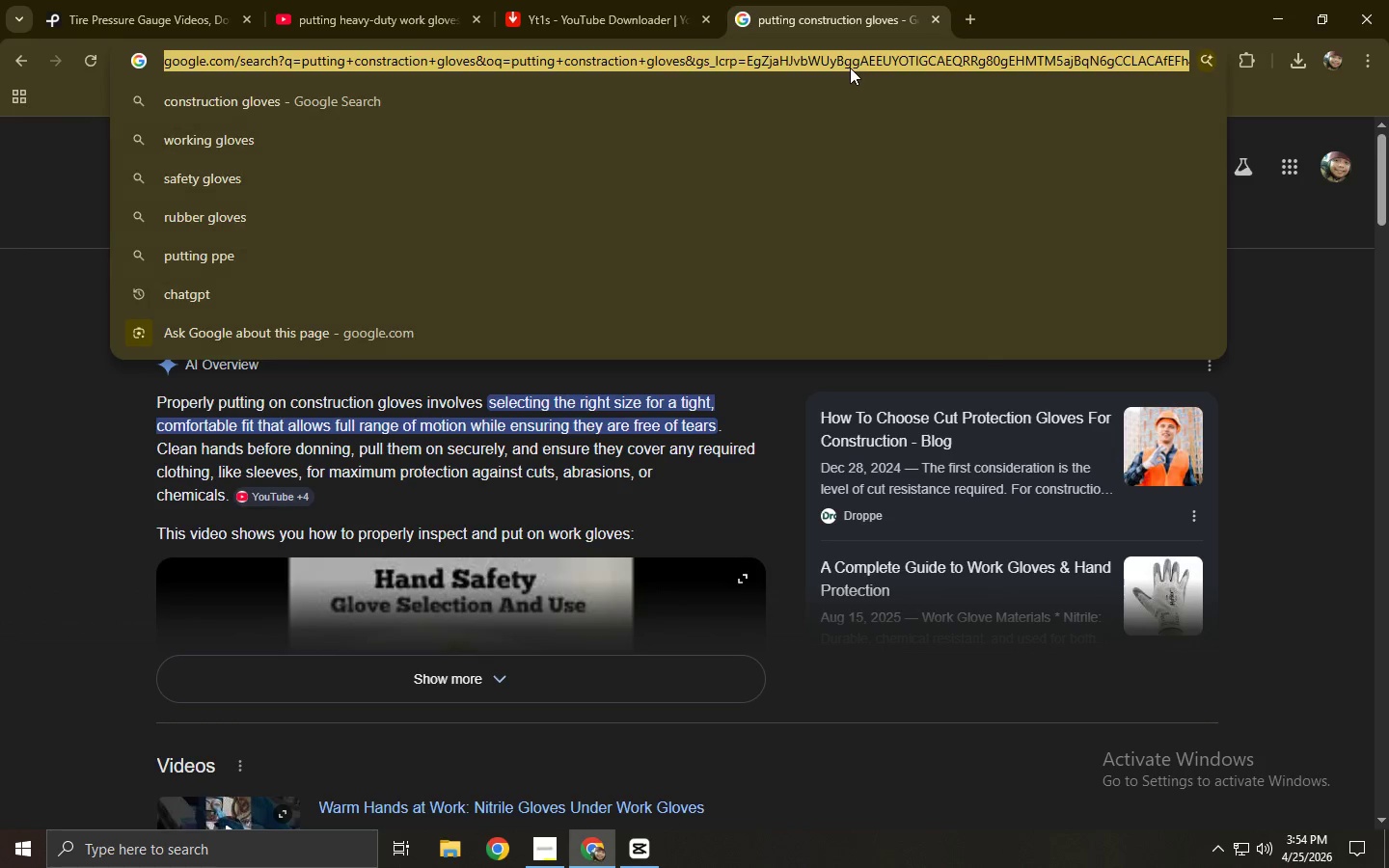 
key(Control+V)
 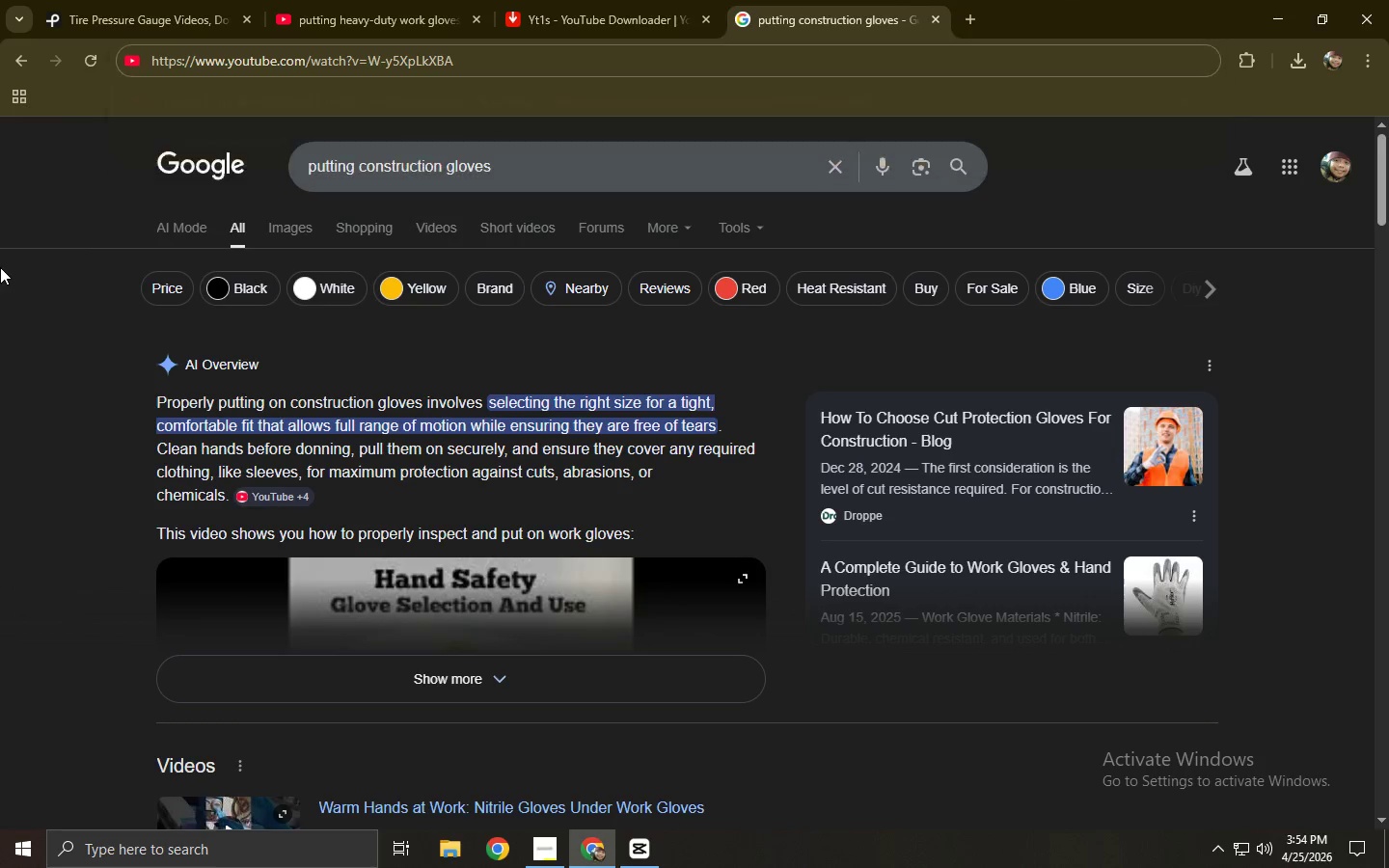 
double_click([368, 0])
 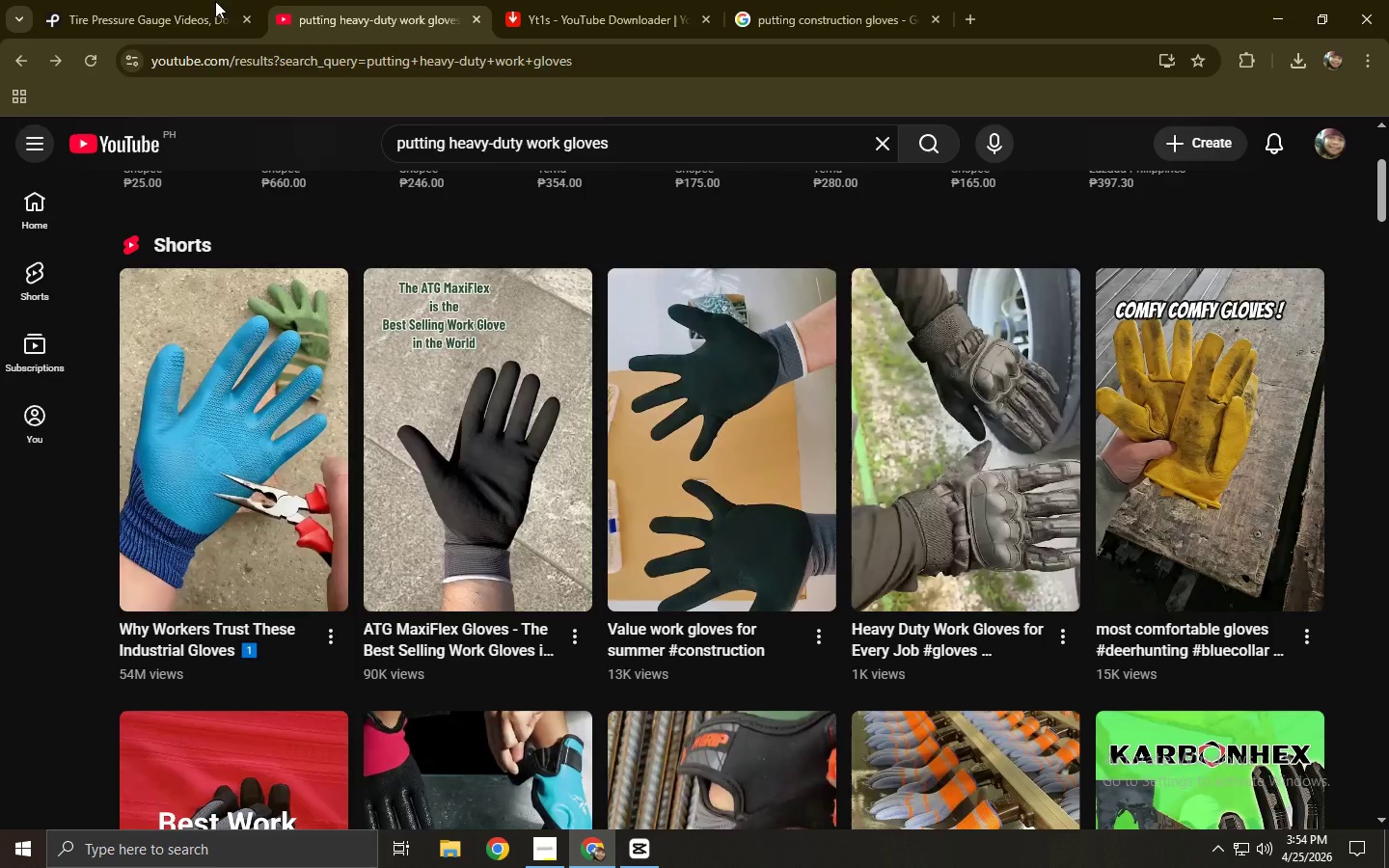 
triple_click([165, 0])
 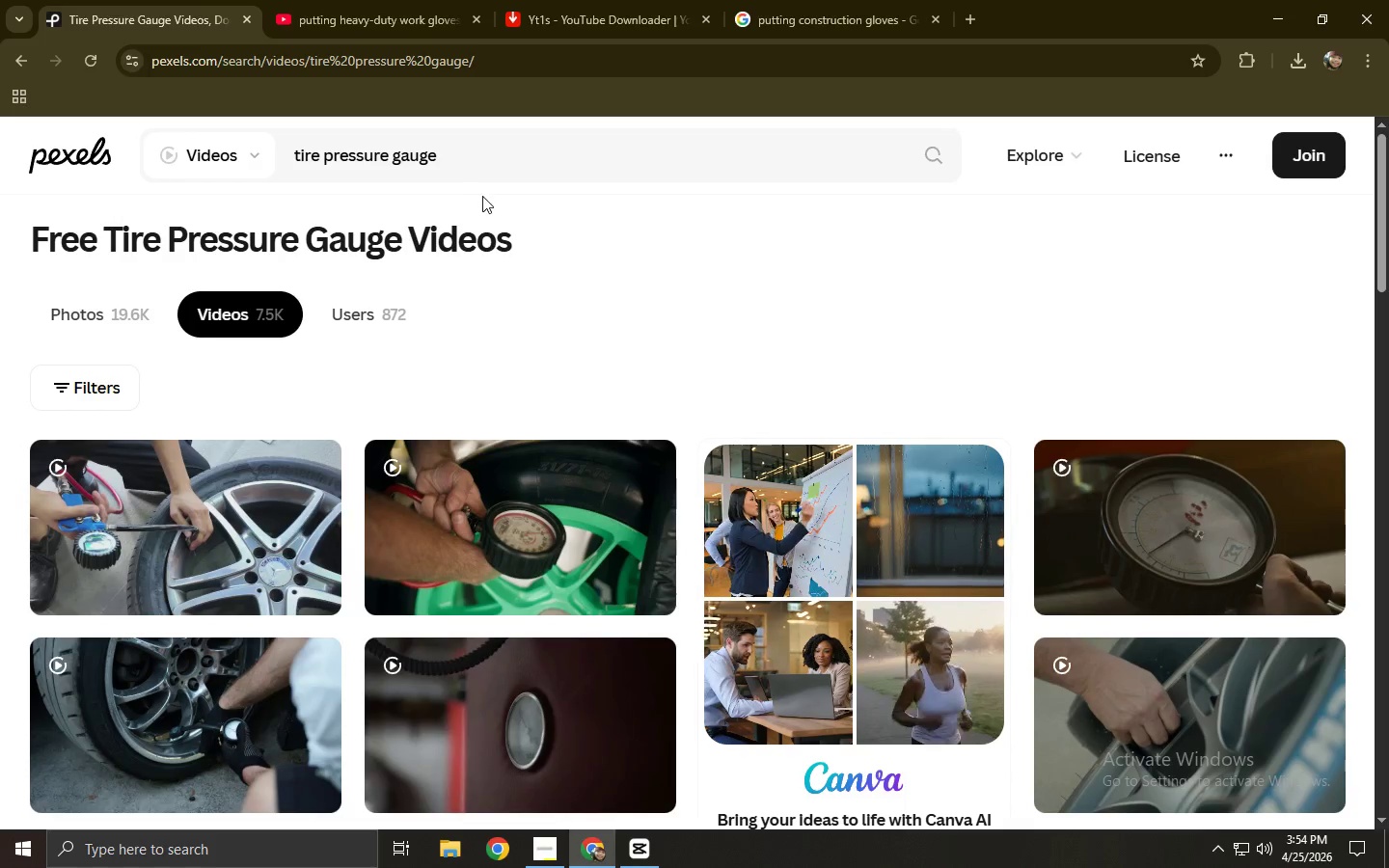 
left_click([482, 164])
 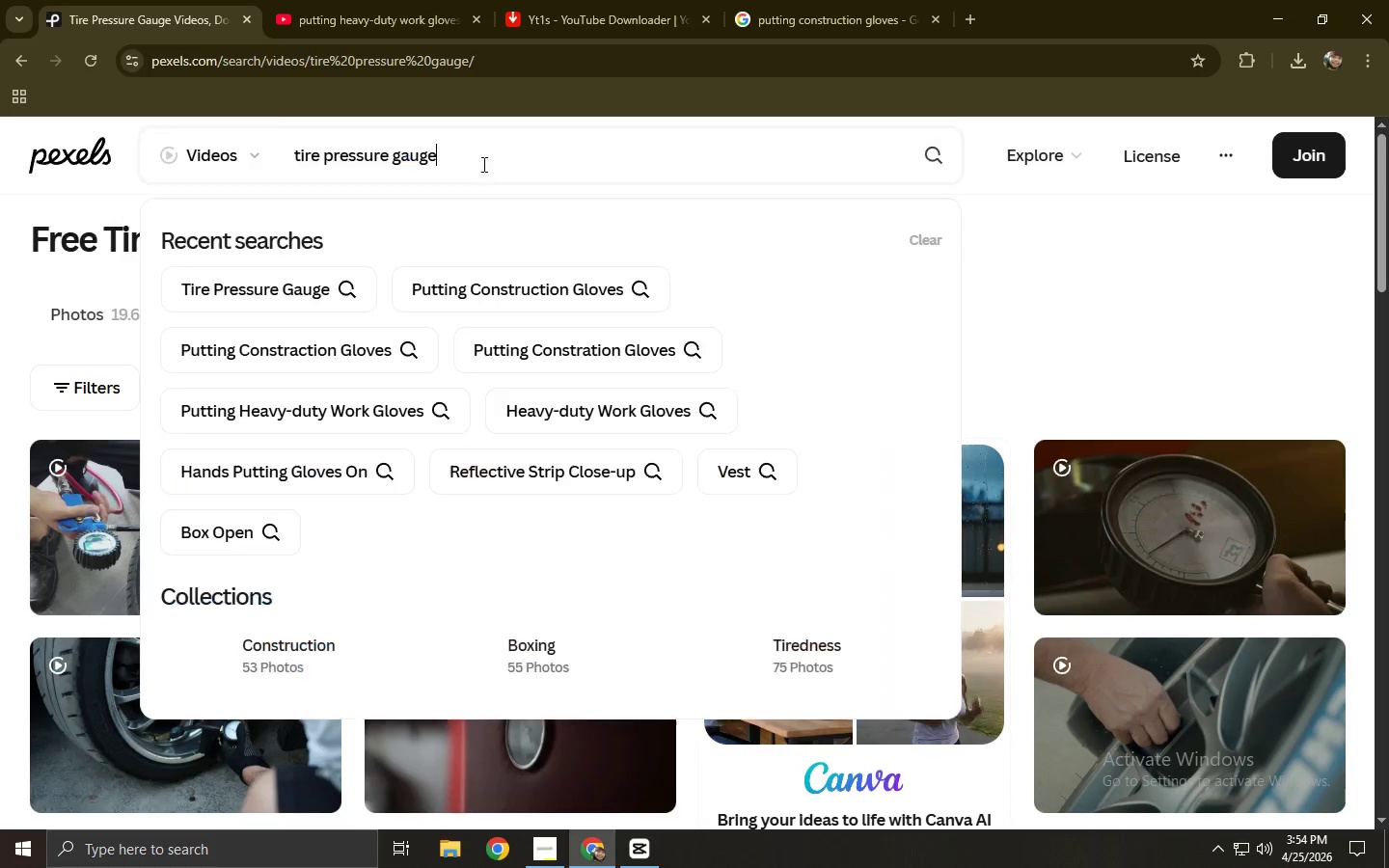 
key(Control+C)
 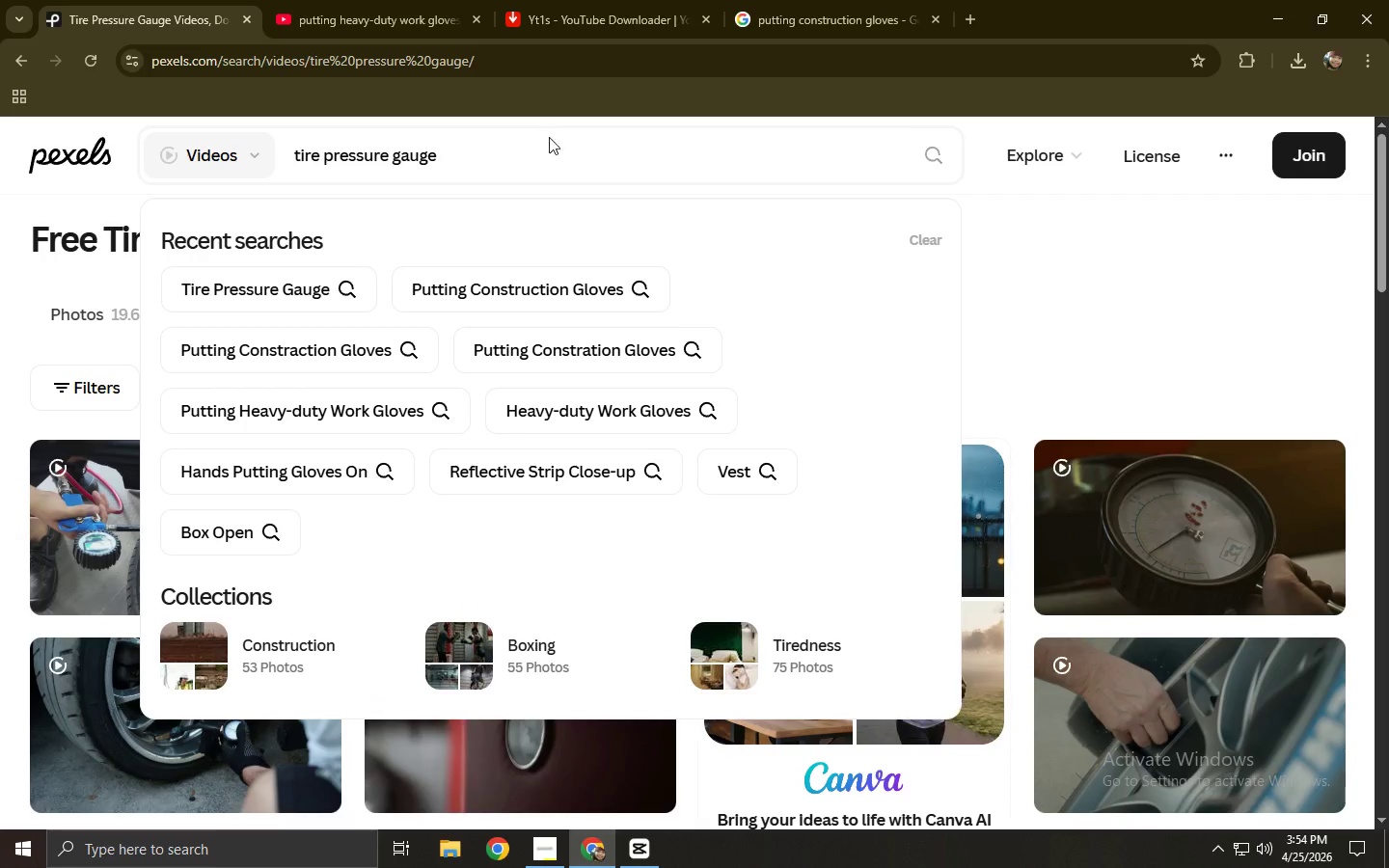 
left_click([519, 165])
 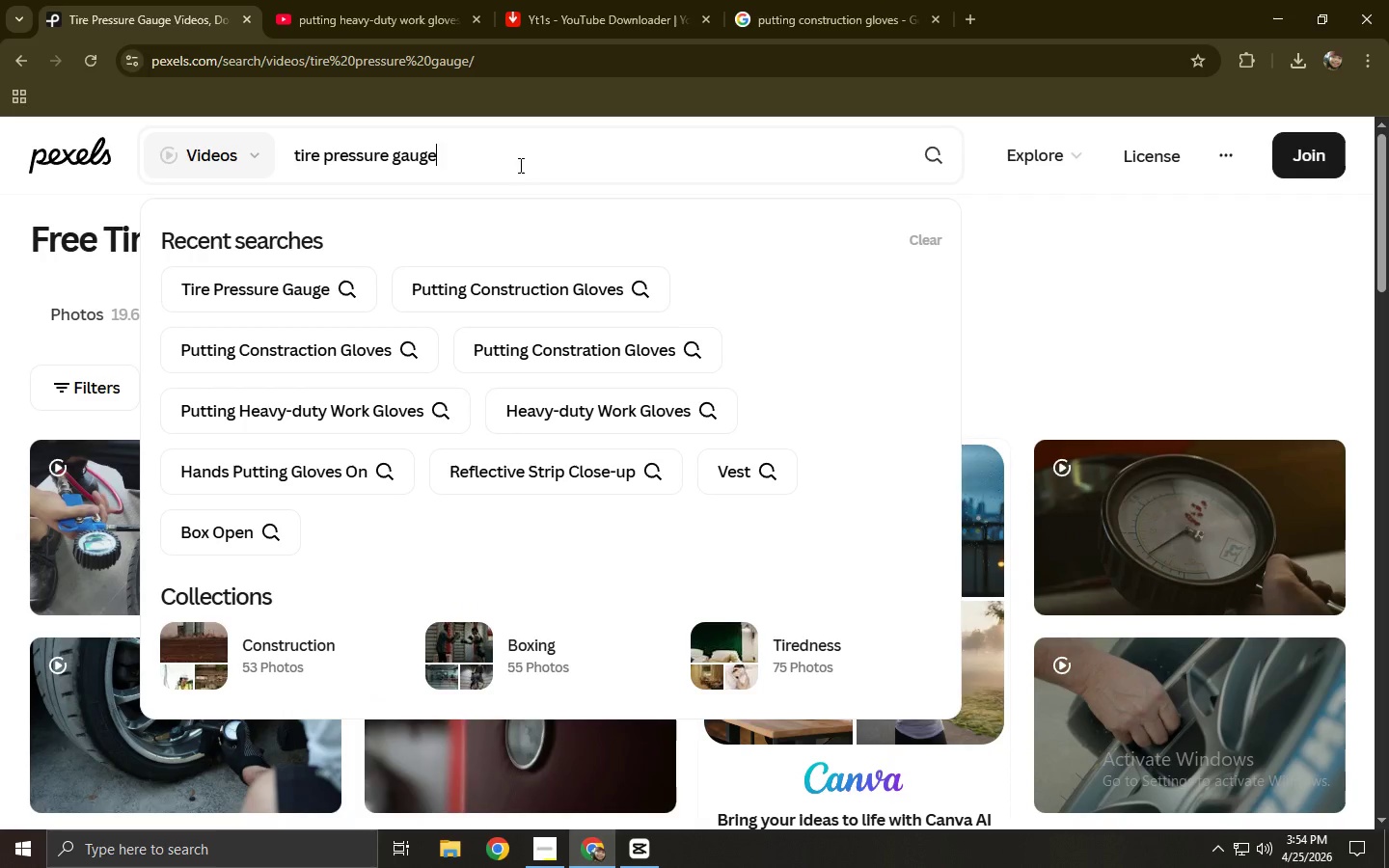 
key(Control+A)
 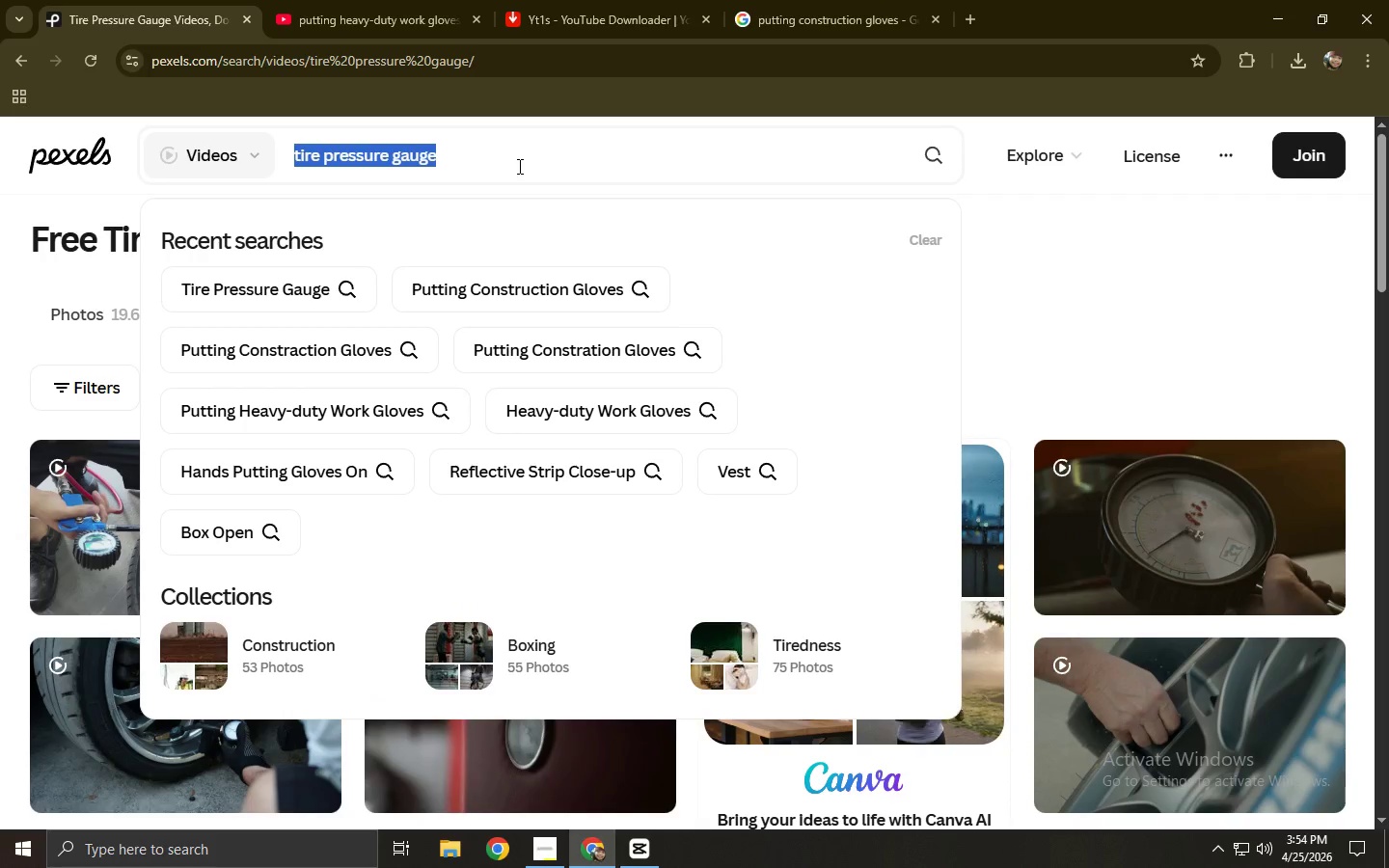 
key(Control+C)
 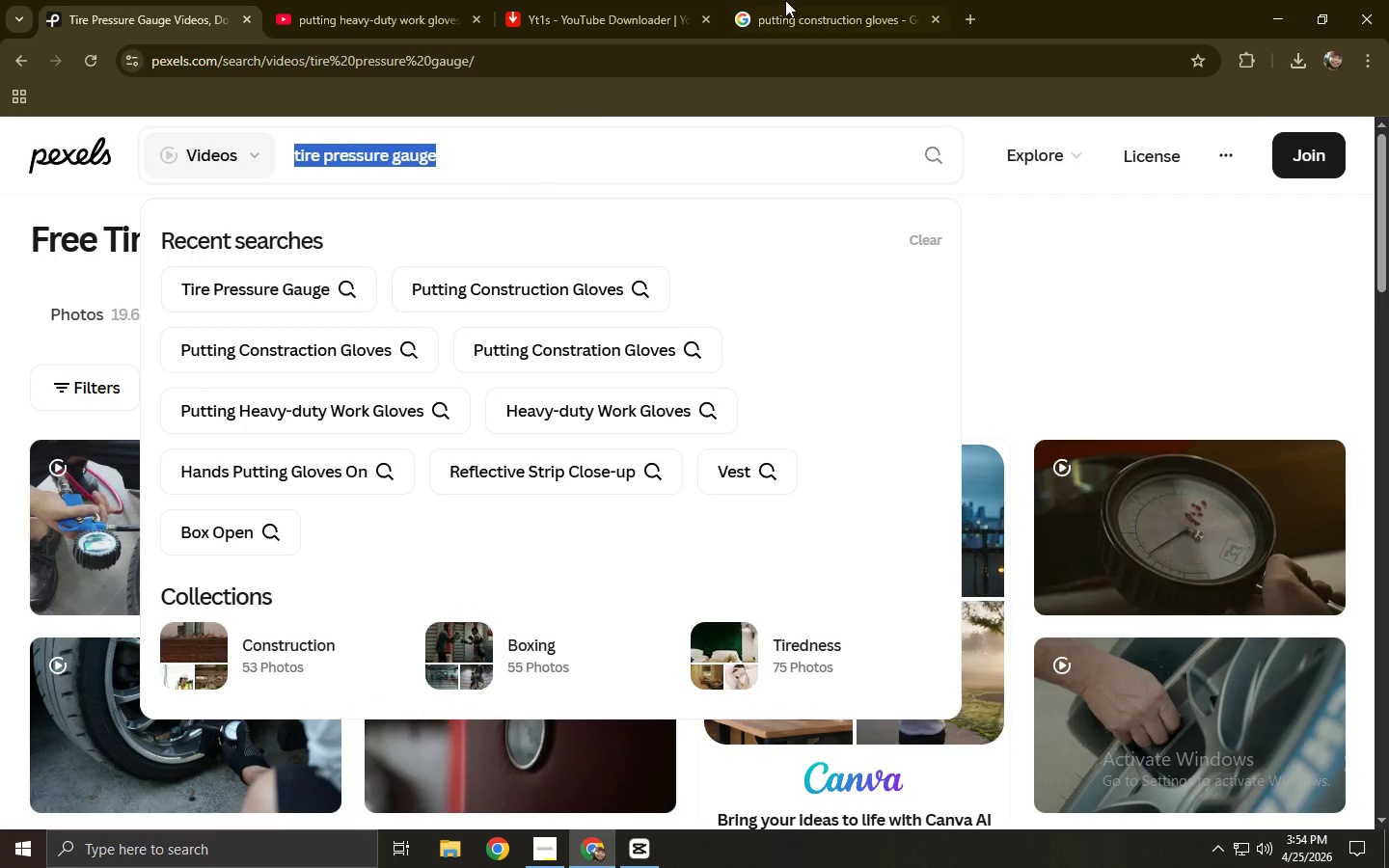 
left_click([790, 0])
 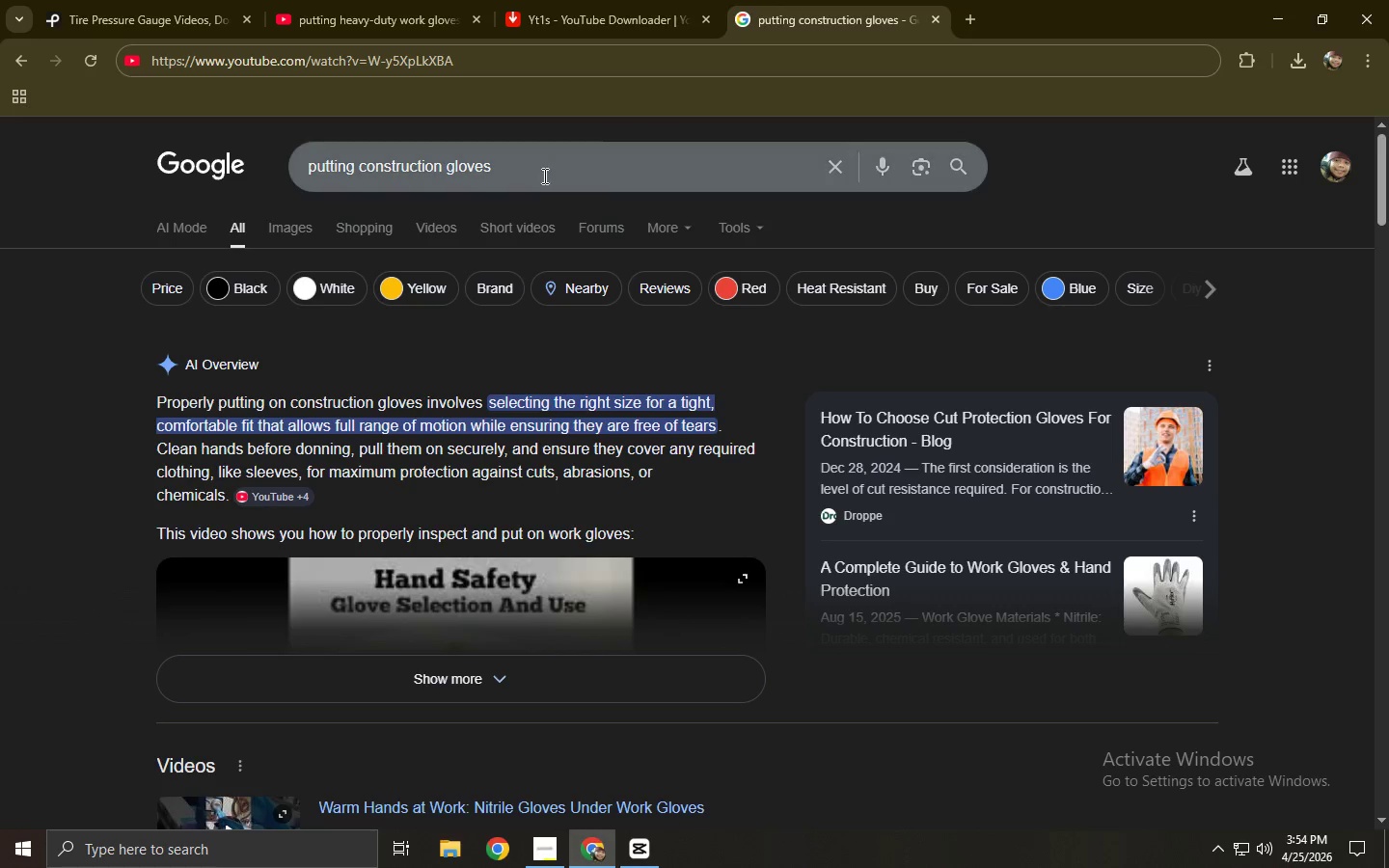 
left_click([542, 184])
 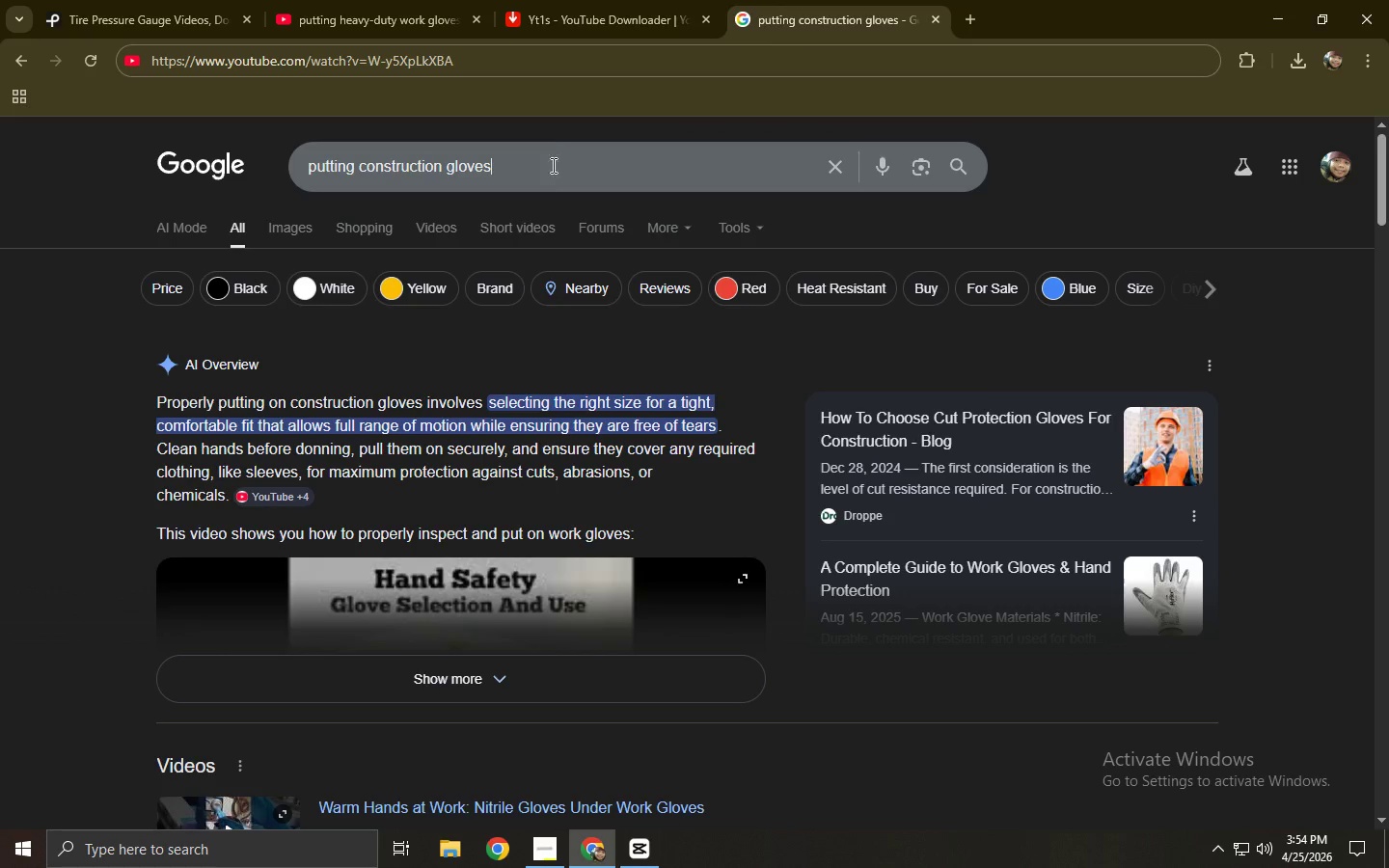 
key(Control+A)
 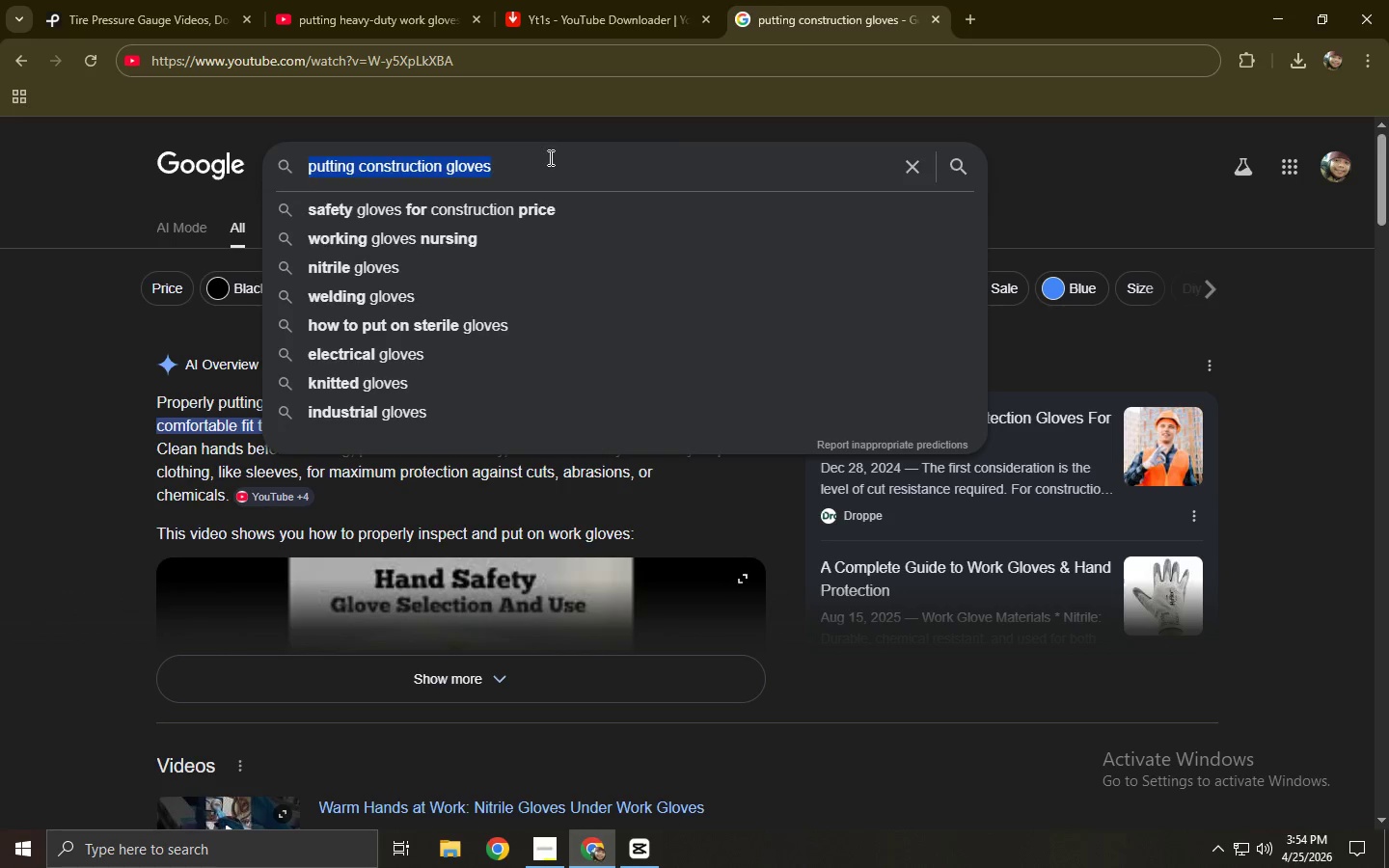 
key(Control+V)
 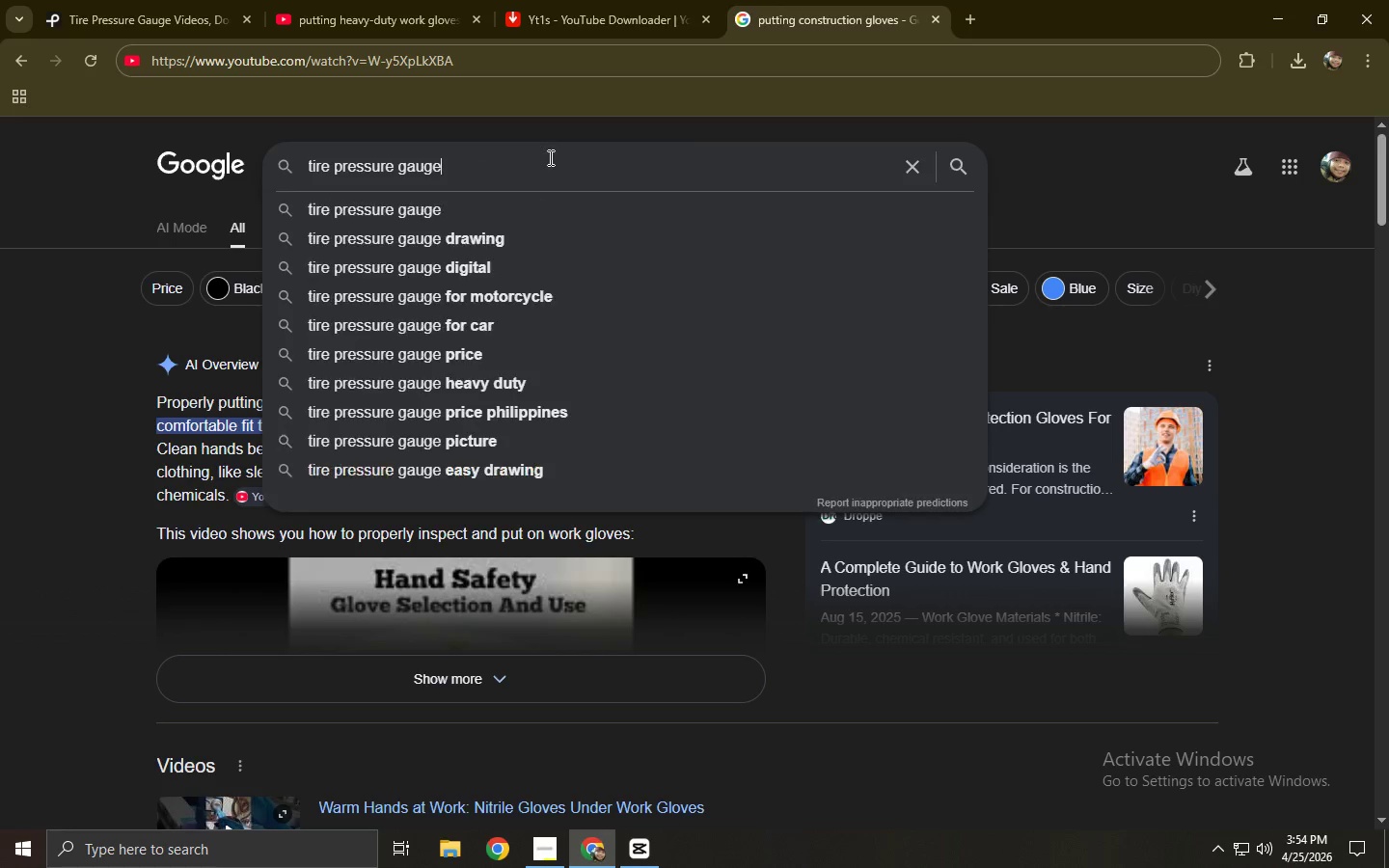 
key(NumpadEnter)
 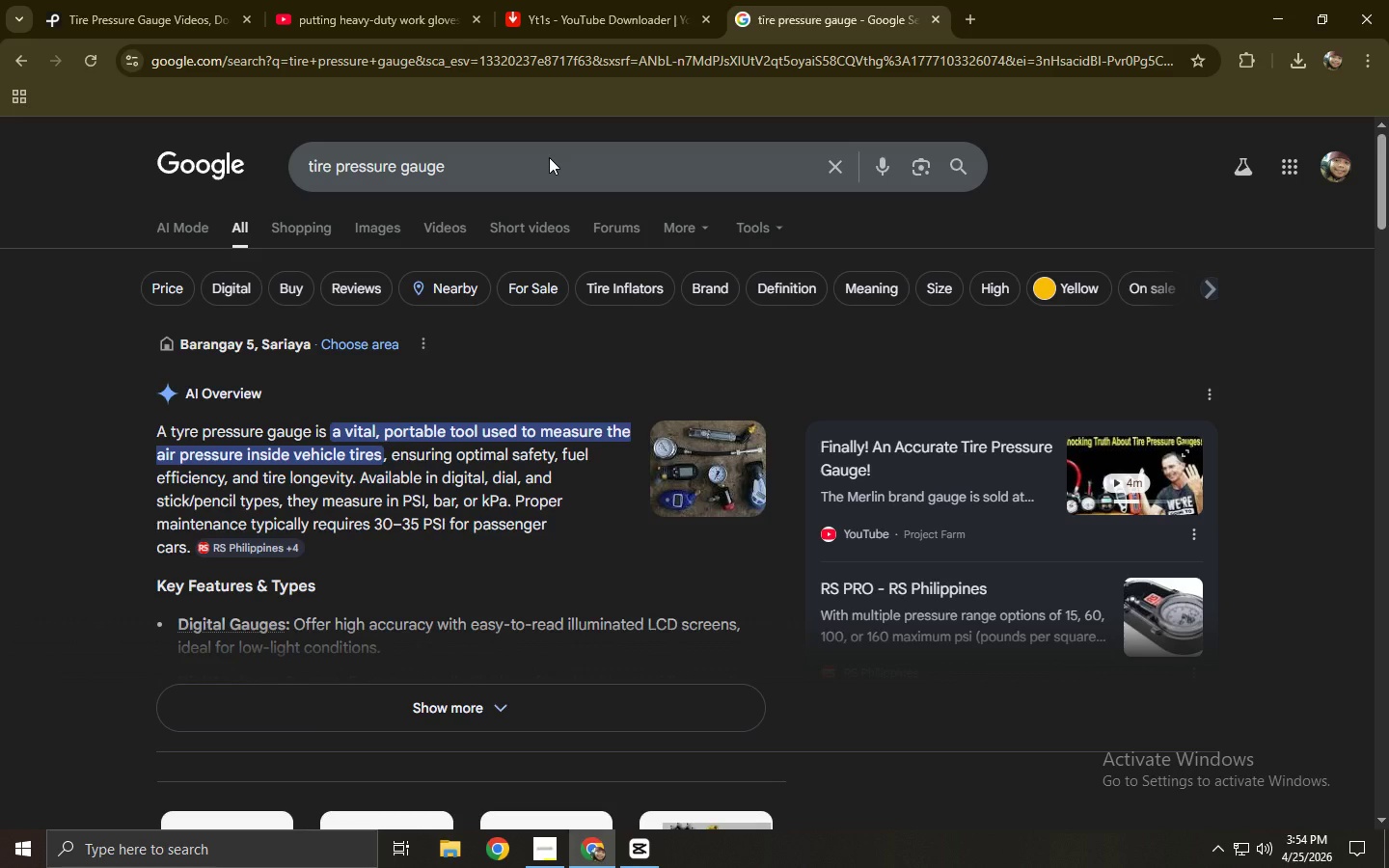 
wait(10.5)
 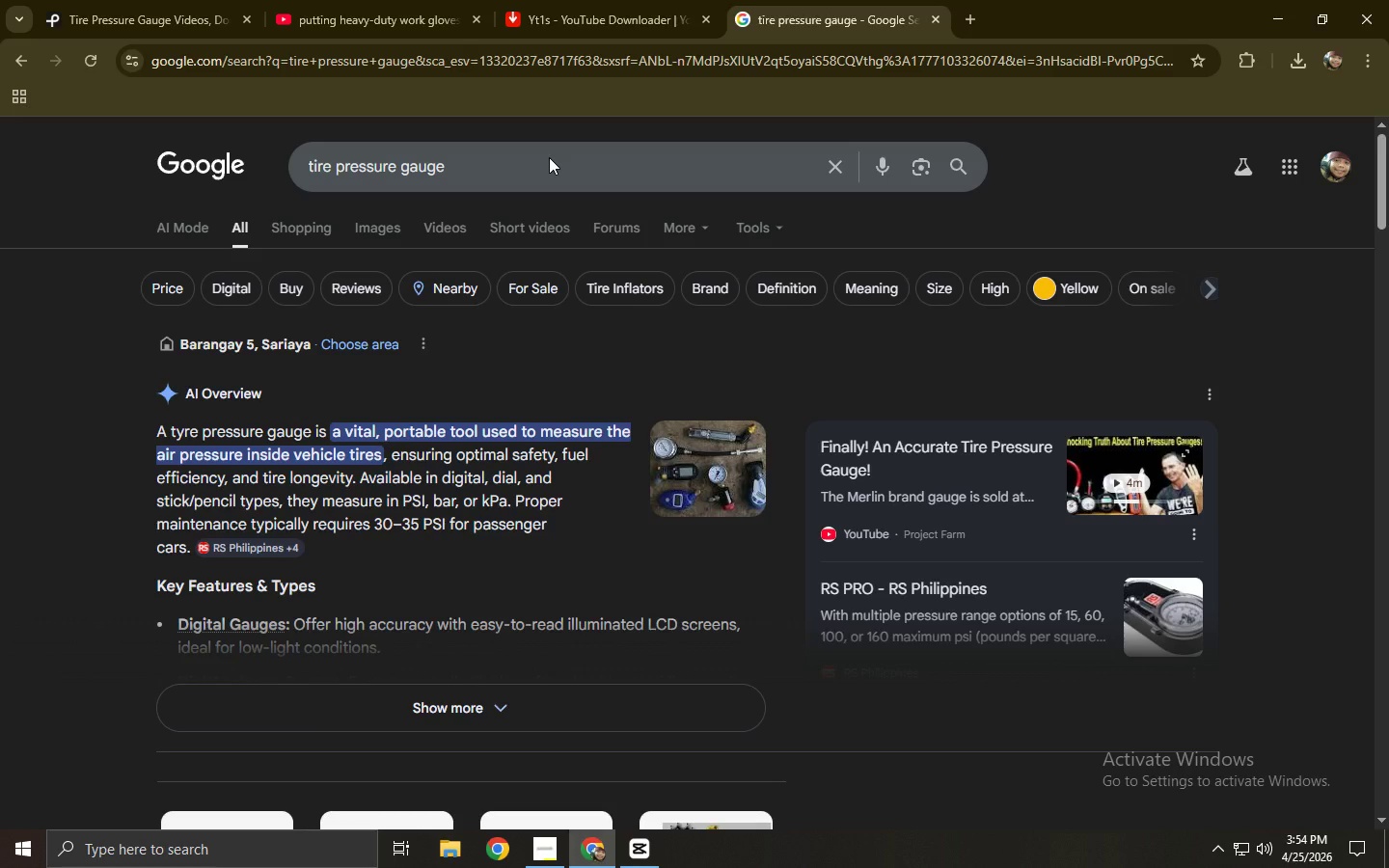 
left_click_drag(start_coordinate=[6, 0], to_coordinate=[25, 0])
 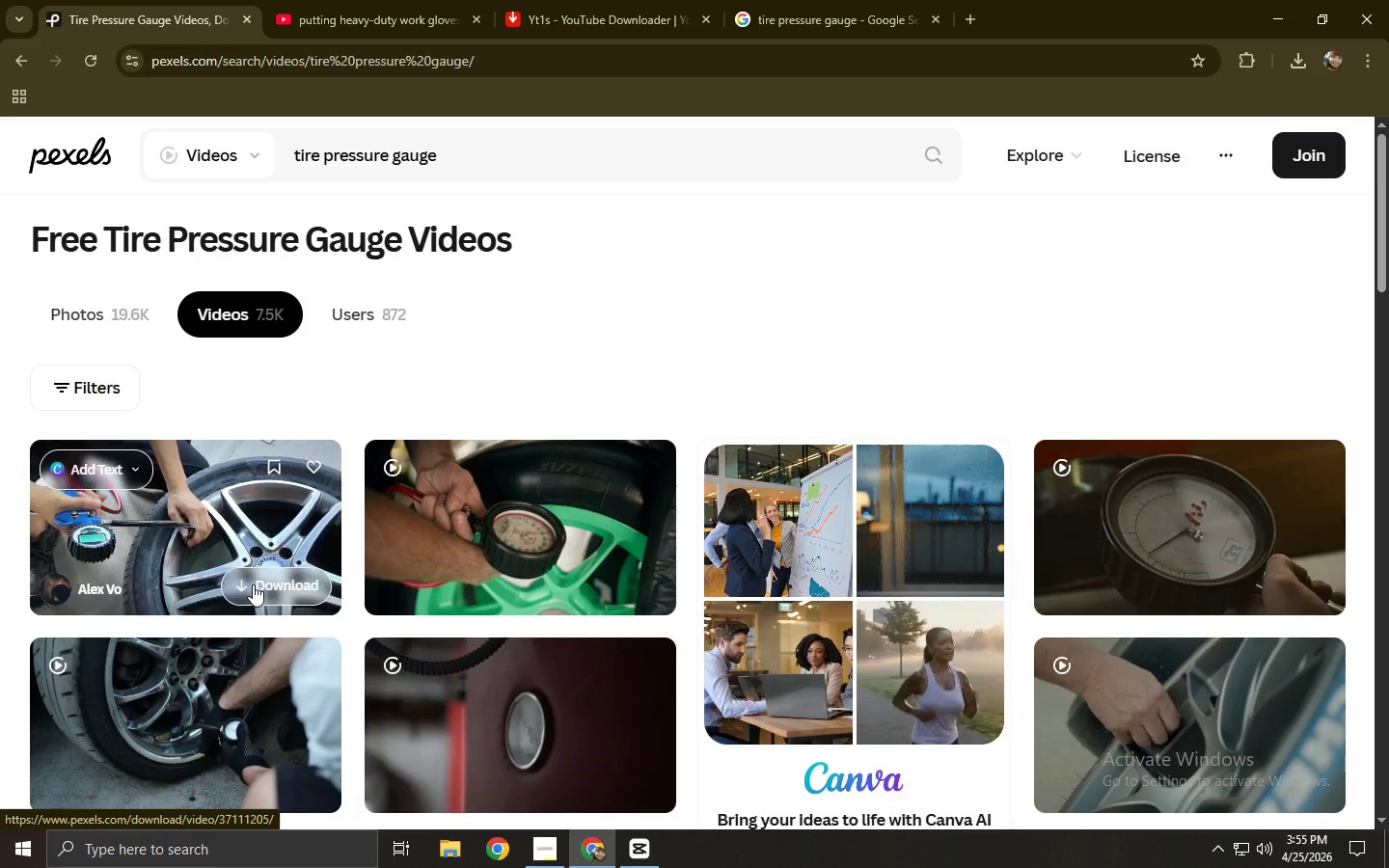 
wait(6.31)
 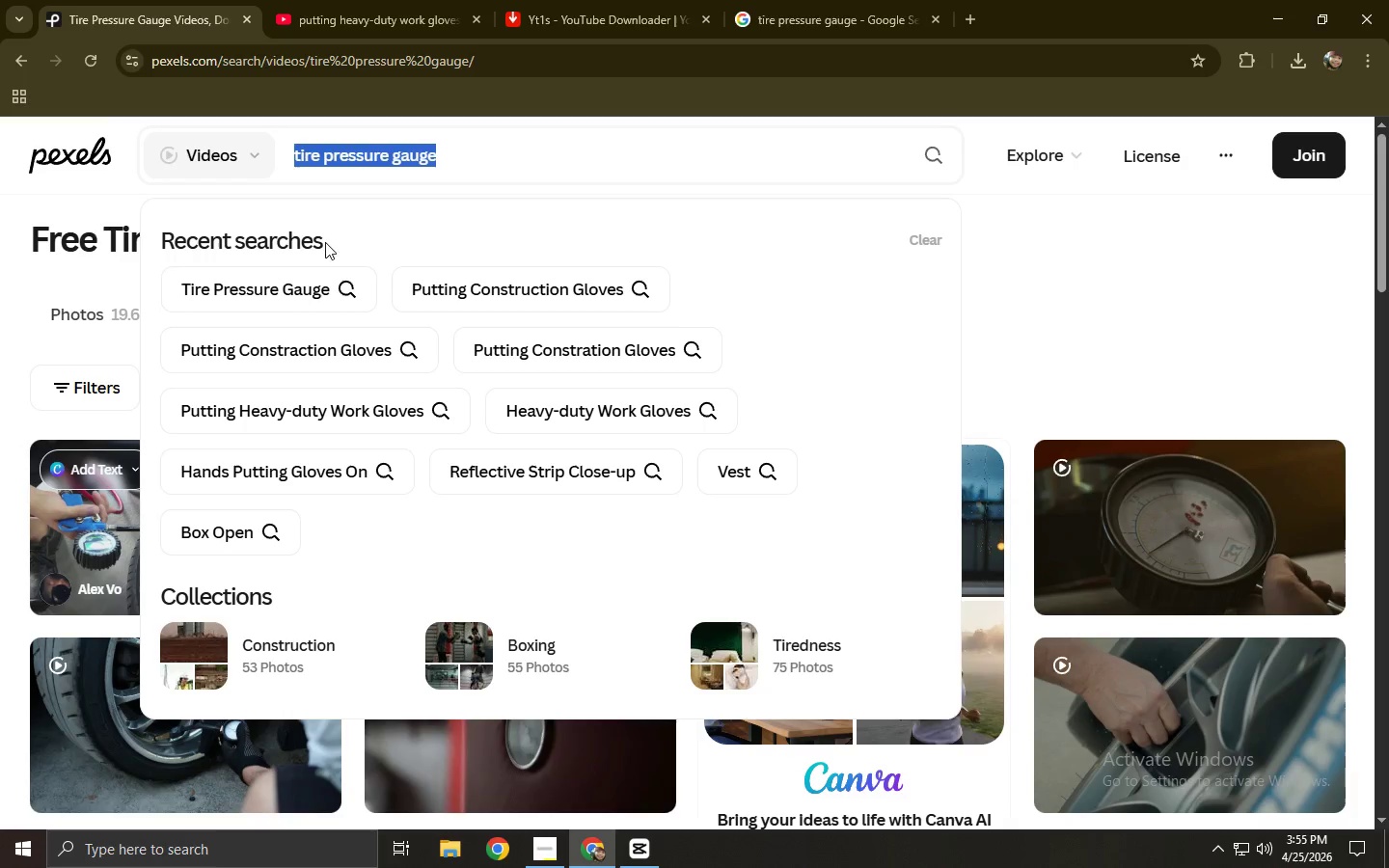 
mouse_move([280, 571])
 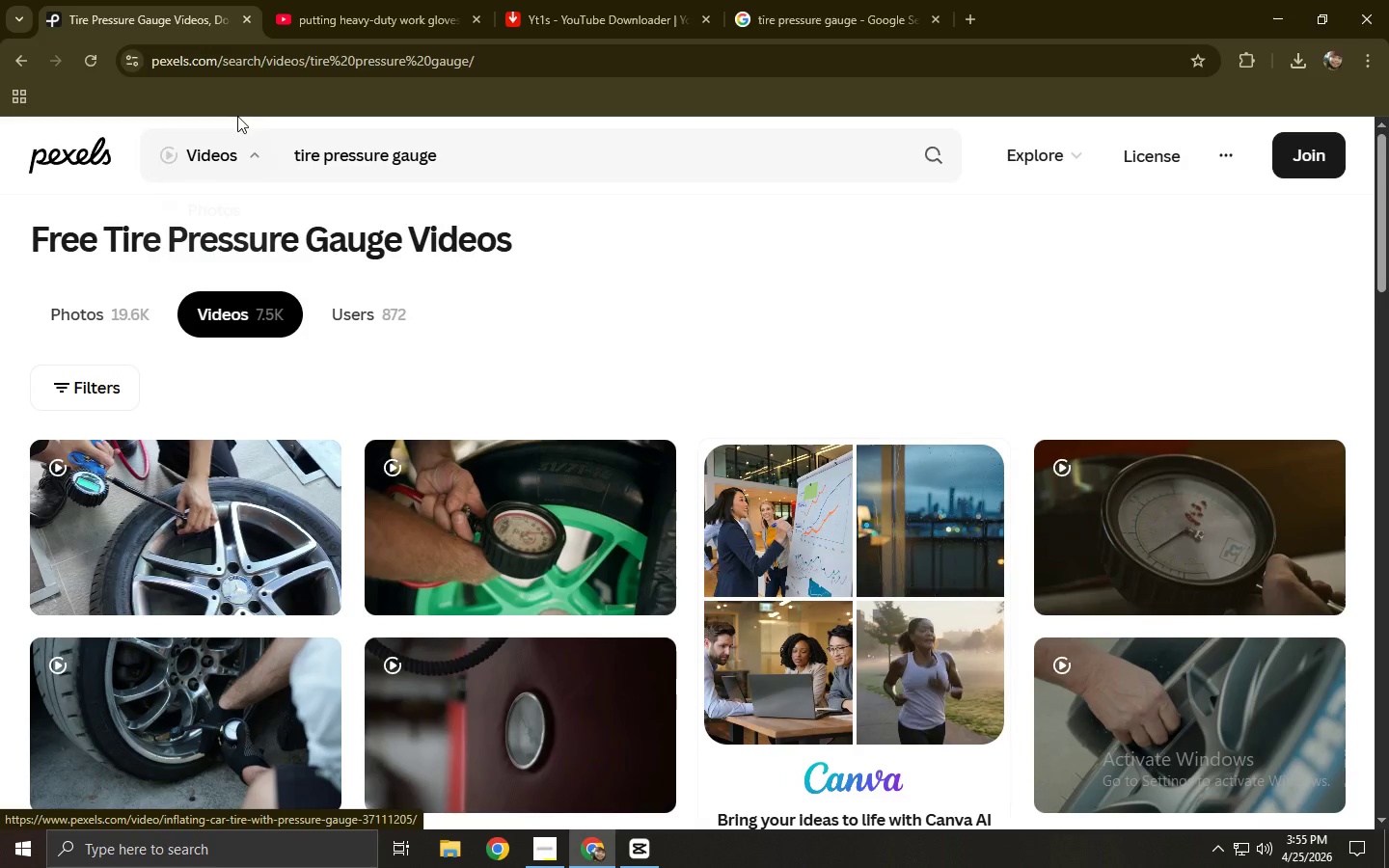 
left_click([194, 0])
 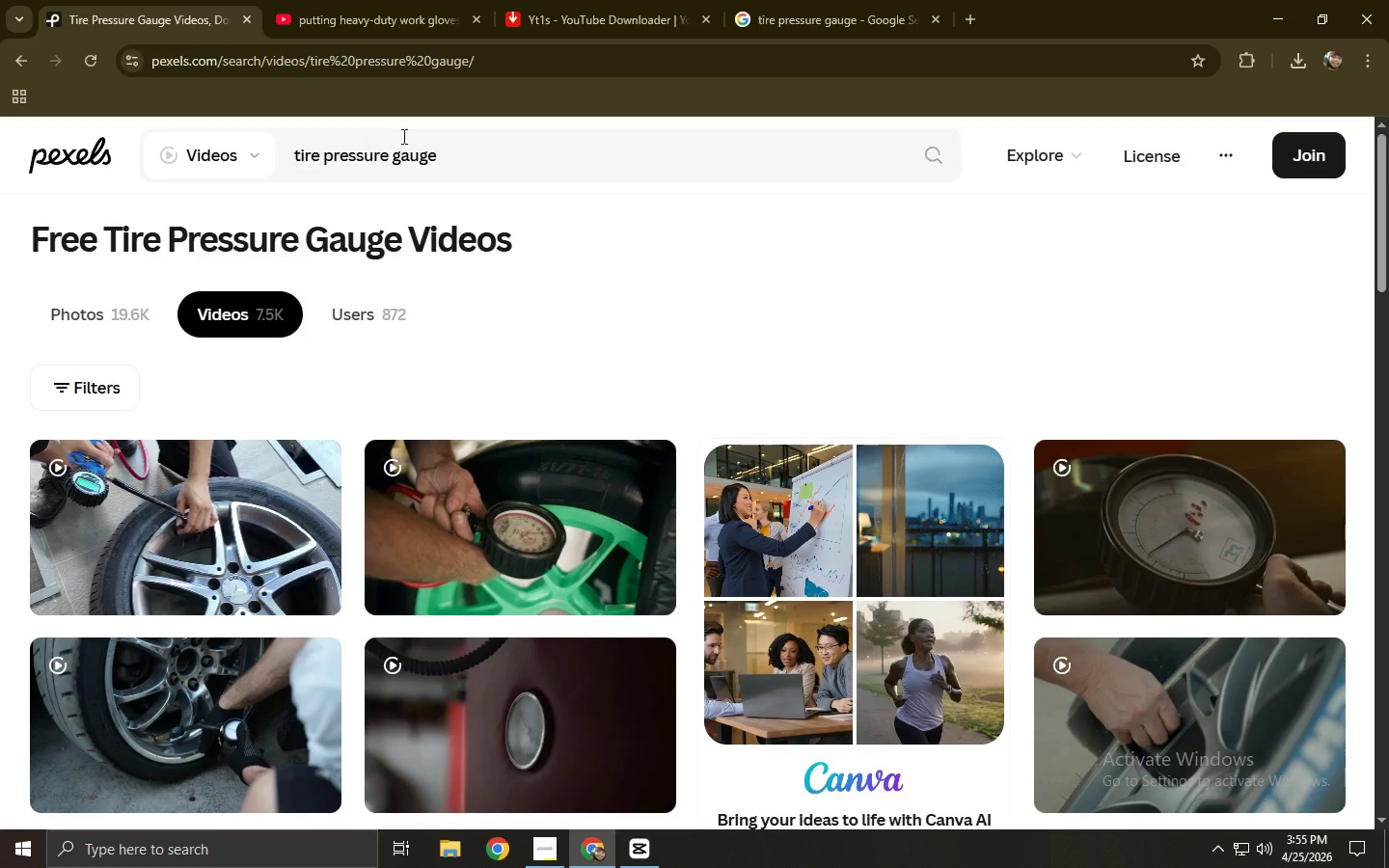 
left_click_drag(start_coordinate=[485, 154], to_coordinate=[308, 169])
 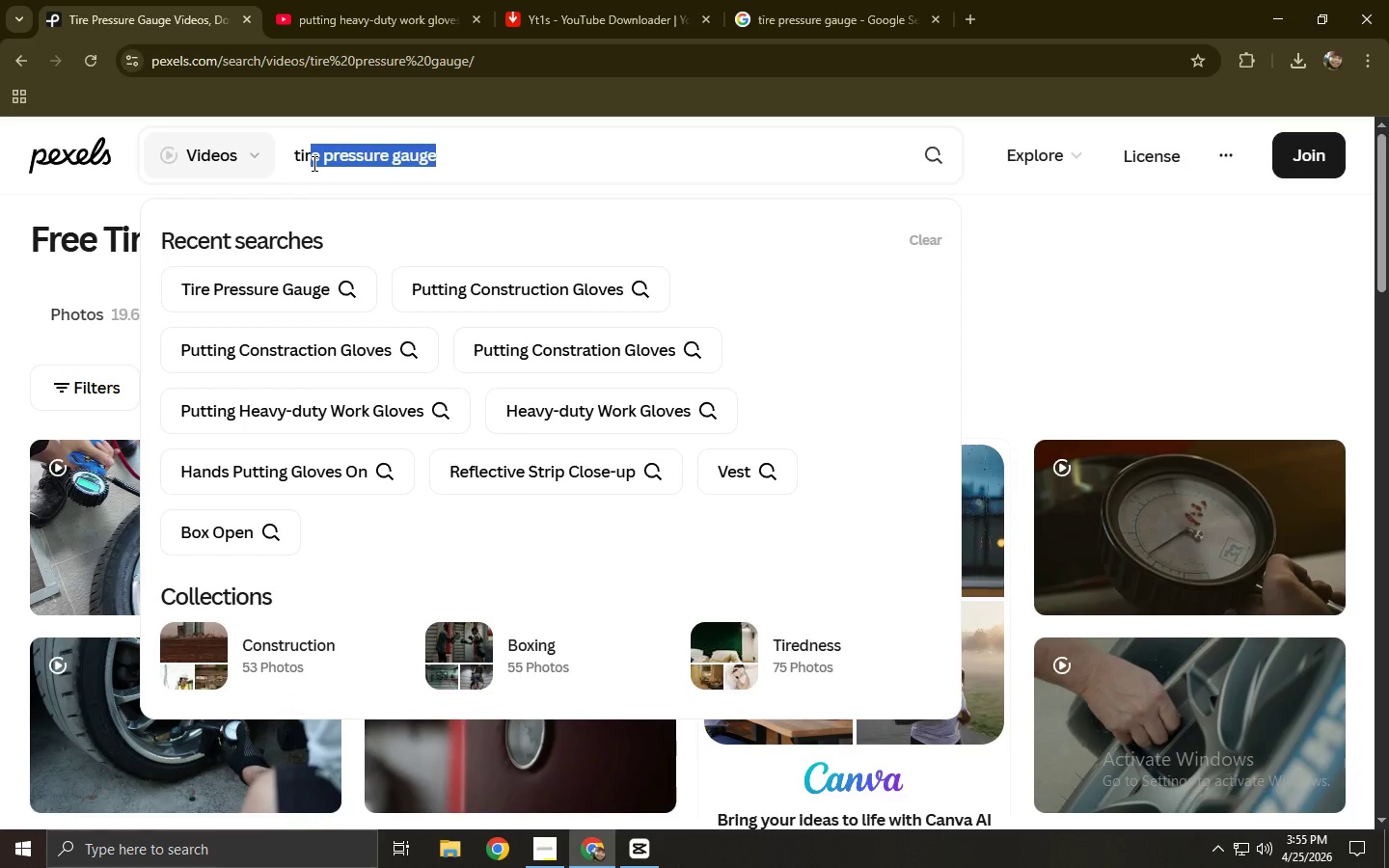 
key(Control+A)
 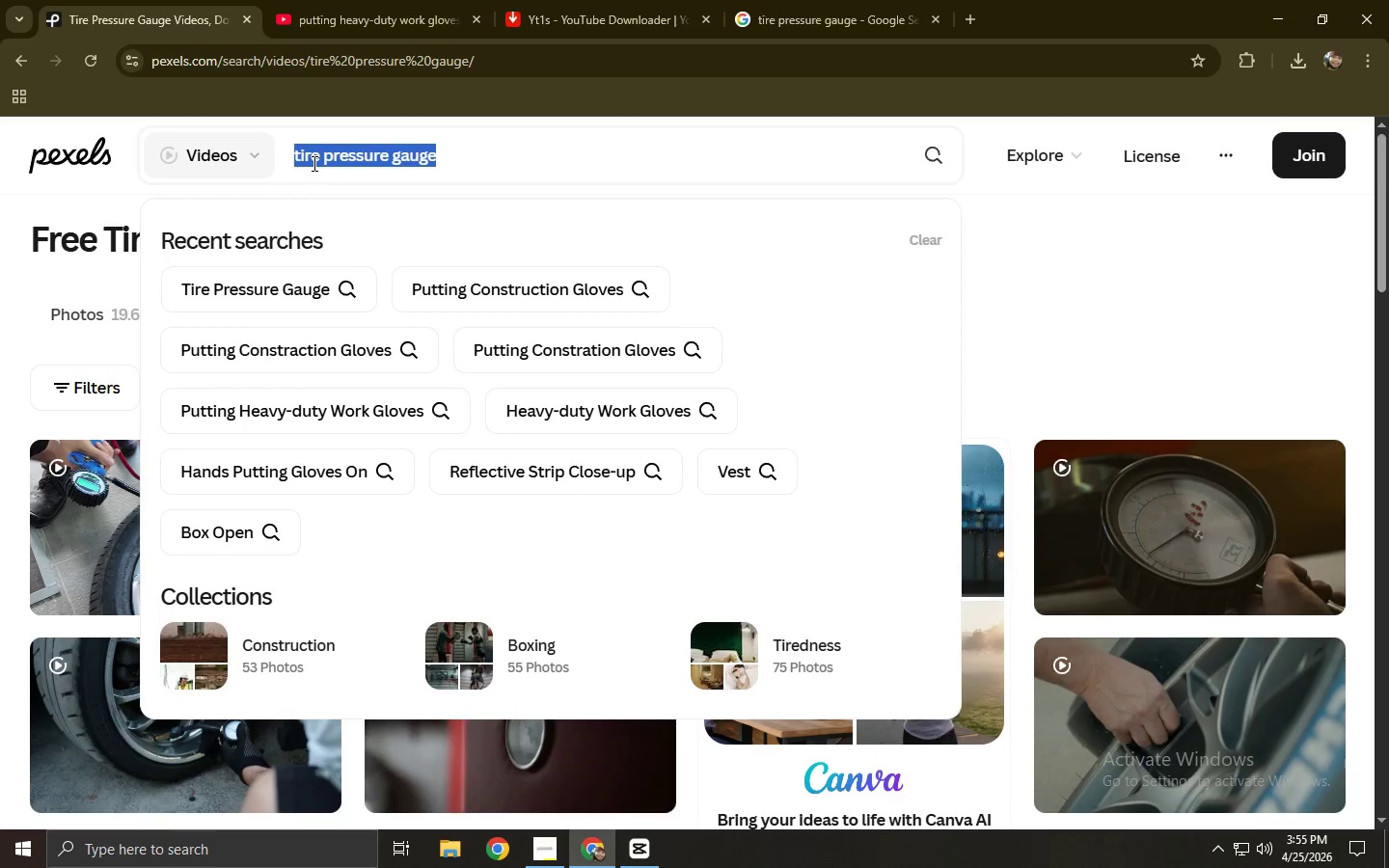 
type(tire vl)
key(Backspace)
type(alve)
 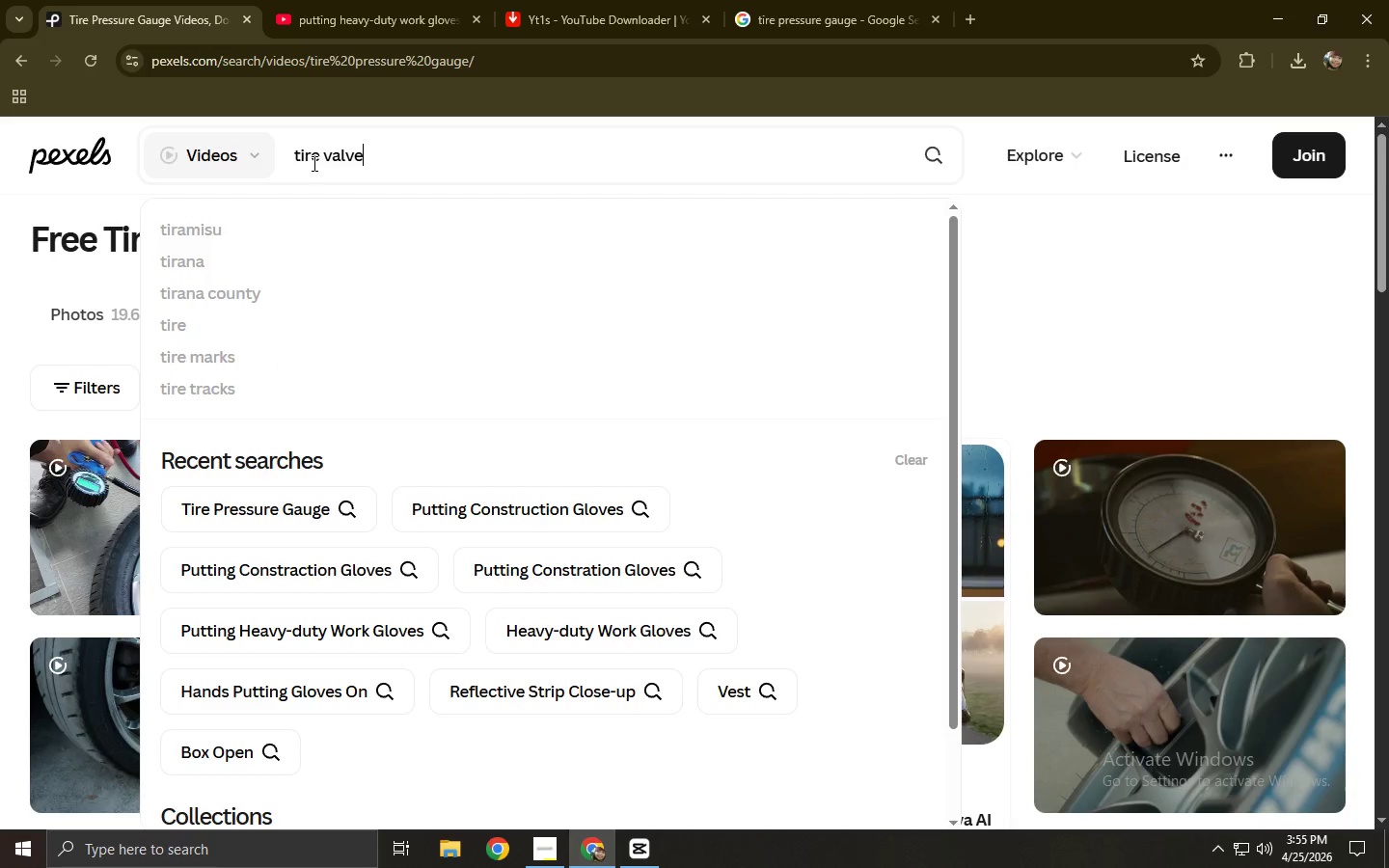 
key(Enter)
 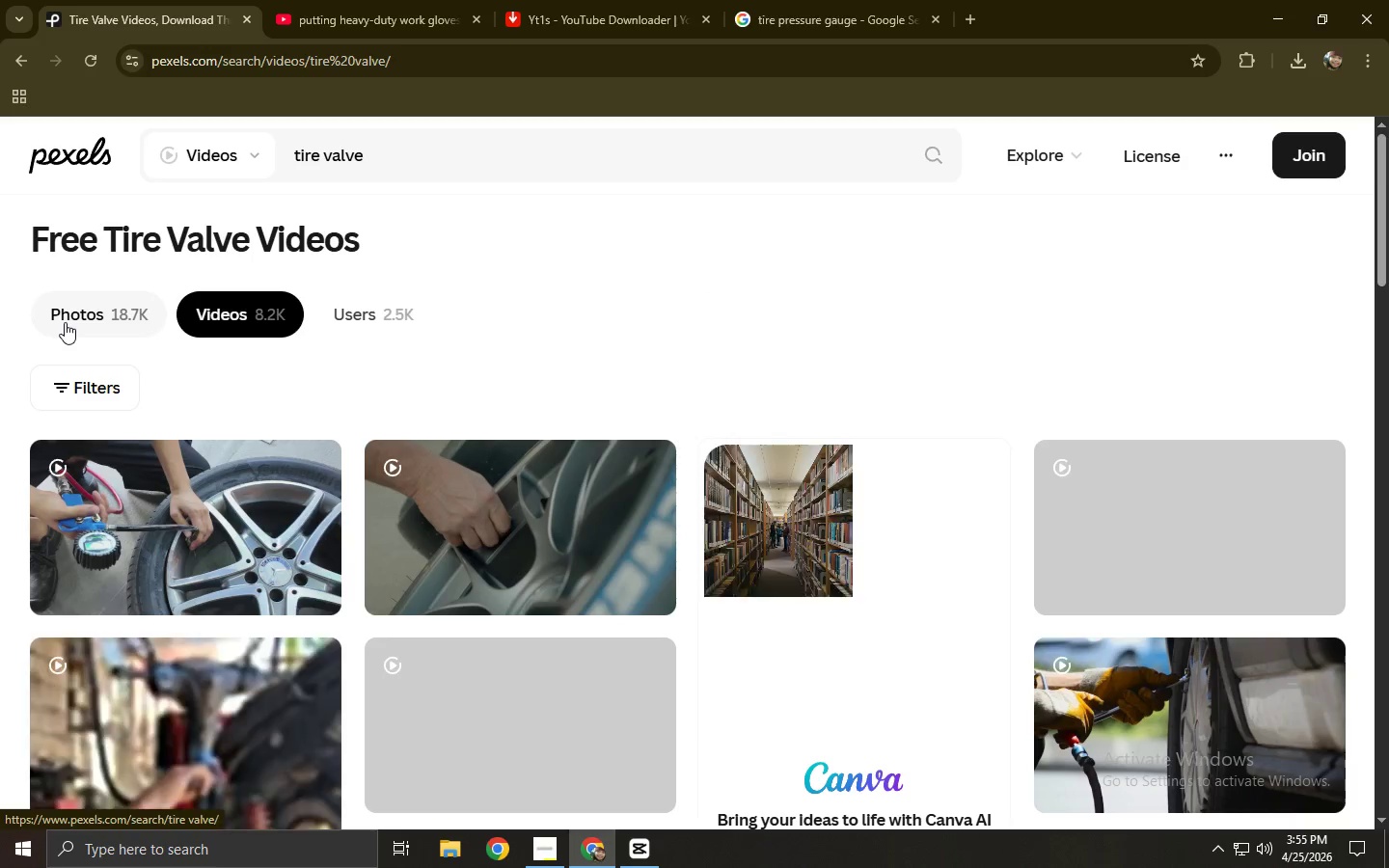 
scroll: coordinate [142, 365], scroll_direction: down, amount: 2.0
 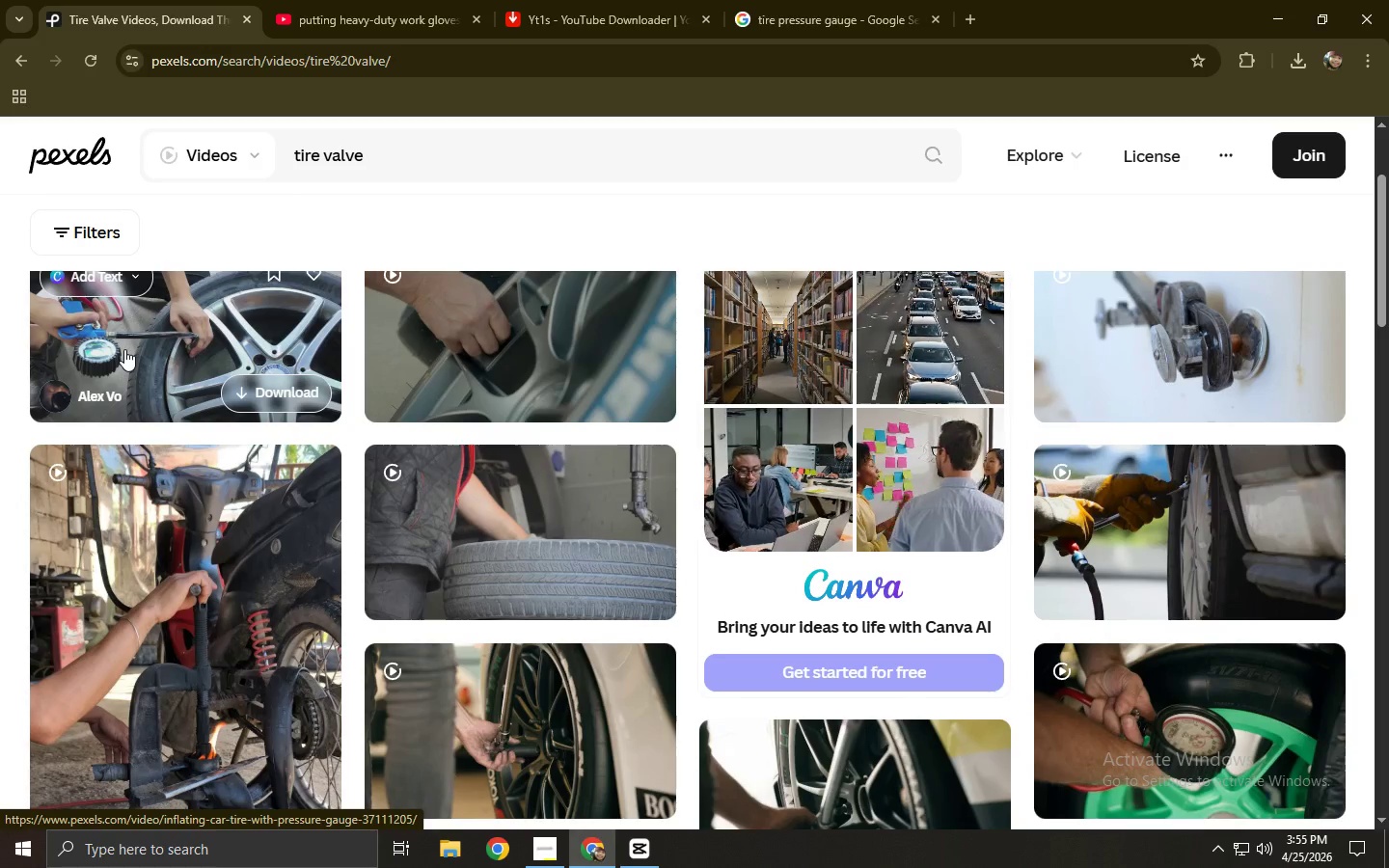 
scroll: coordinate [124, 349], scroll_direction: up, amount: 2.0
 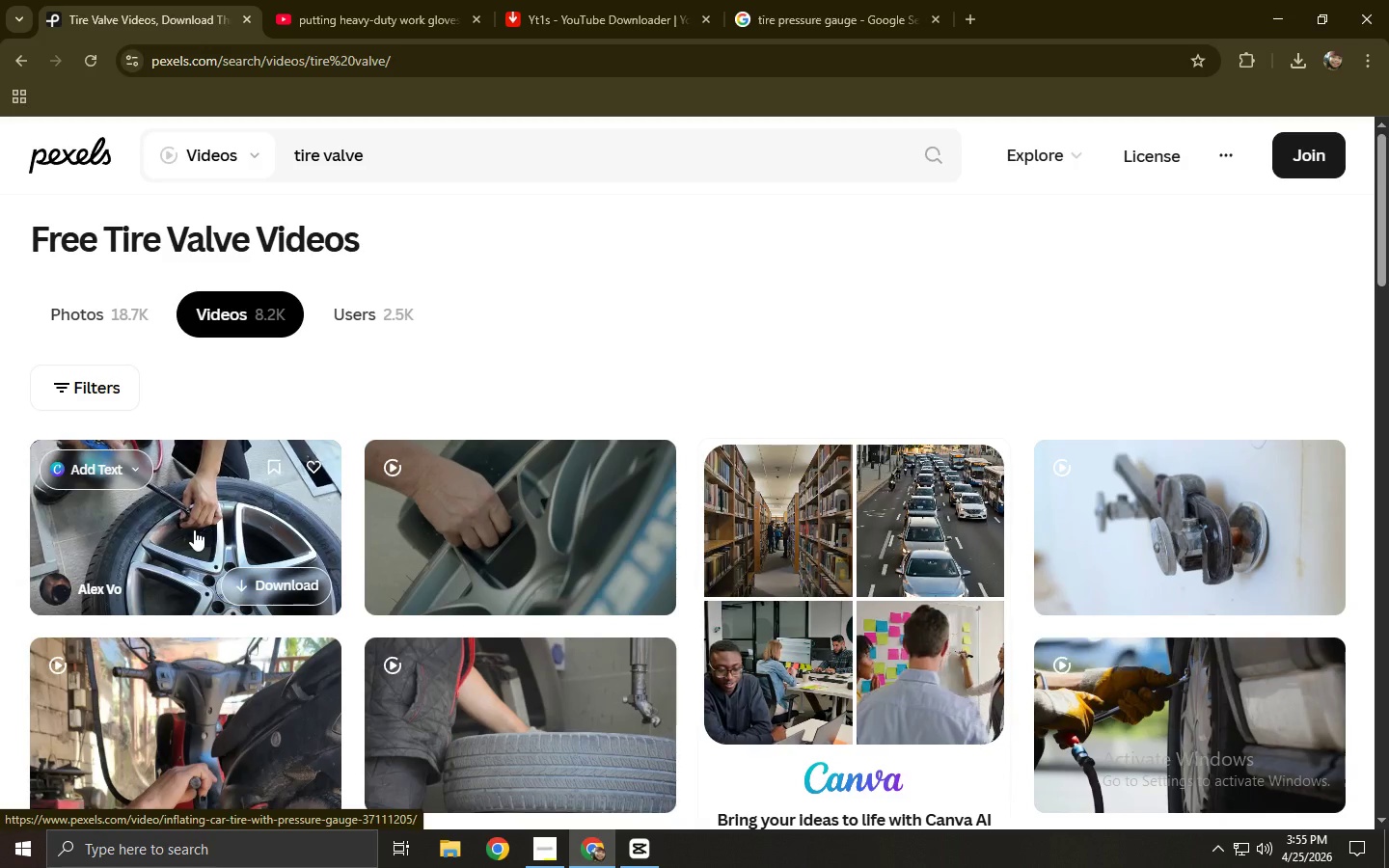 
wait(10.86)
 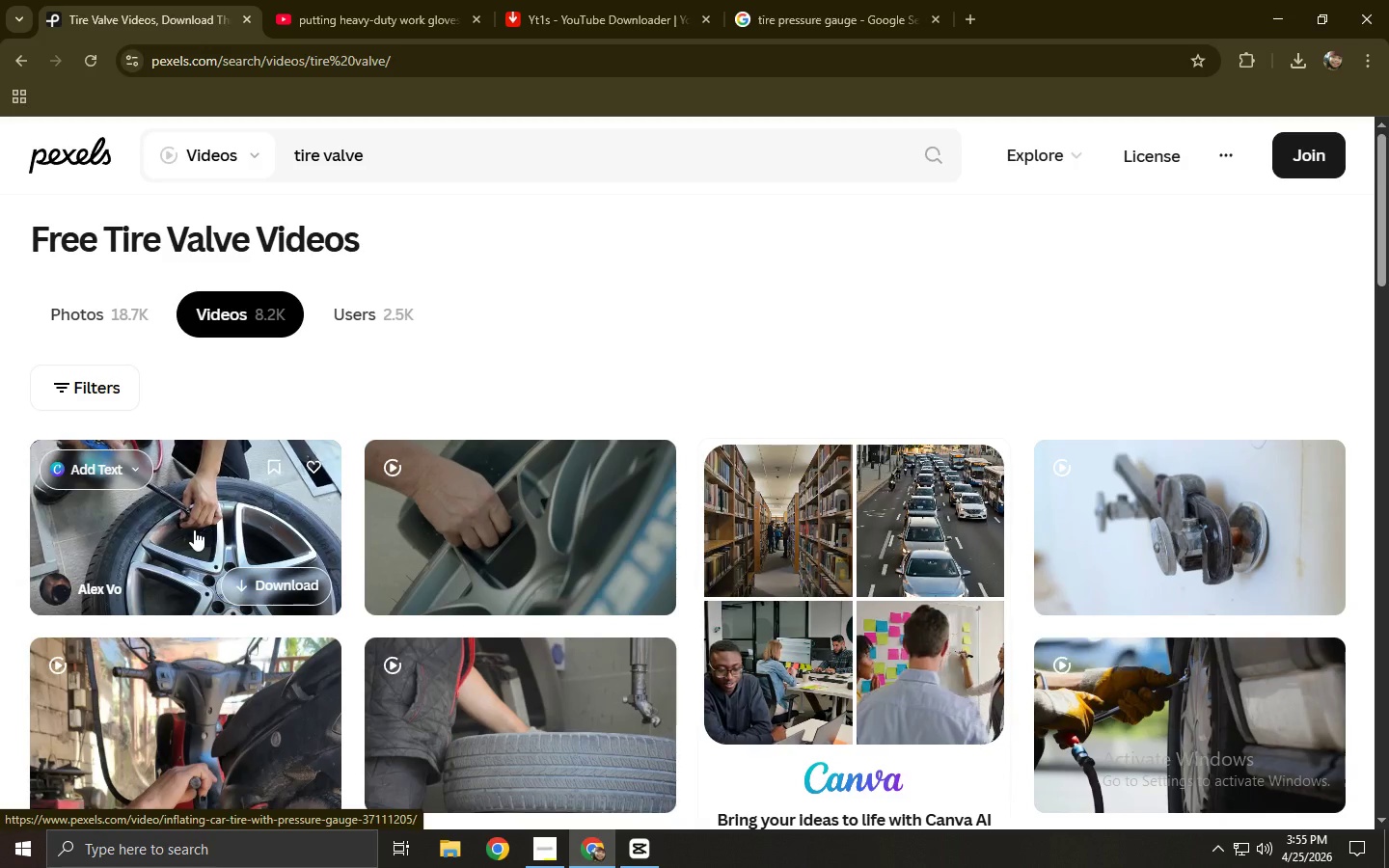 
scroll: coordinate [513, 440], scroll_direction: down, amount: 3.0
 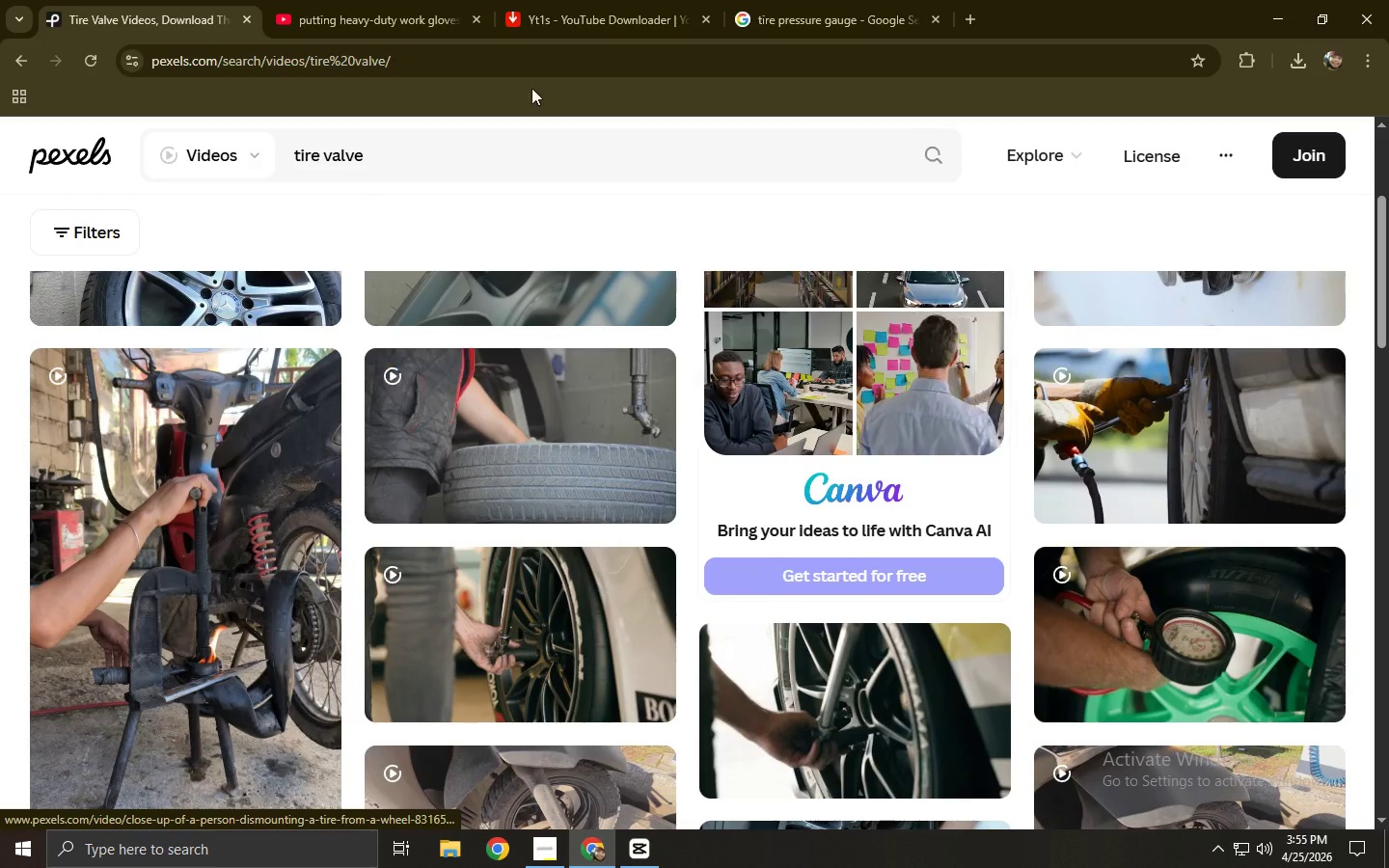 
left_click_drag(start_coordinate=[482, 163], to_coordinate=[237, 160])
 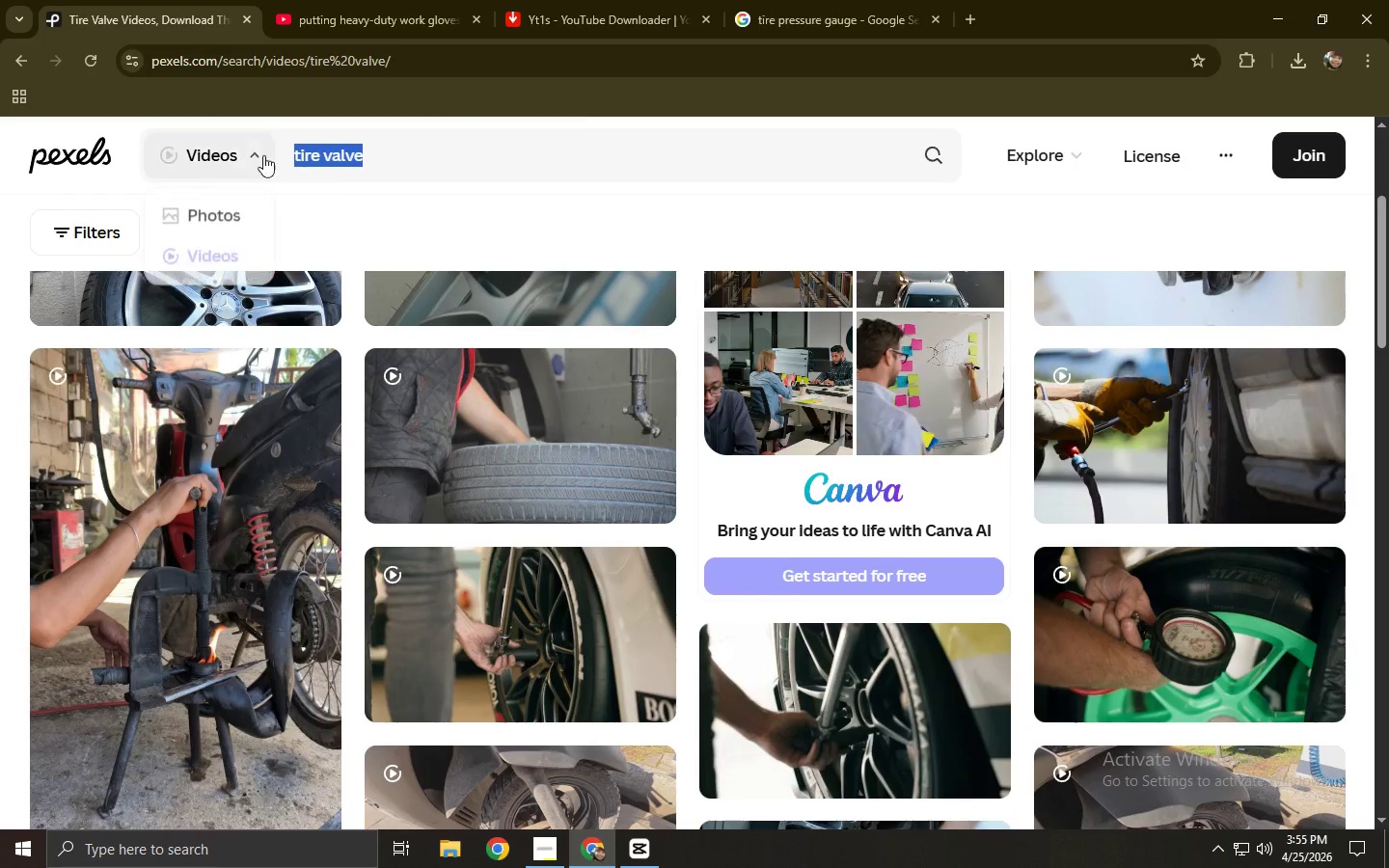 
key(Control+ControlLeft)
 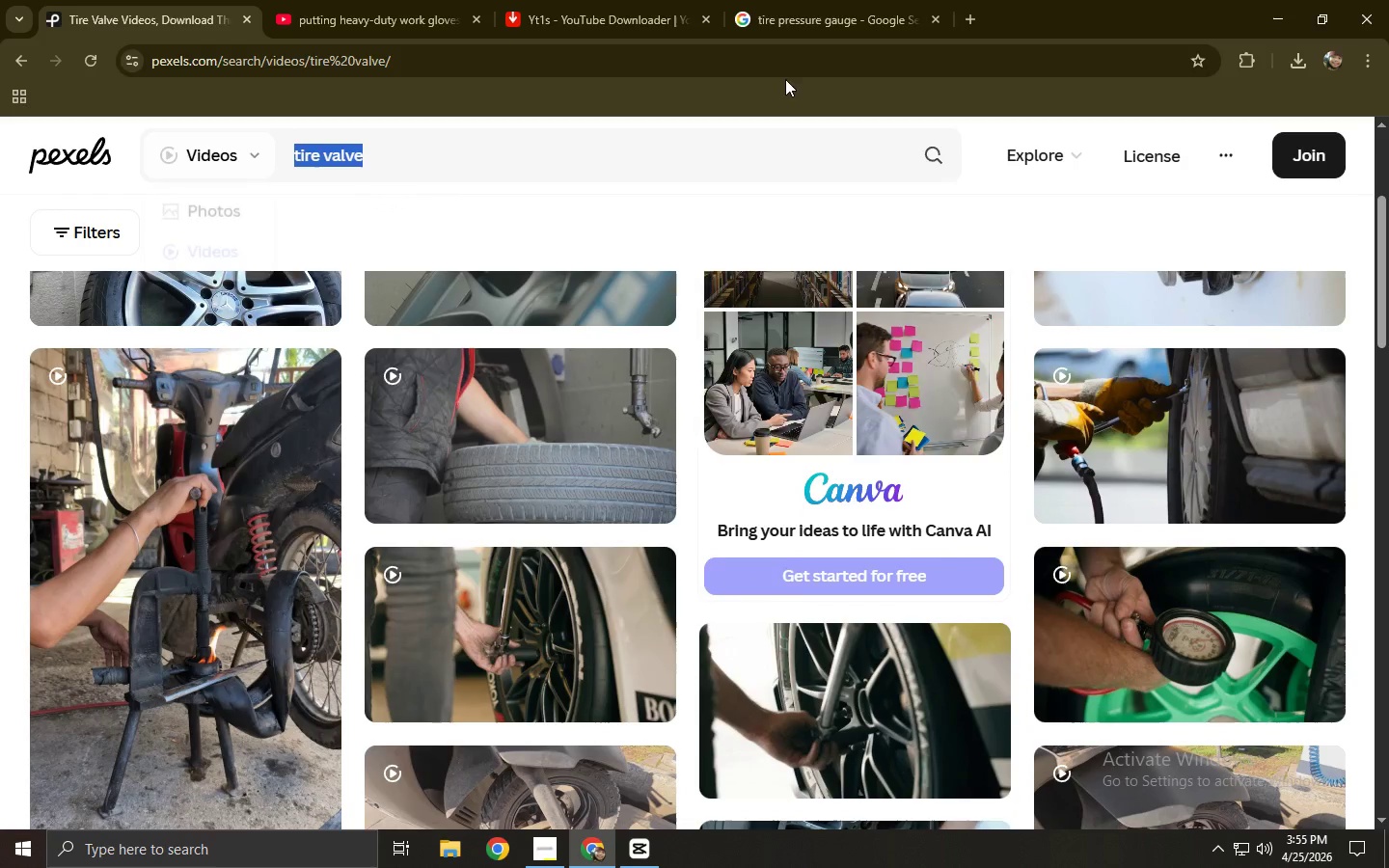 
key(Control+C)
 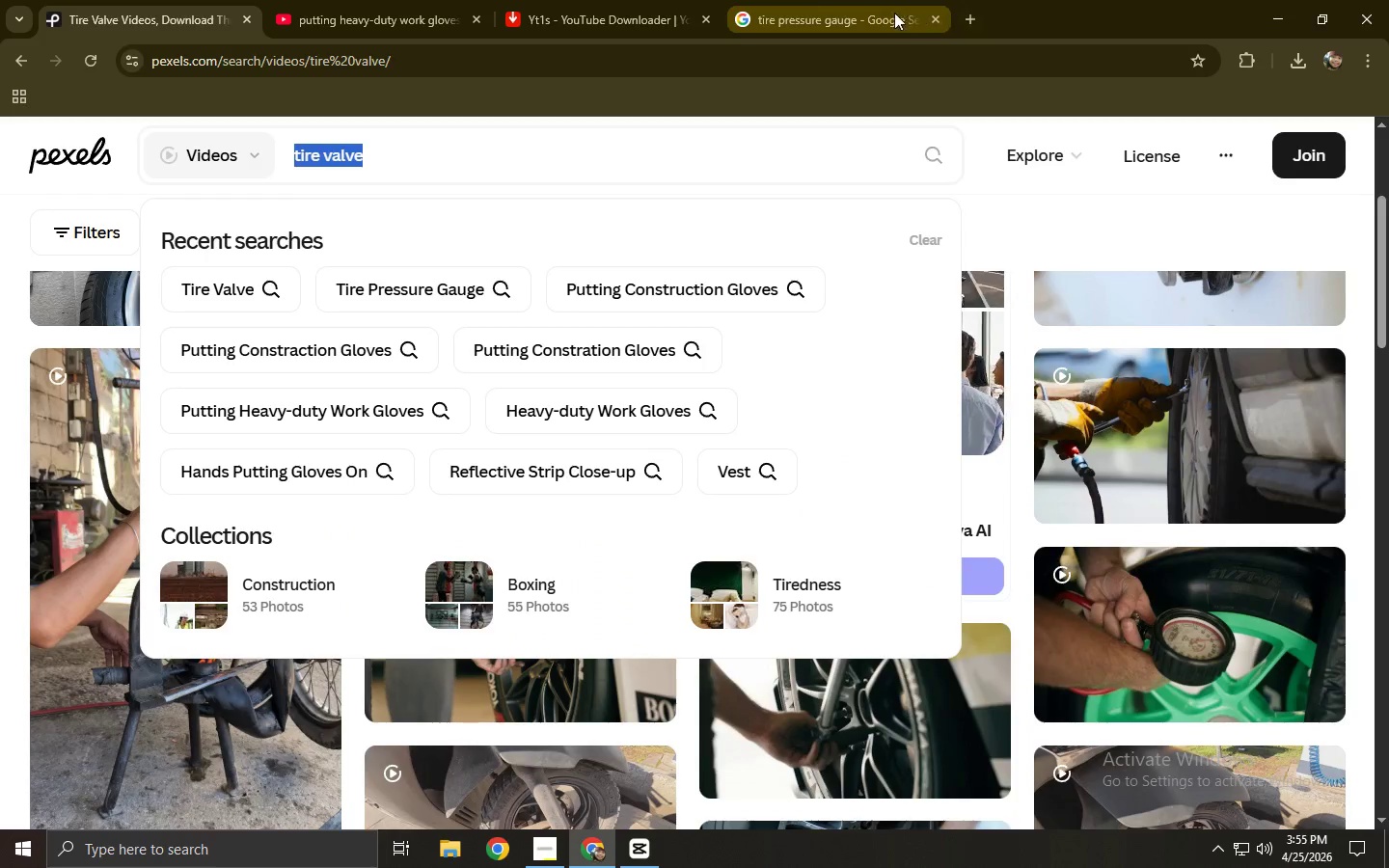 
double_click([852, 43])
 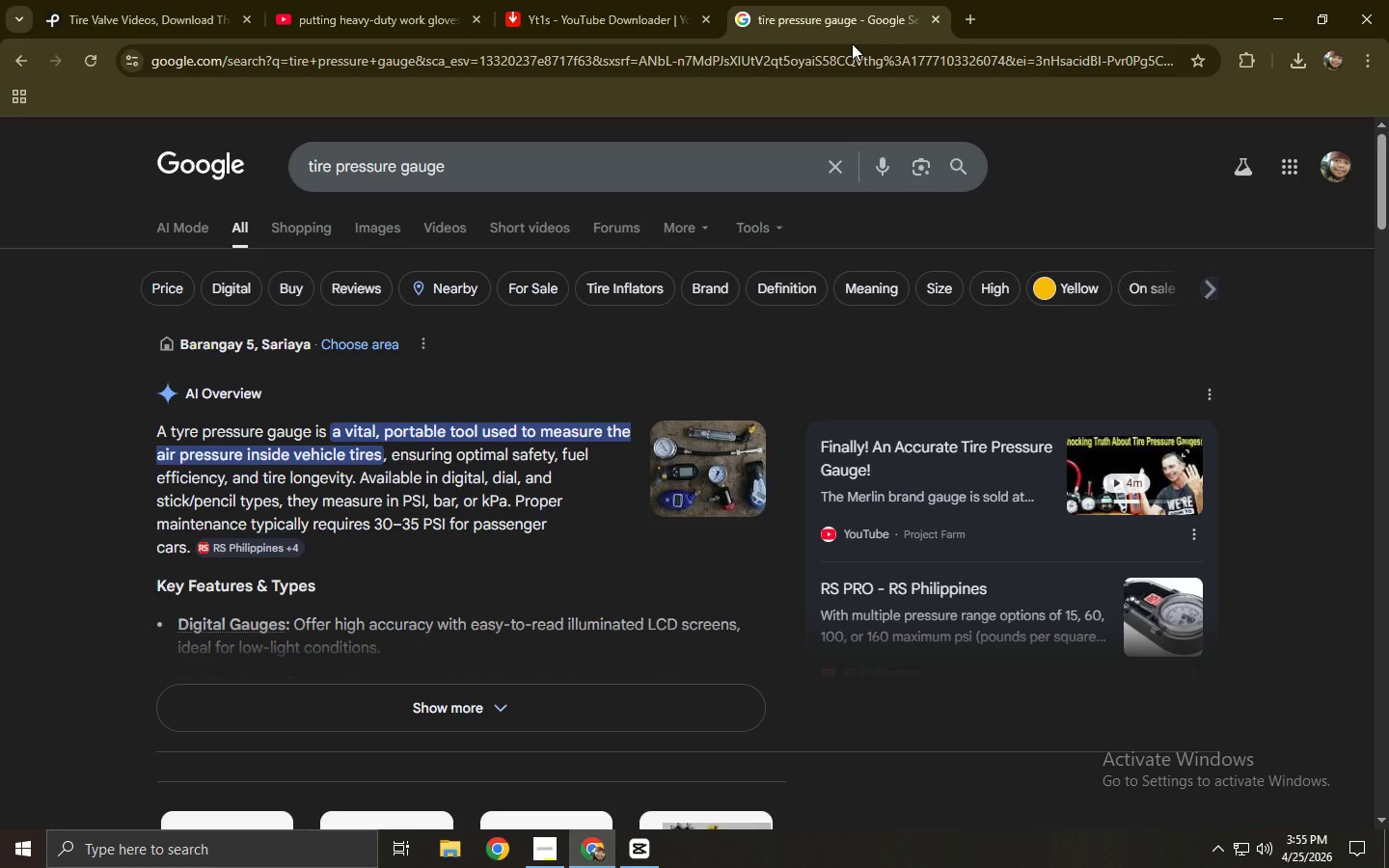 
triple_click([850, 56])
 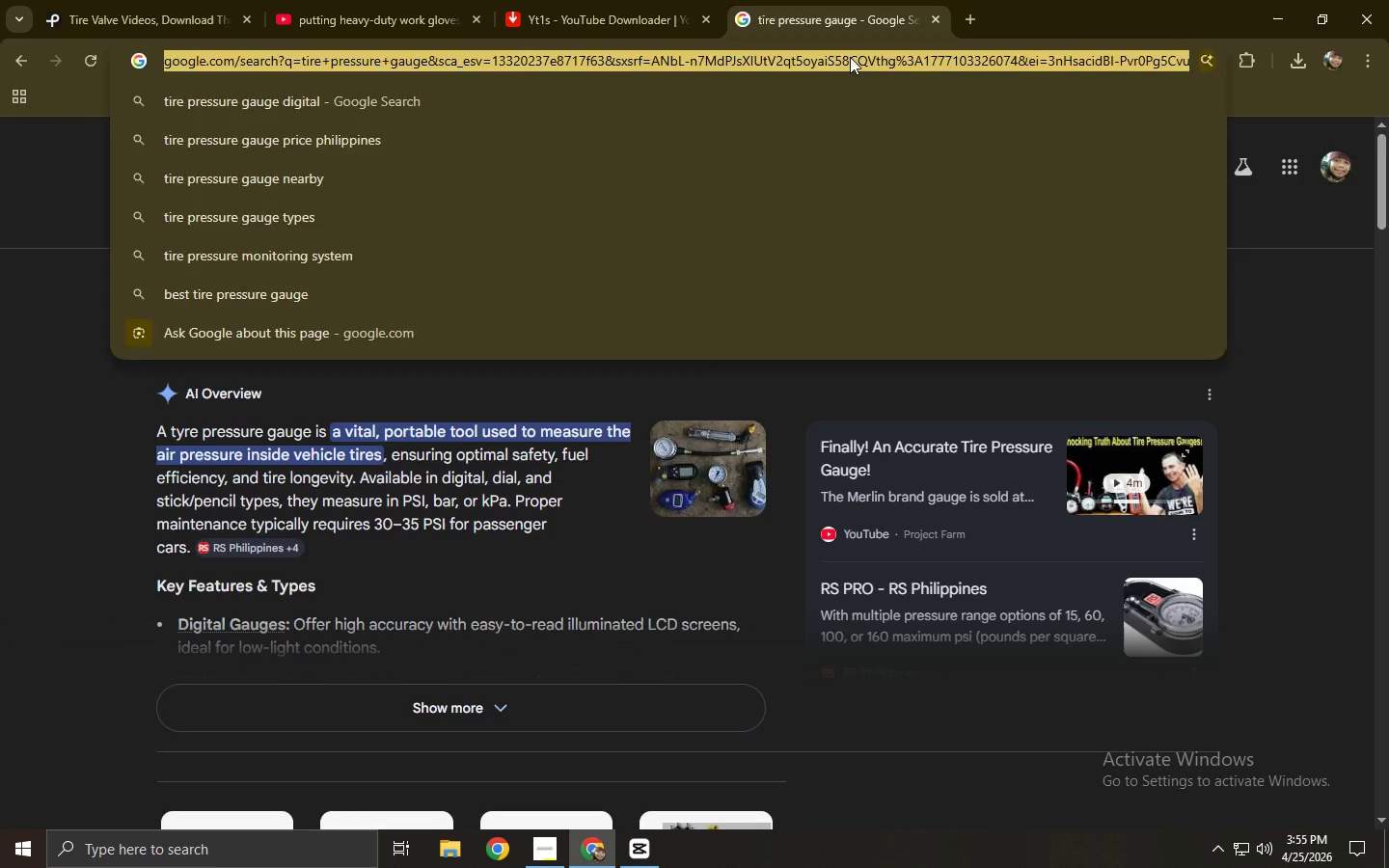 
key(Control+V)
 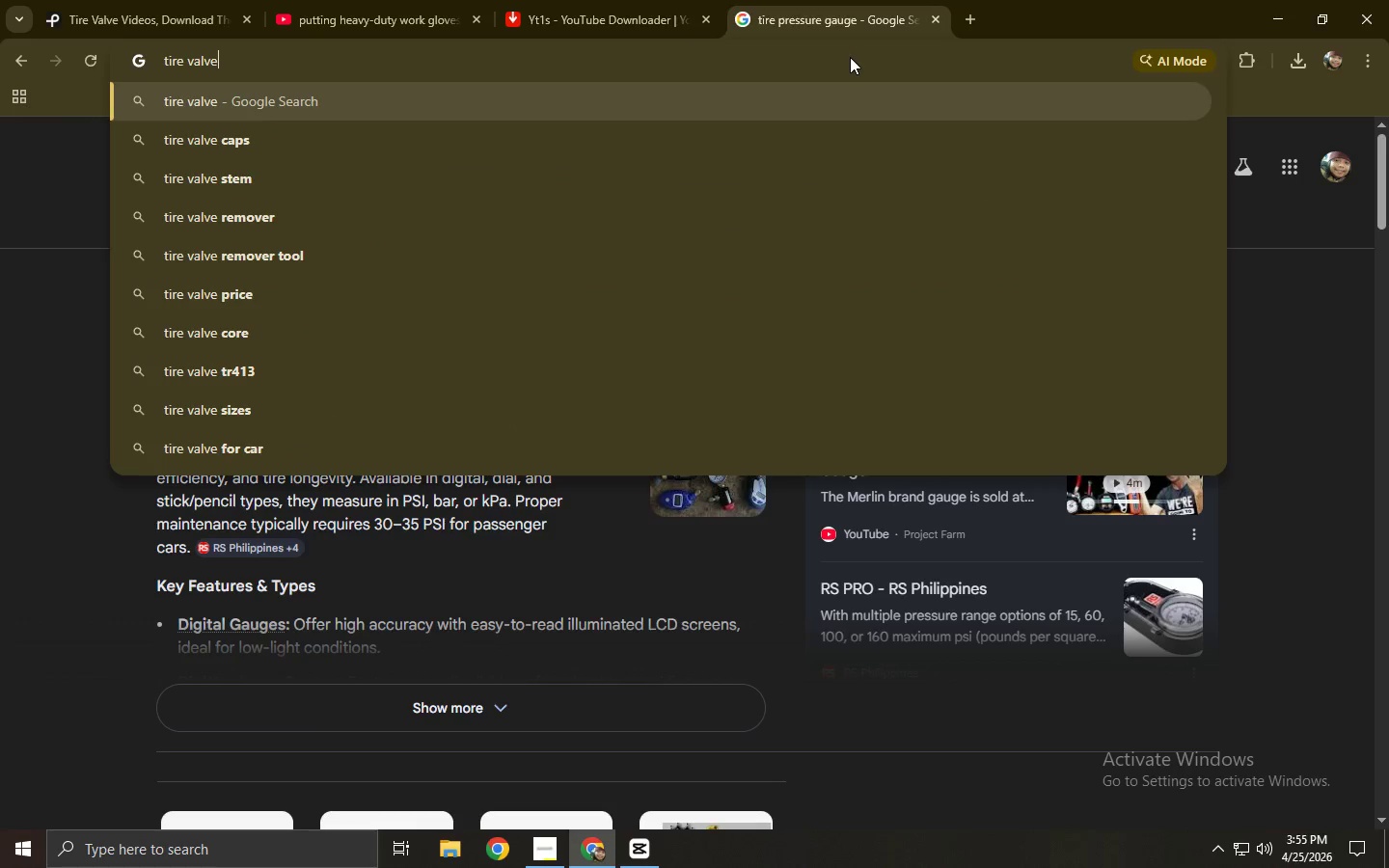 
key(NumpadEnter)
 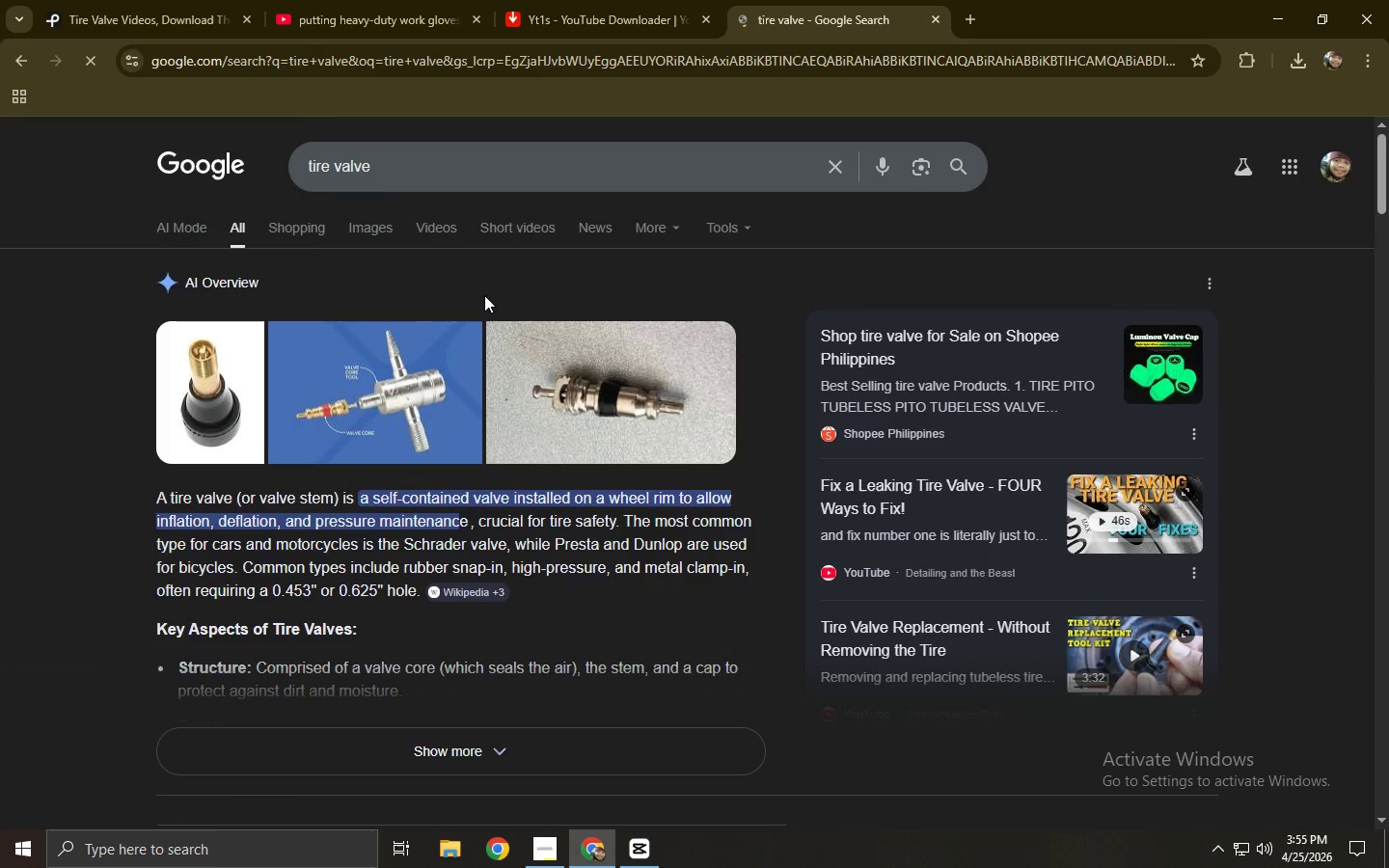 
left_click([133, 0])
 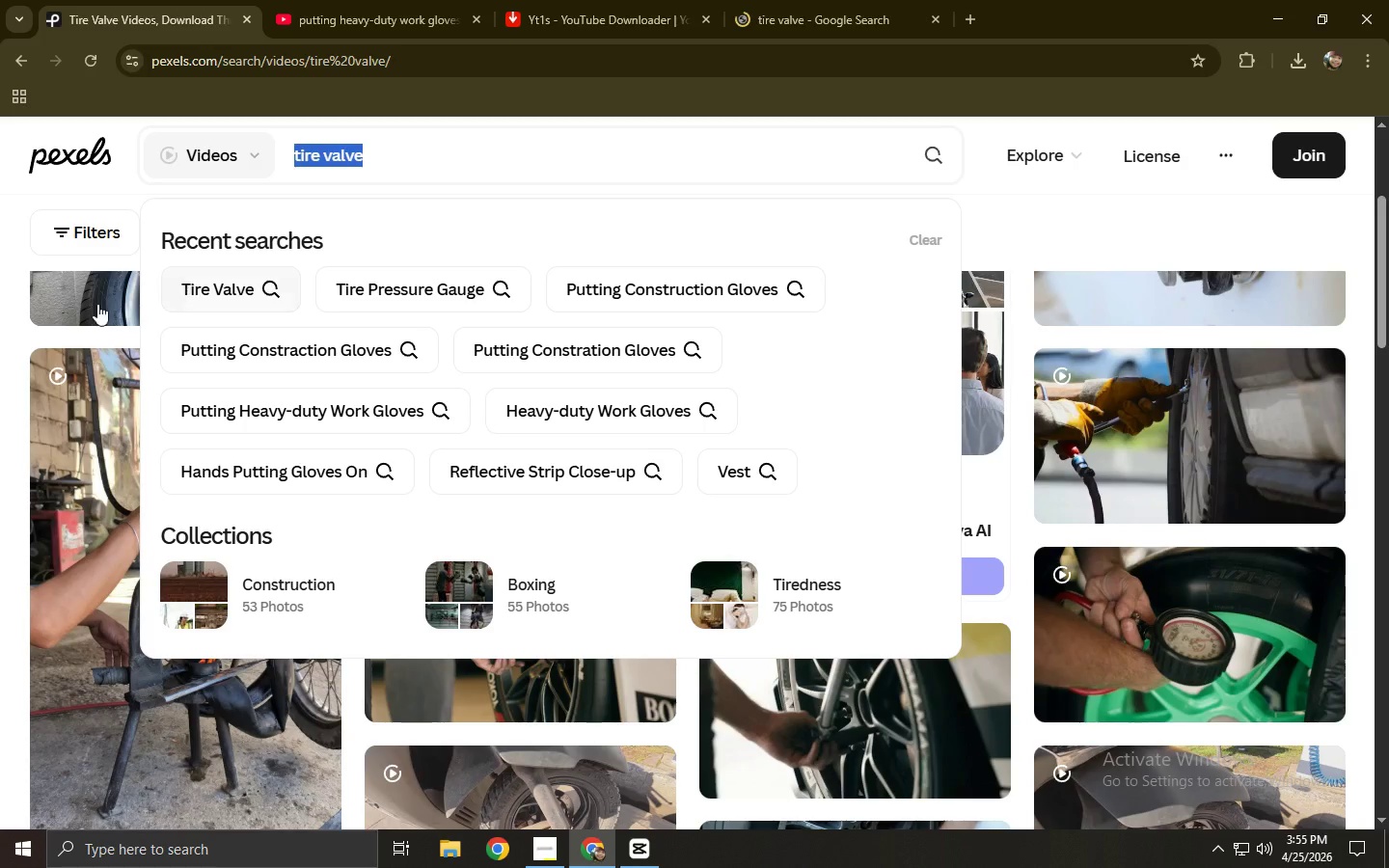 
left_click([0, 396])
 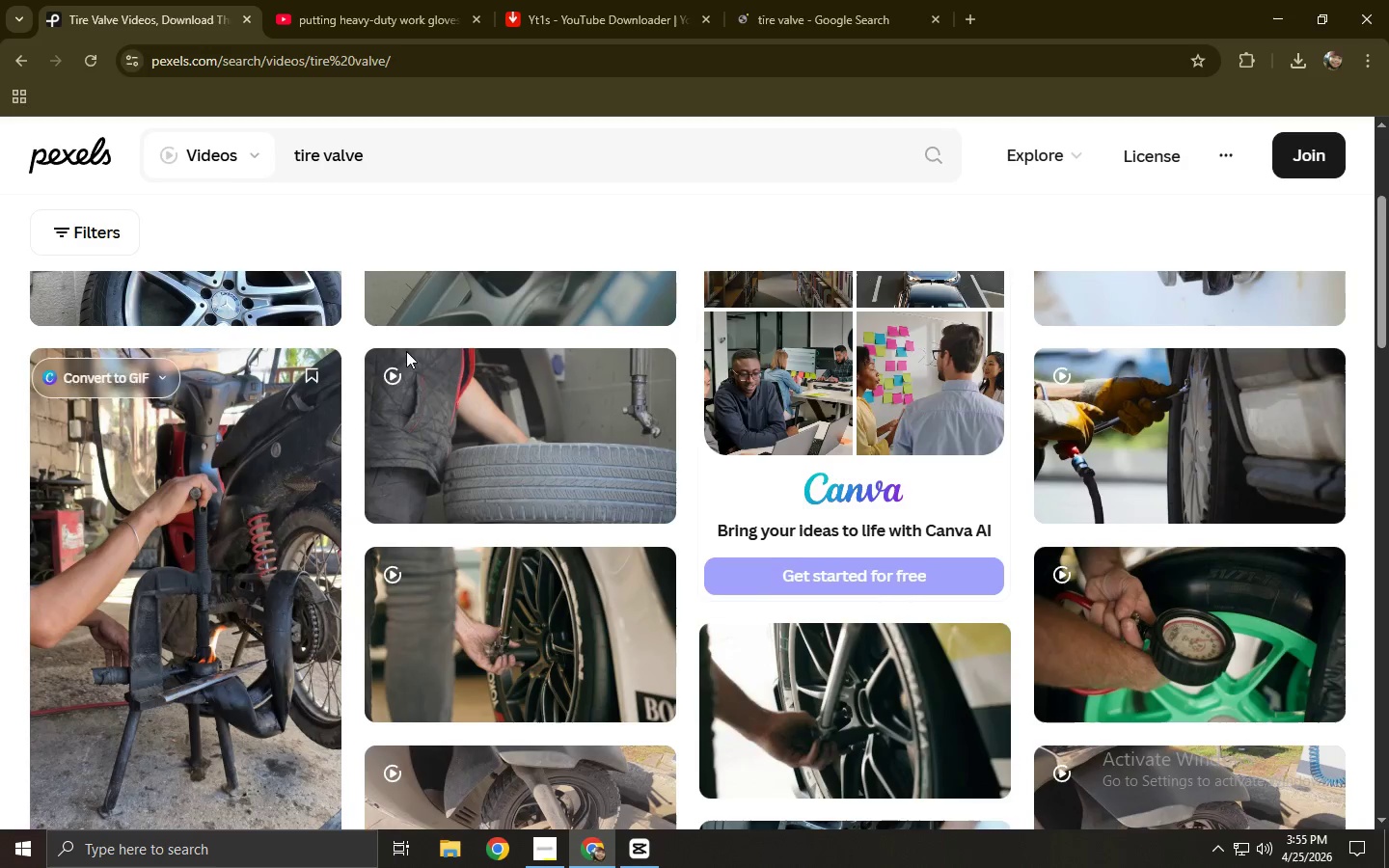 
scroll: coordinate [424, 355], scroll_direction: up, amount: 4.0
 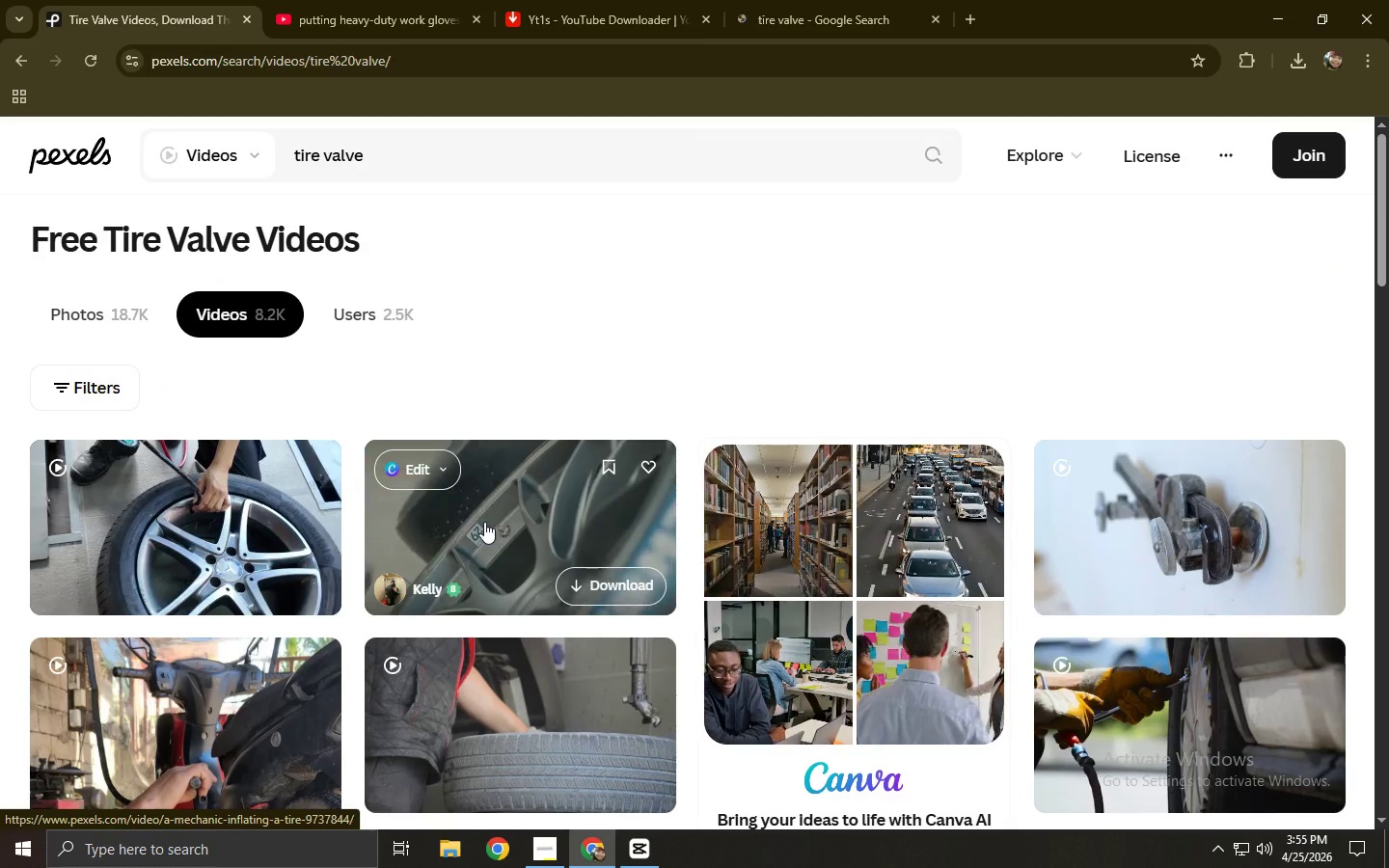 
left_click([488, 523])
 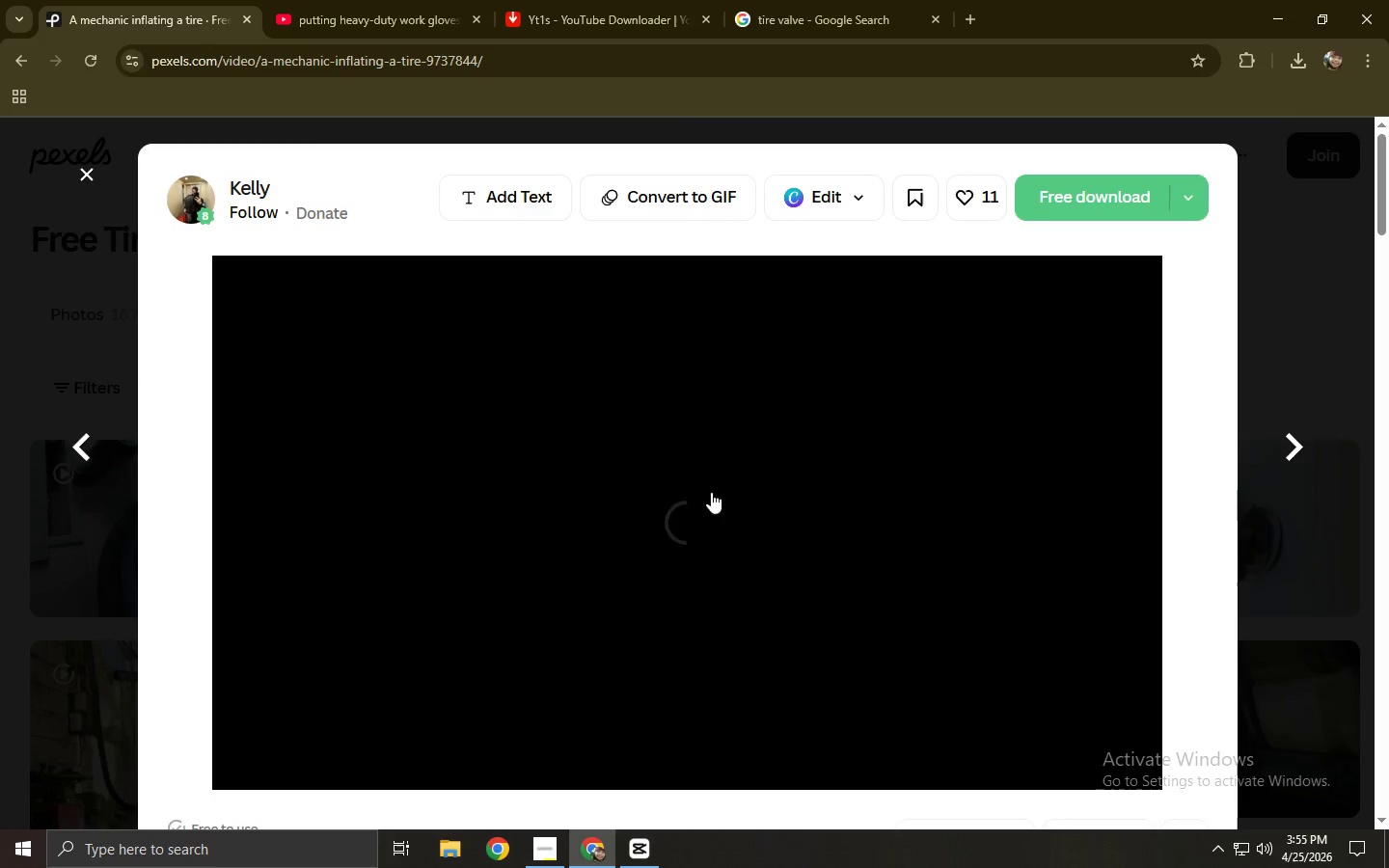 
left_click([1047, 190])
 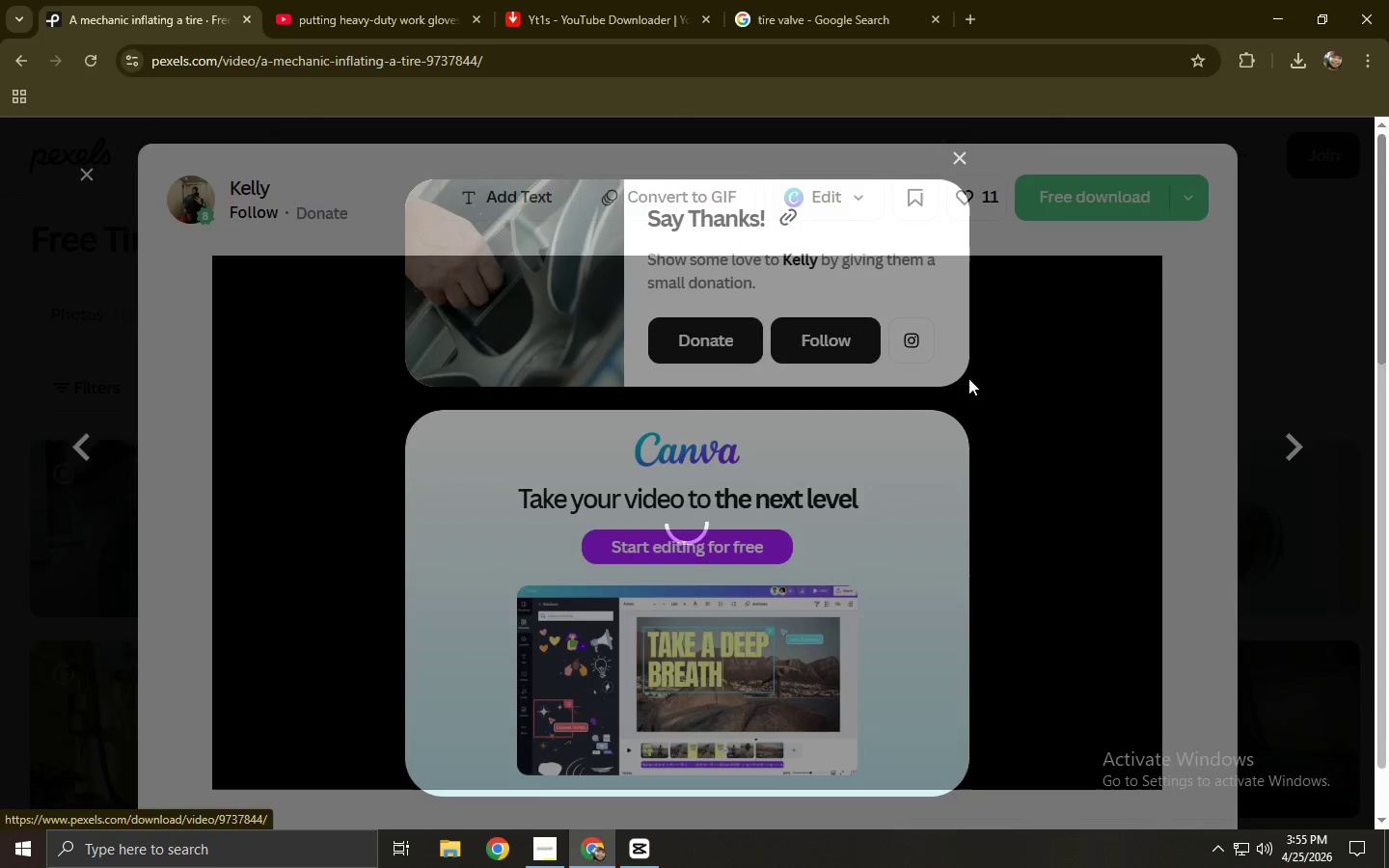 
left_click([993, 360])
 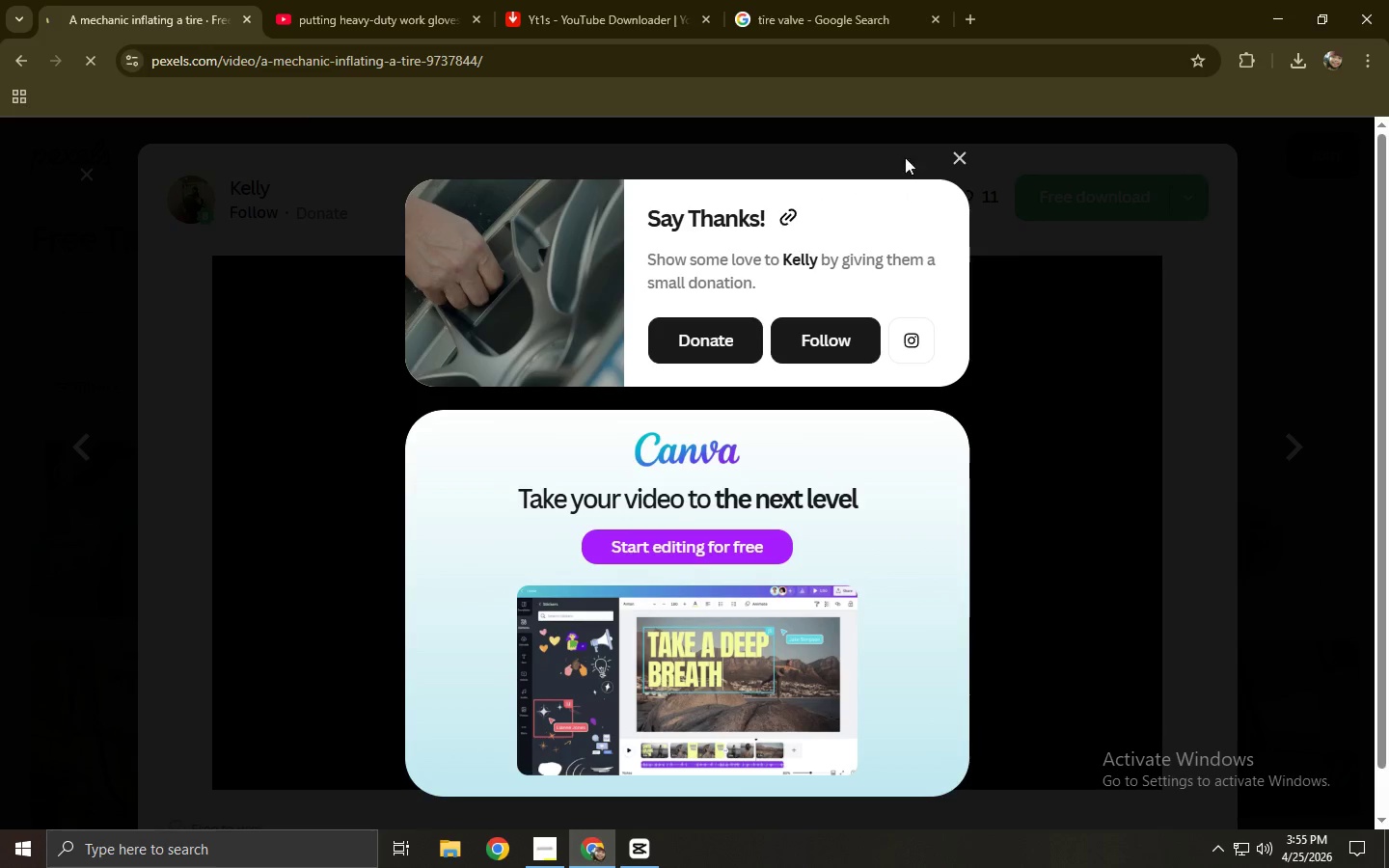 
left_click([962, 156])
 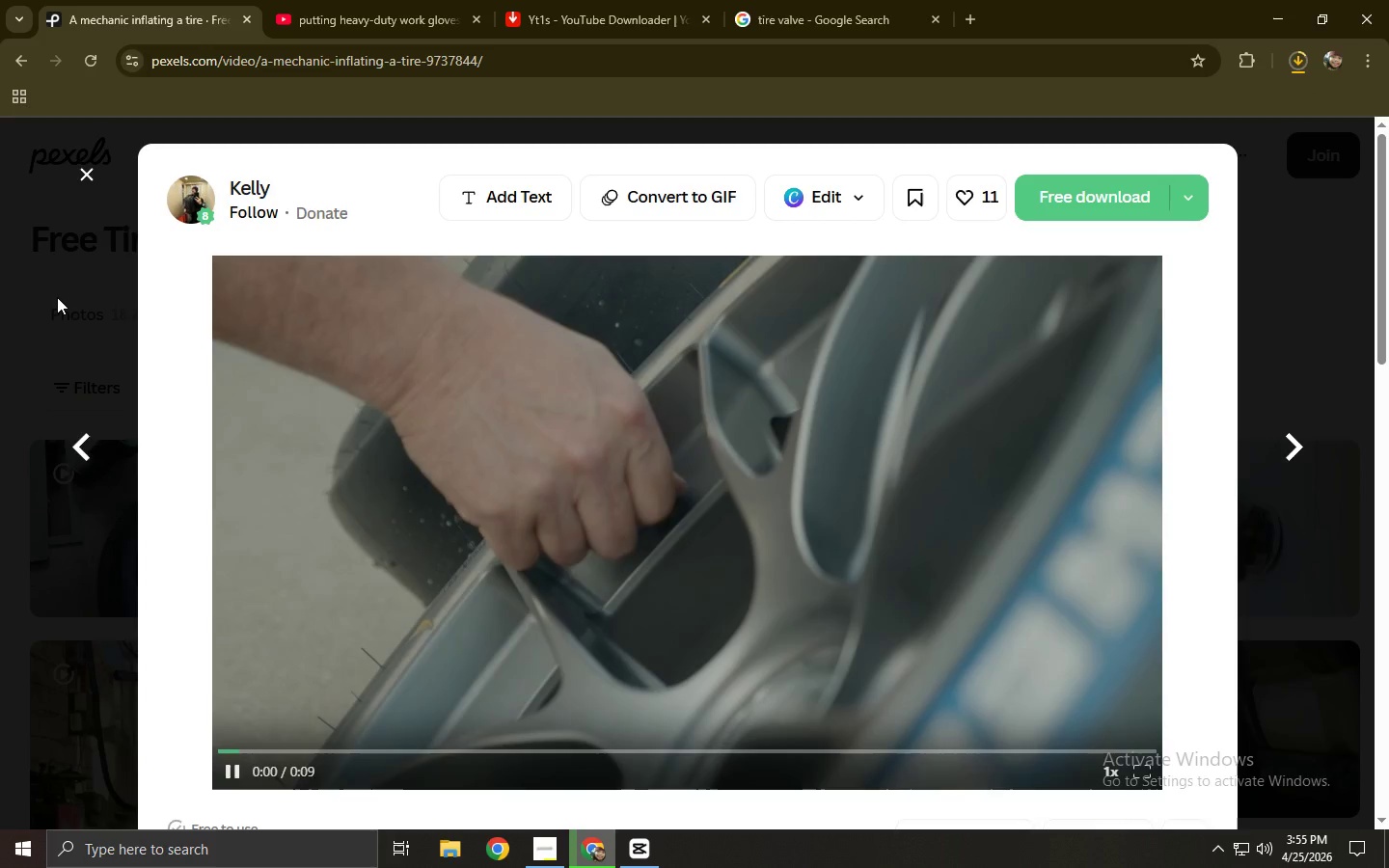 
left_click([57, 297])
 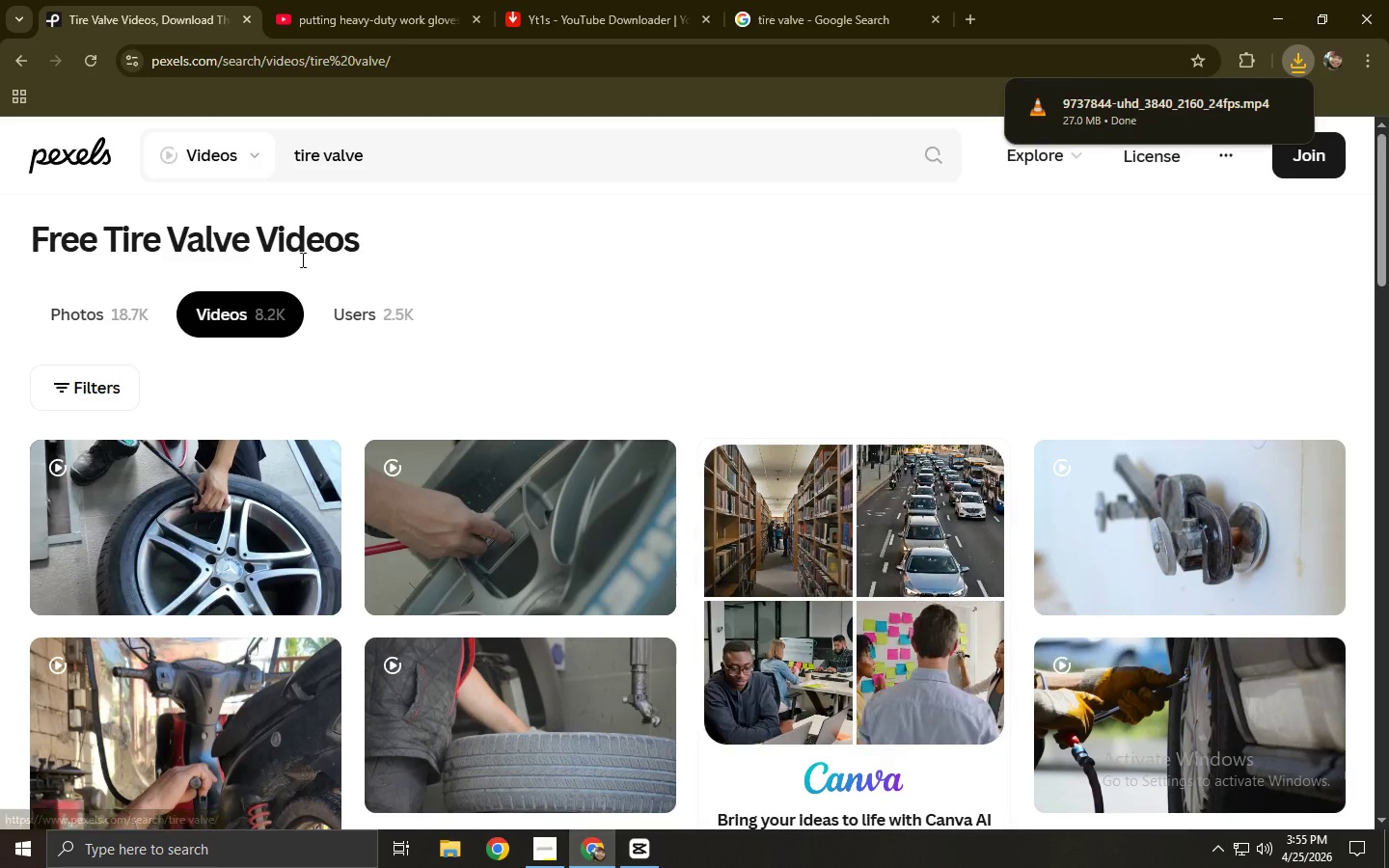 
left_click_drag(start_coordinate=[433, 149], to_coordinate=[241, 147])
 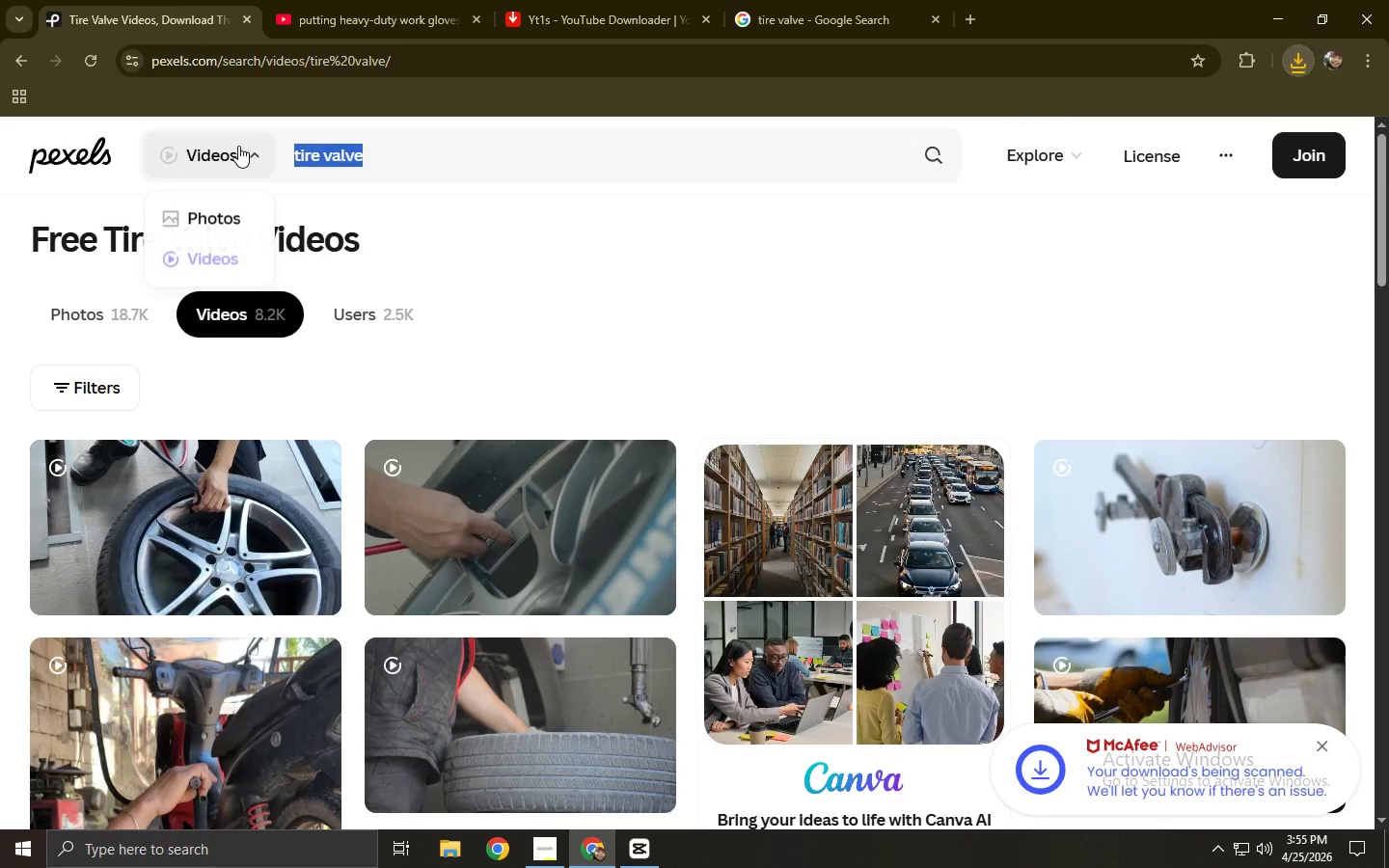 
type(ckl)
key(Backspace)
type(ose-up reading)
 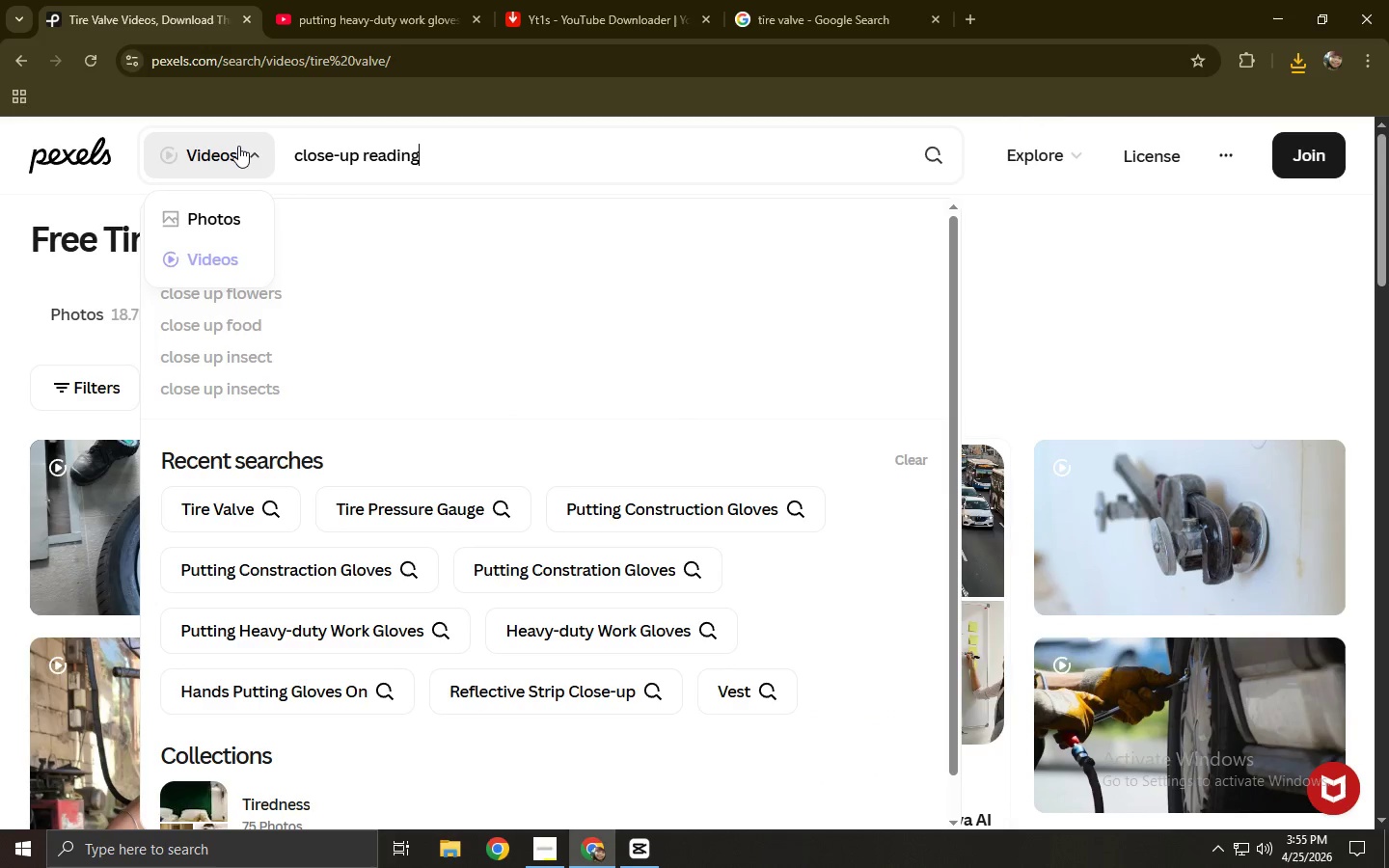 
key(Enter)
 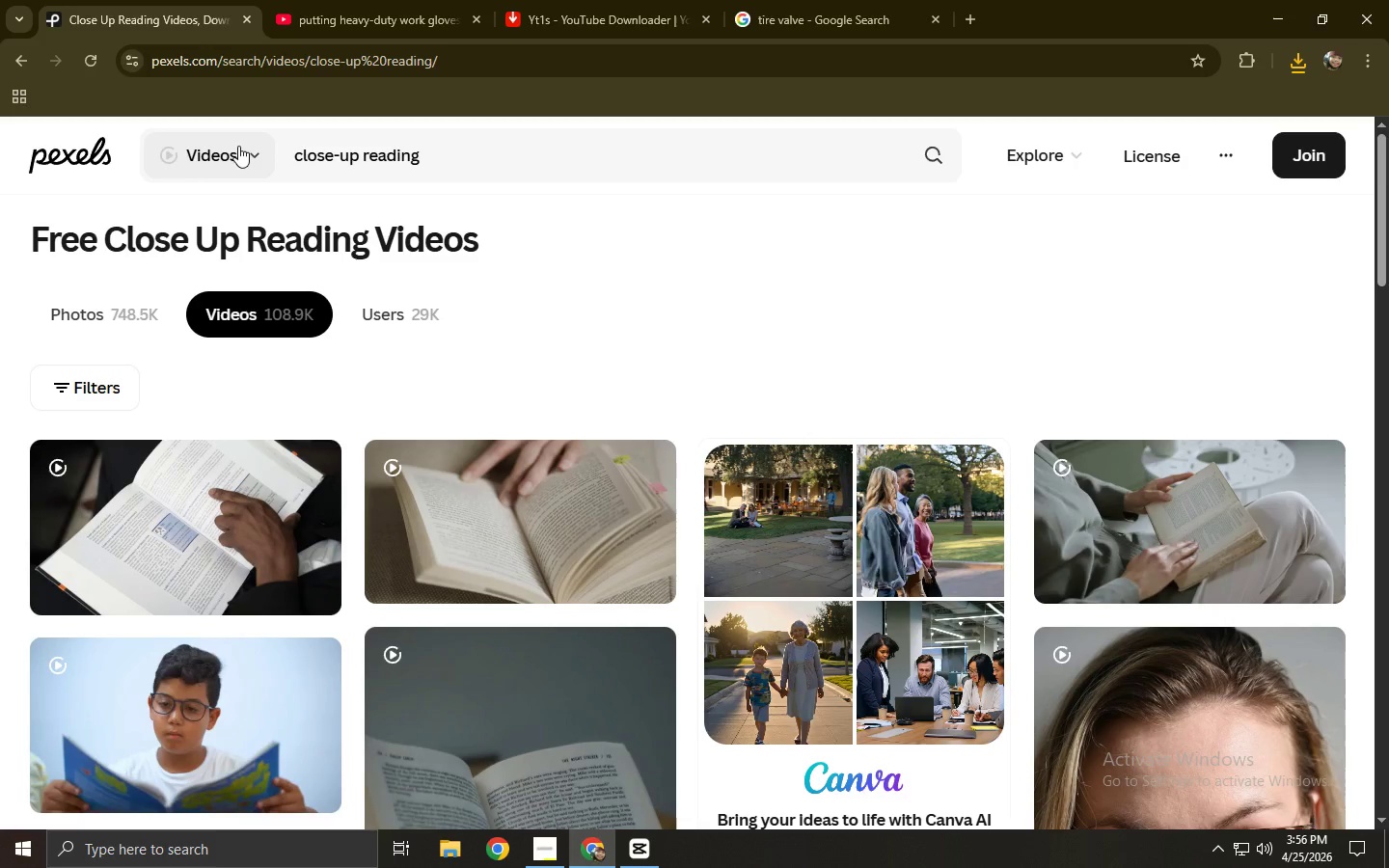 
wait(6.06)
 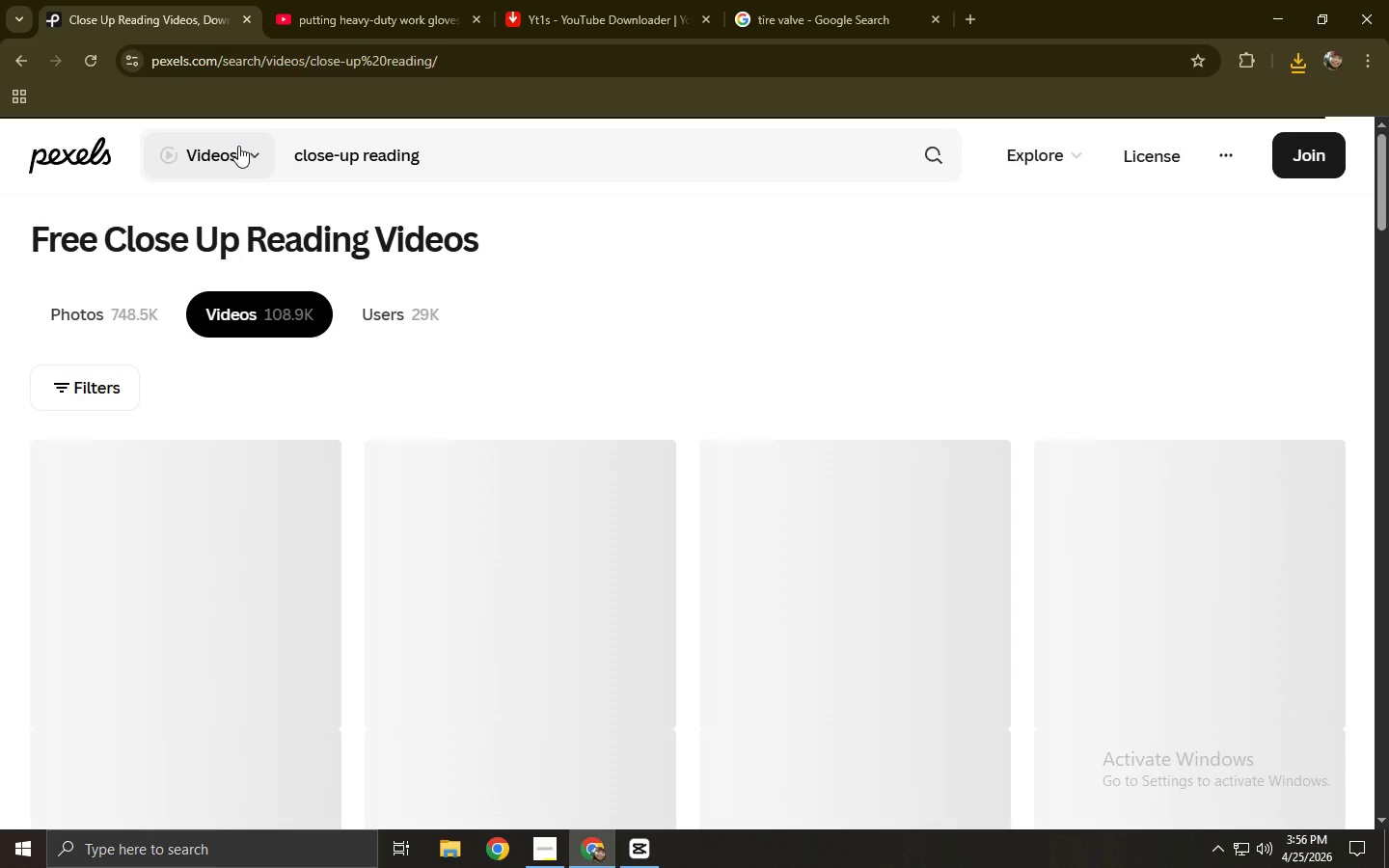 
scroll: coordinate [271, 344], scroll_direction: down, amount: 11.0
 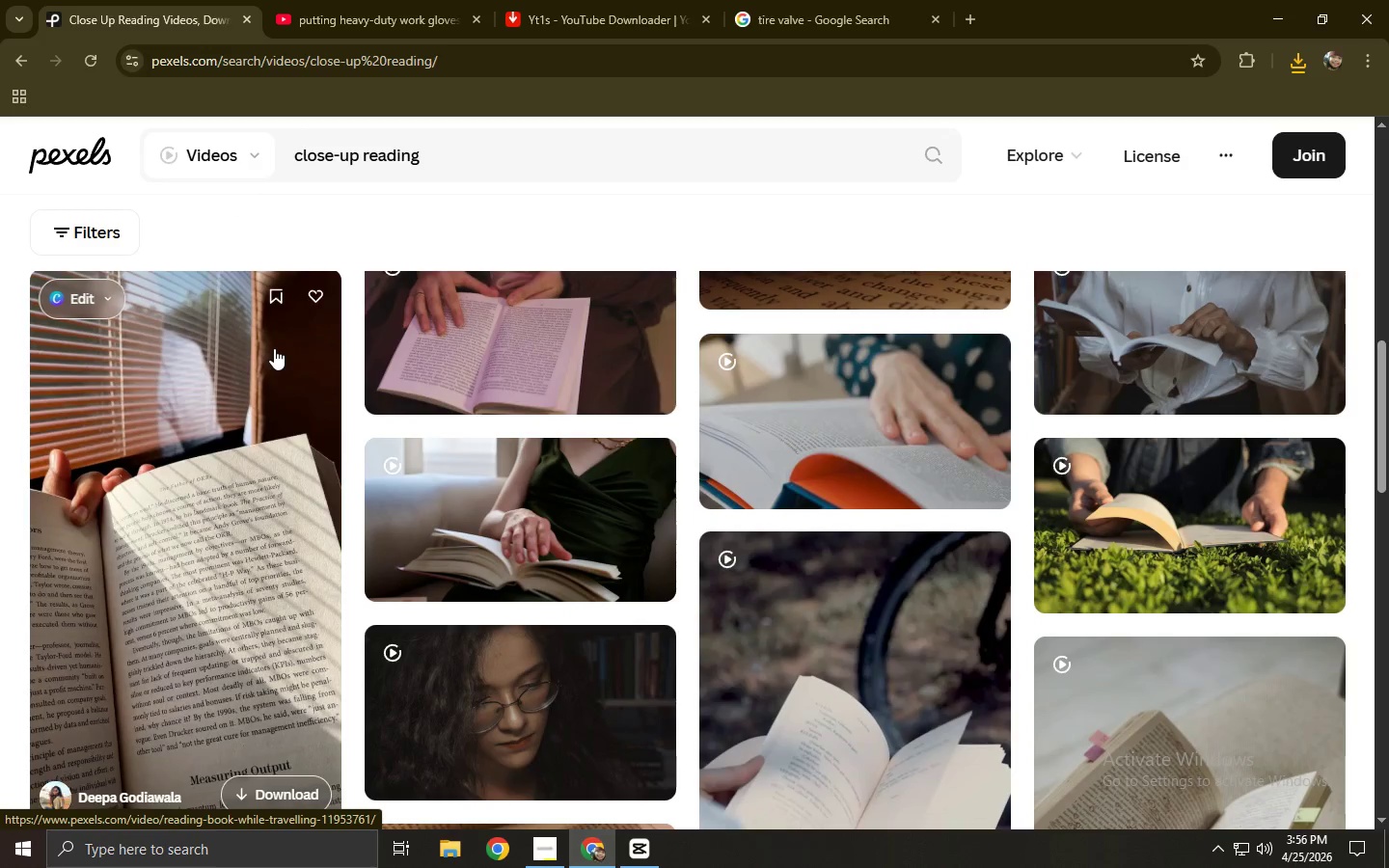 
scroll: coordinate [274, 348], scroll_direction: up, amount: 2.0
 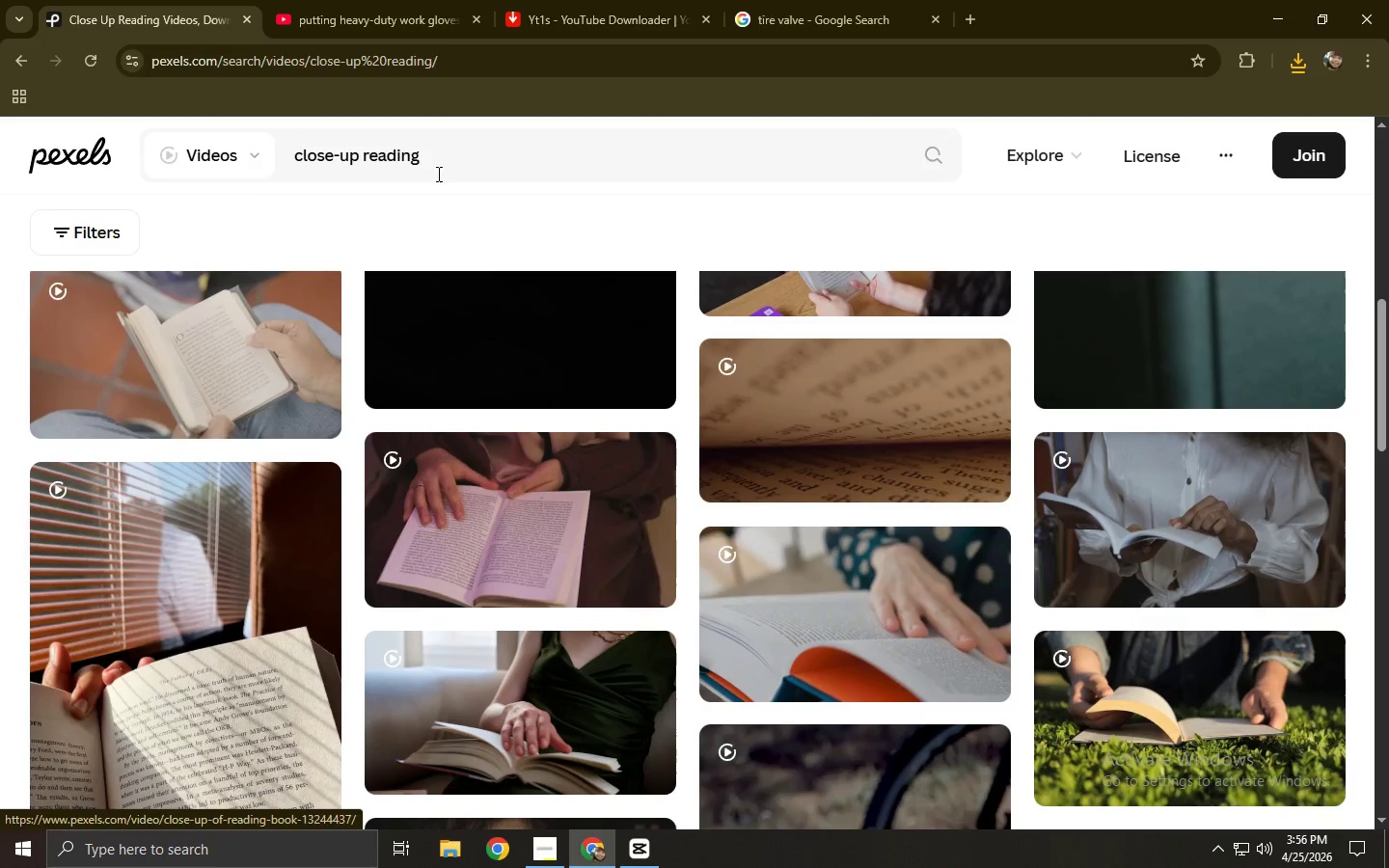 
left_click([437, 160])
 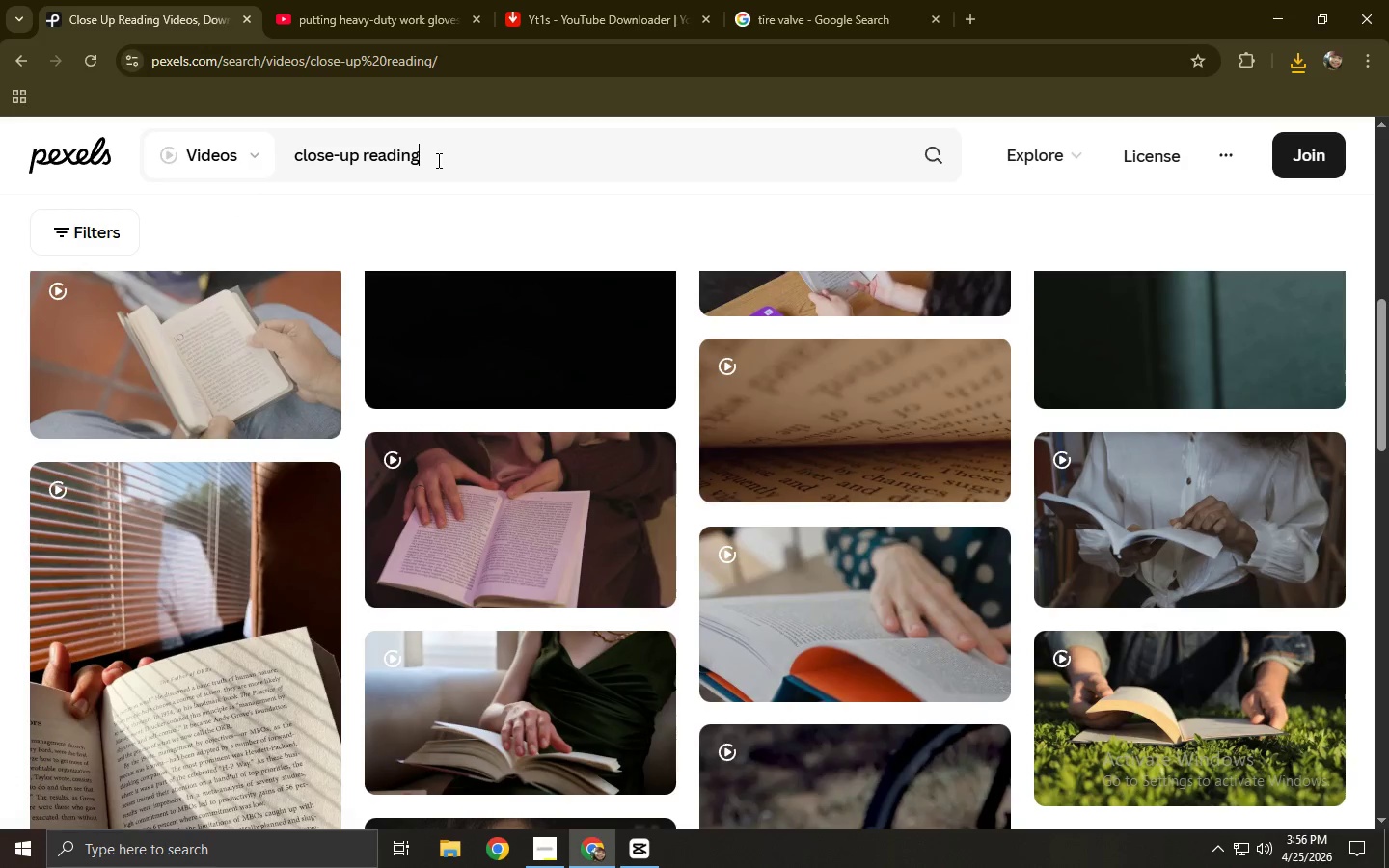 
type( a mna)
key(Backspace)
key(Backspace)
type(anui)
key(Backspace)
key(Backspace)
type(ual)
 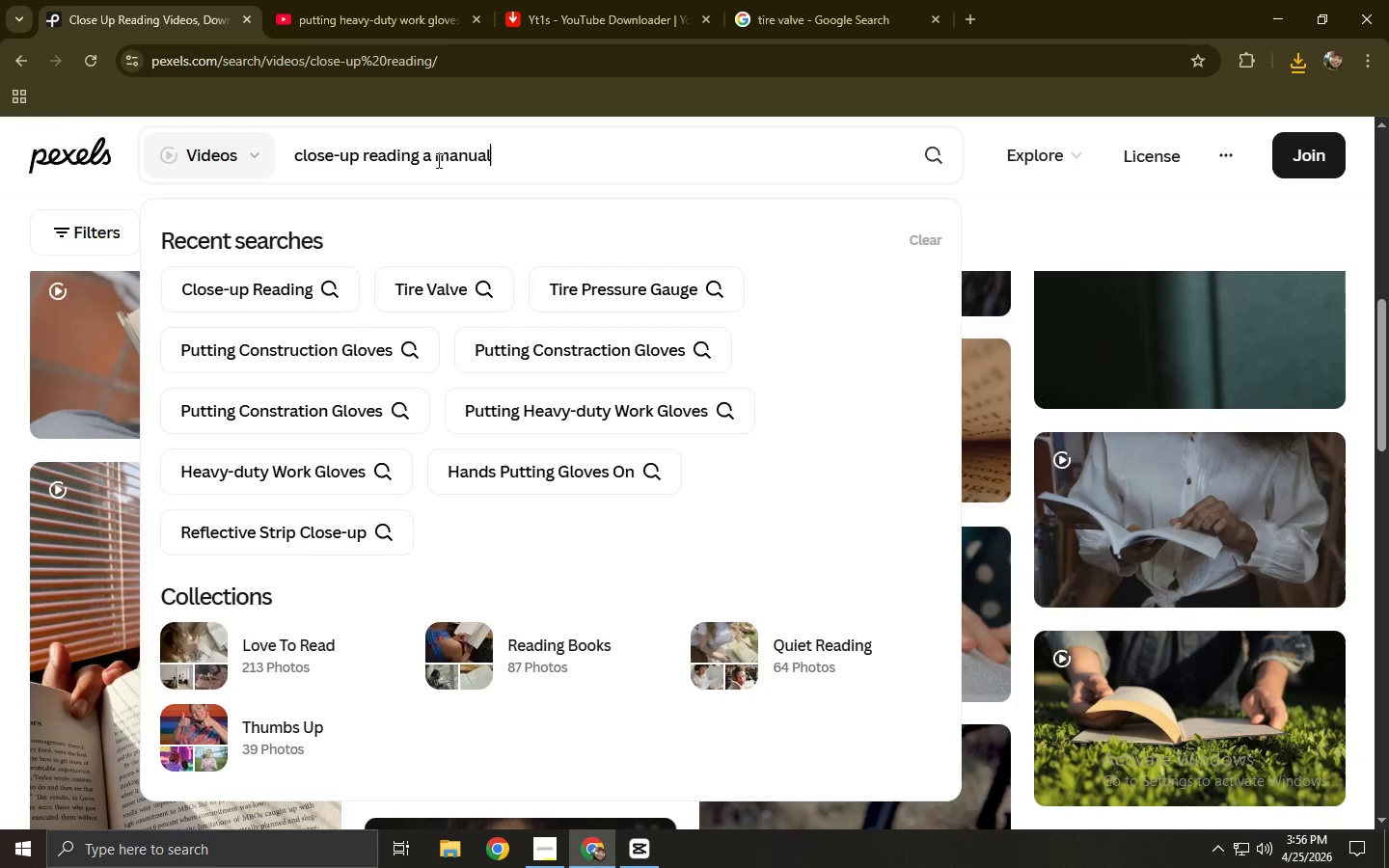 
key(Enter)
 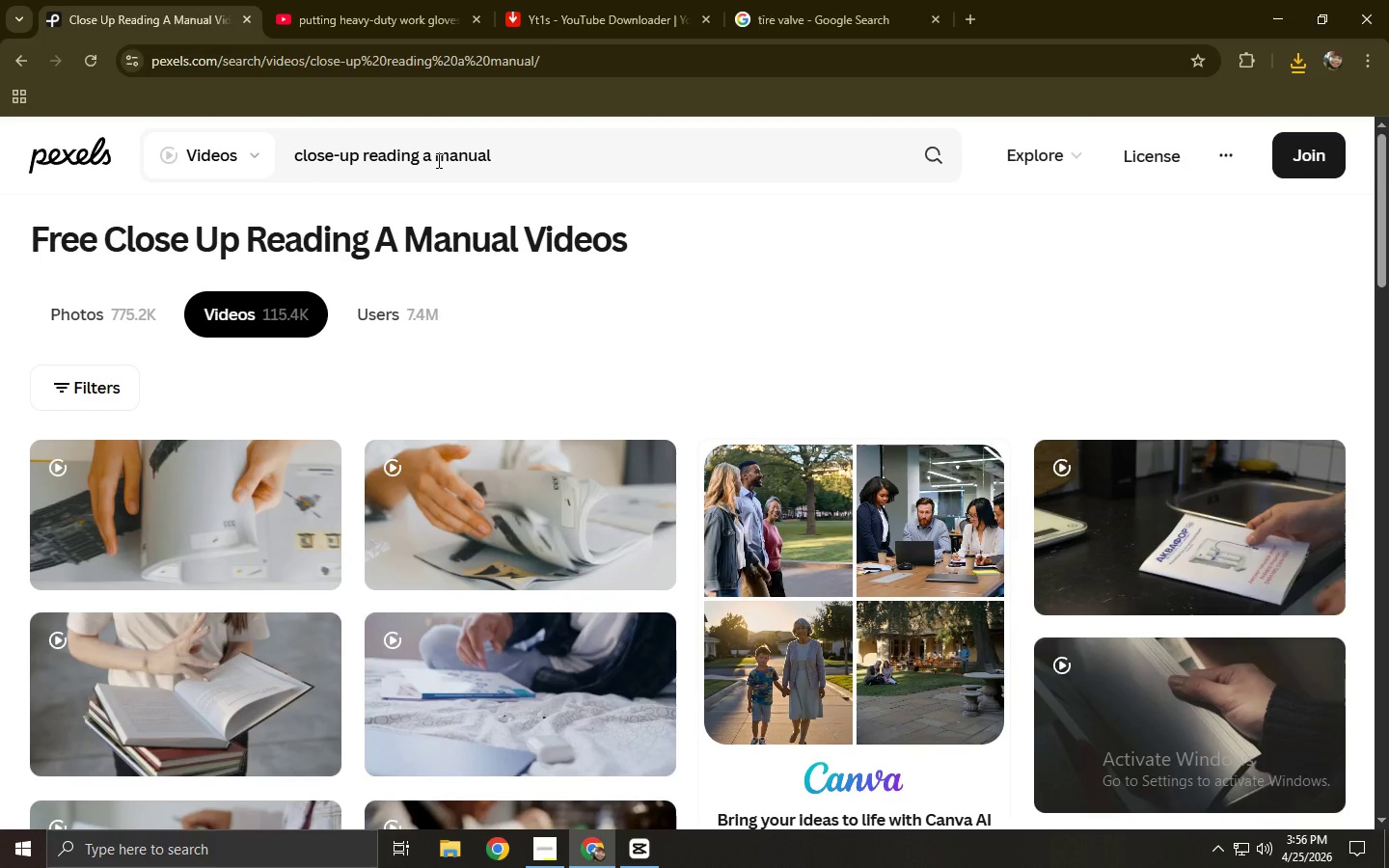 
wait(13.47)
 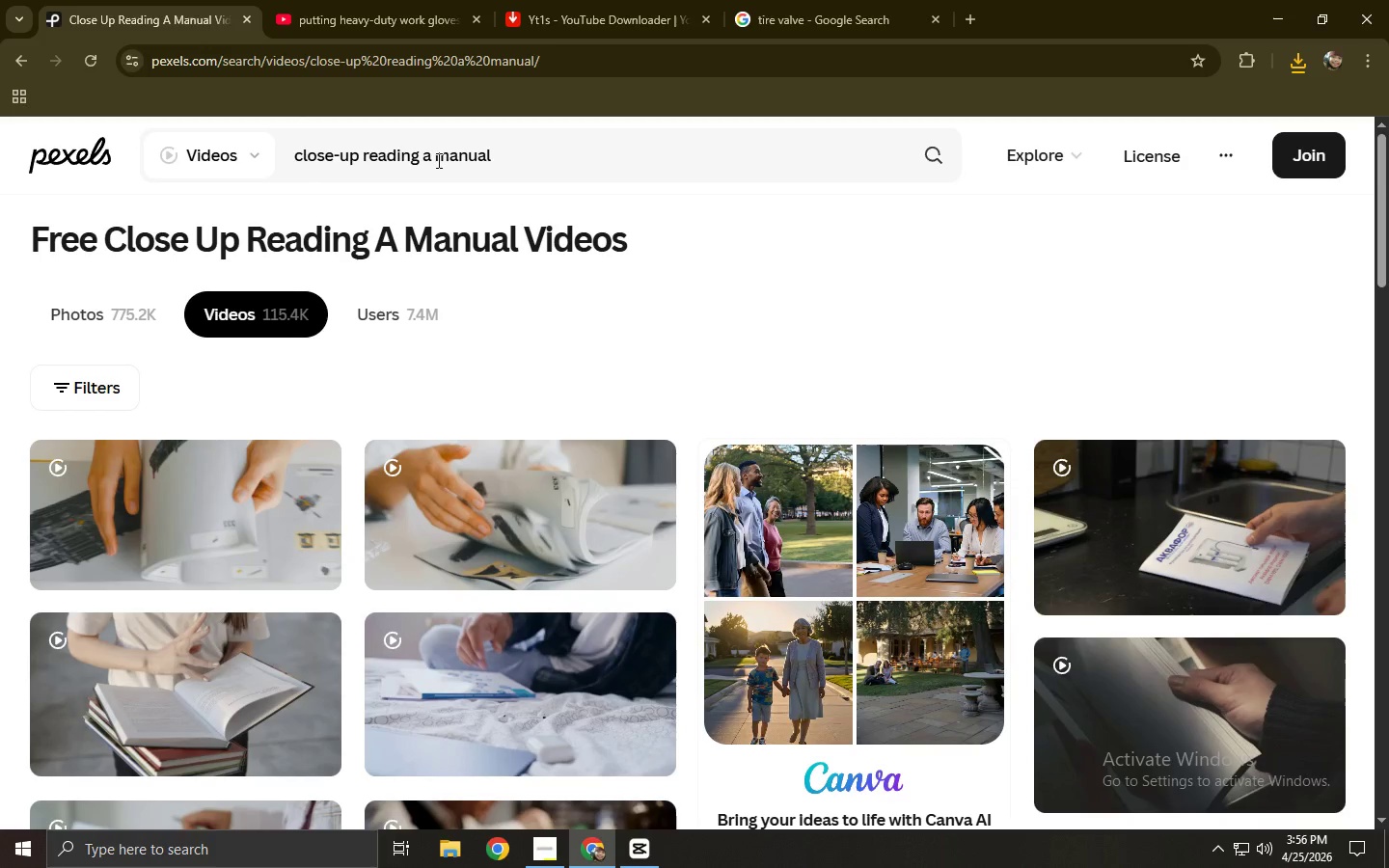 
scroll: coordinate [292, 409], scroll_direction: down, amount: 3.0
 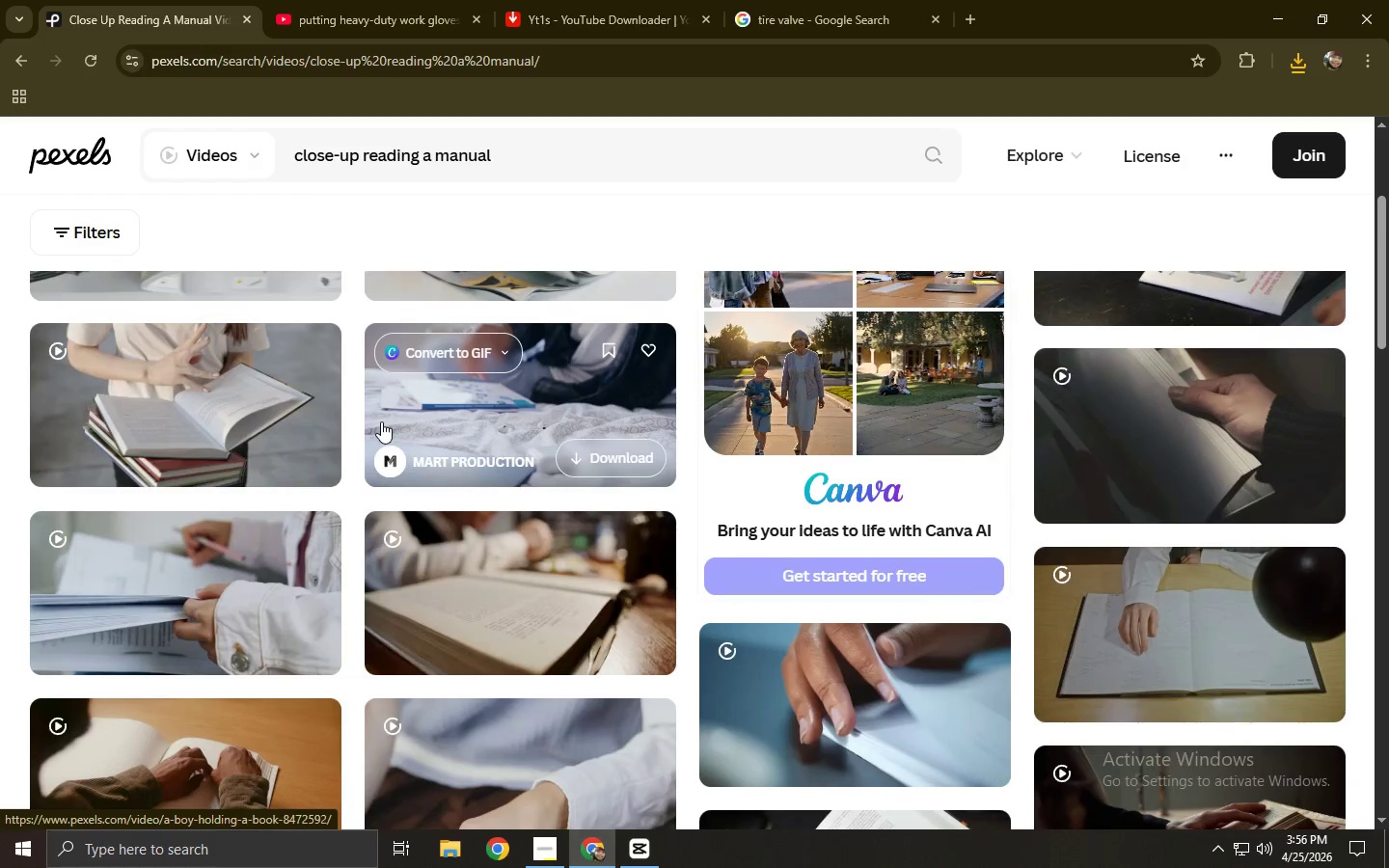 
left_click([522, 483])
 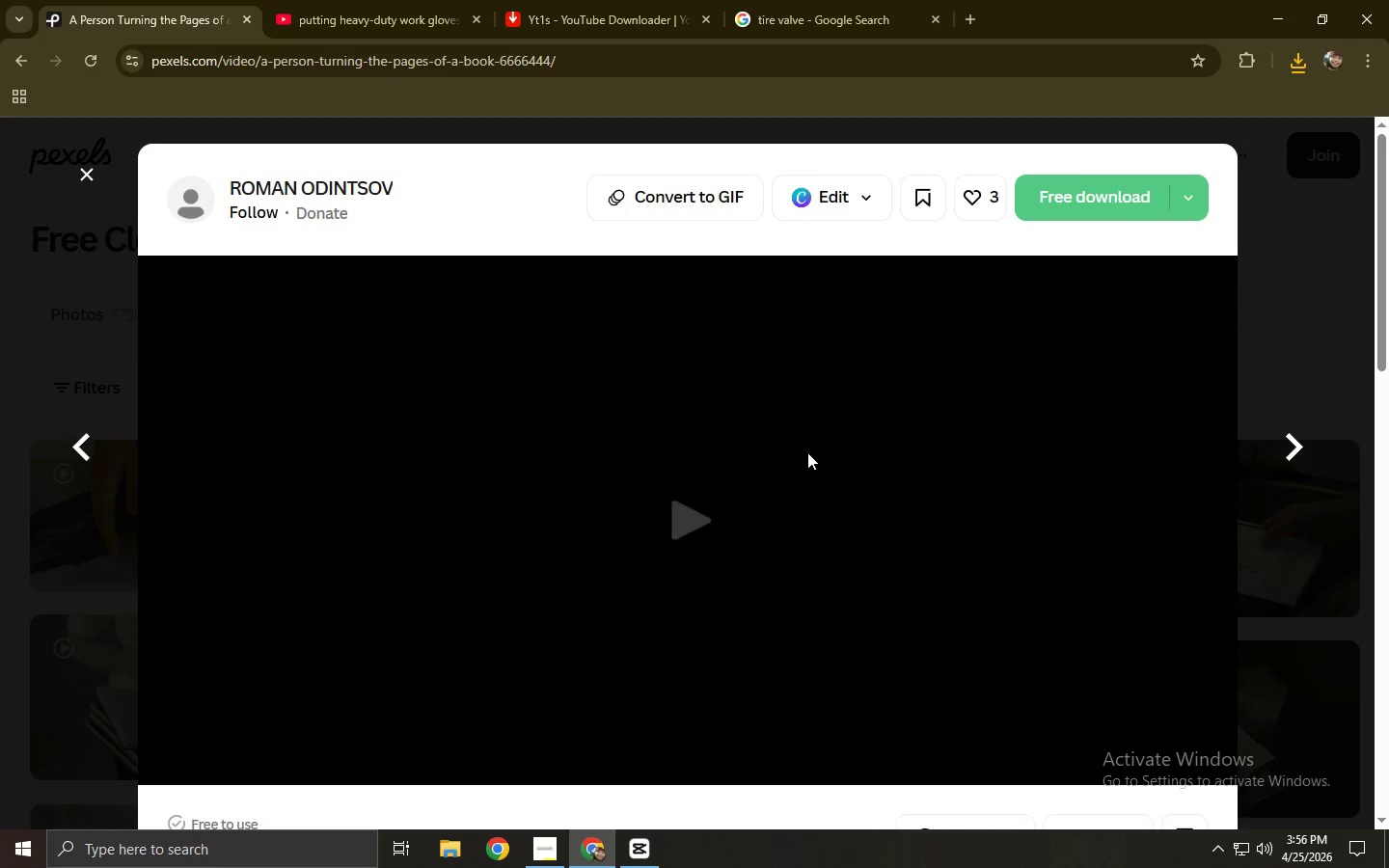 
scroll: coordinate [422, 419], scroll_direction: up, amount: 3.0
 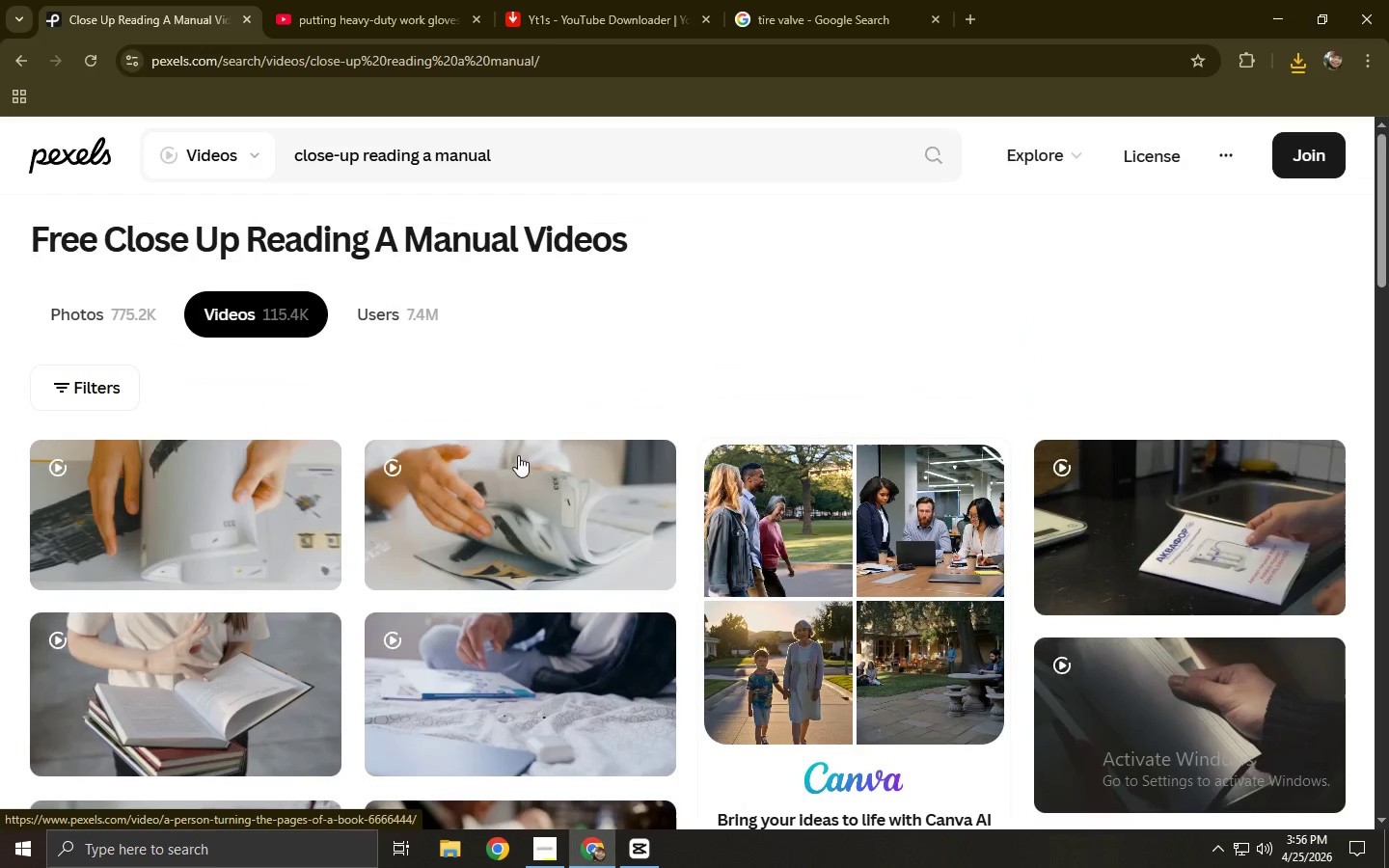 
scroll: coordinate [807, 452], scroll_direction: down, amount: 3.0
 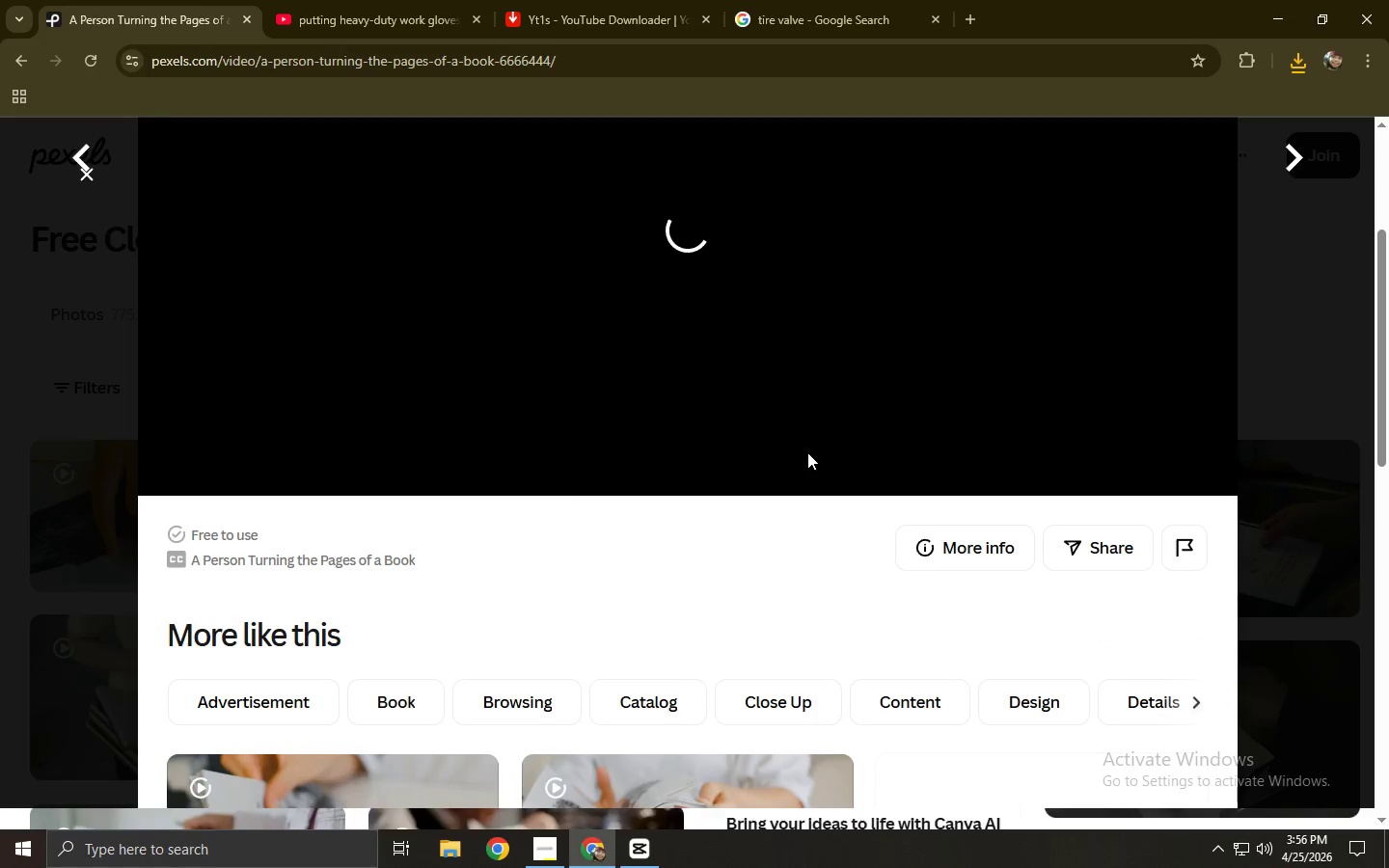 
scroll: coordinate [1085, 262], scroll_direction: up, amount: 5.0
 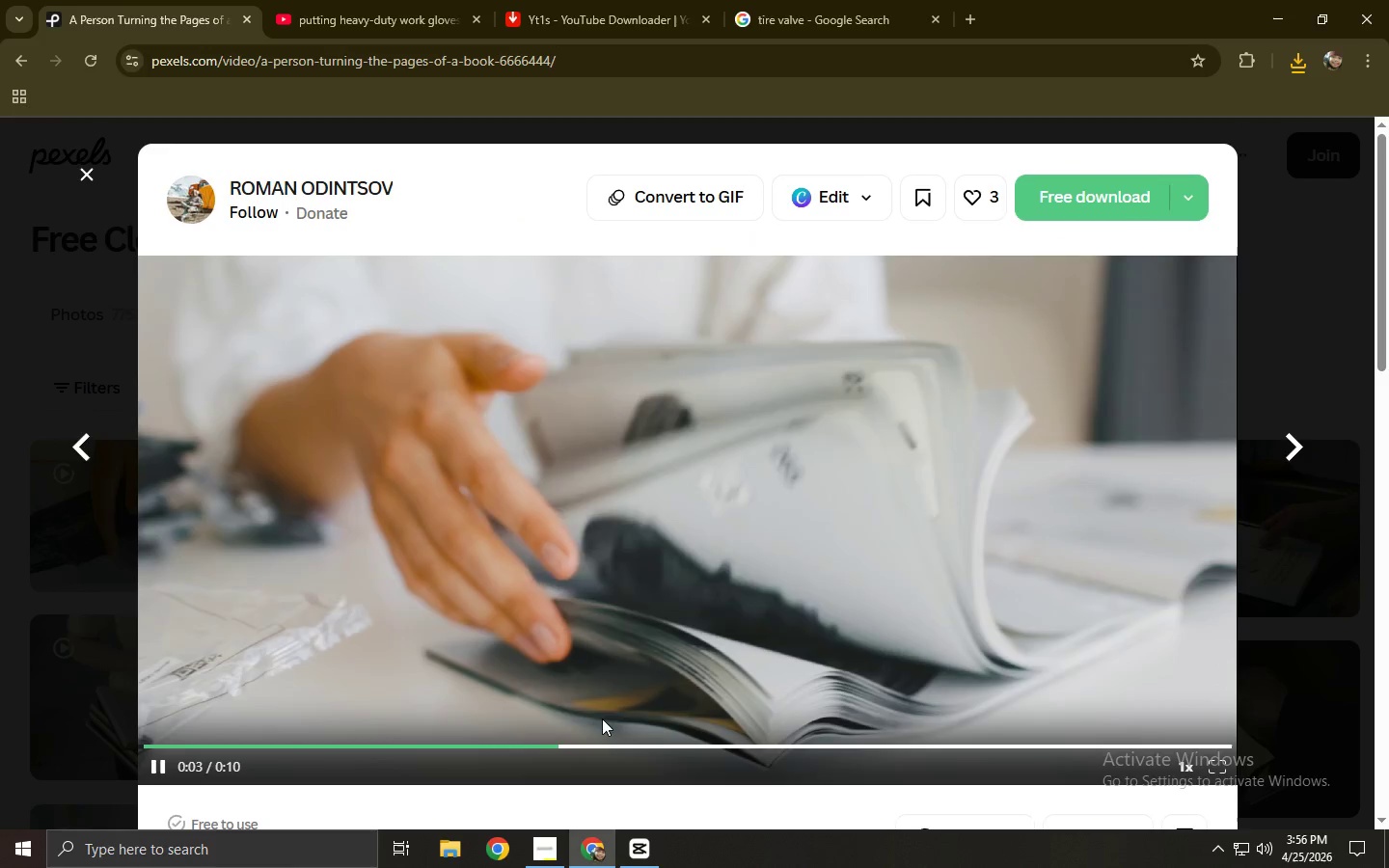 
left_click([780, 753])
 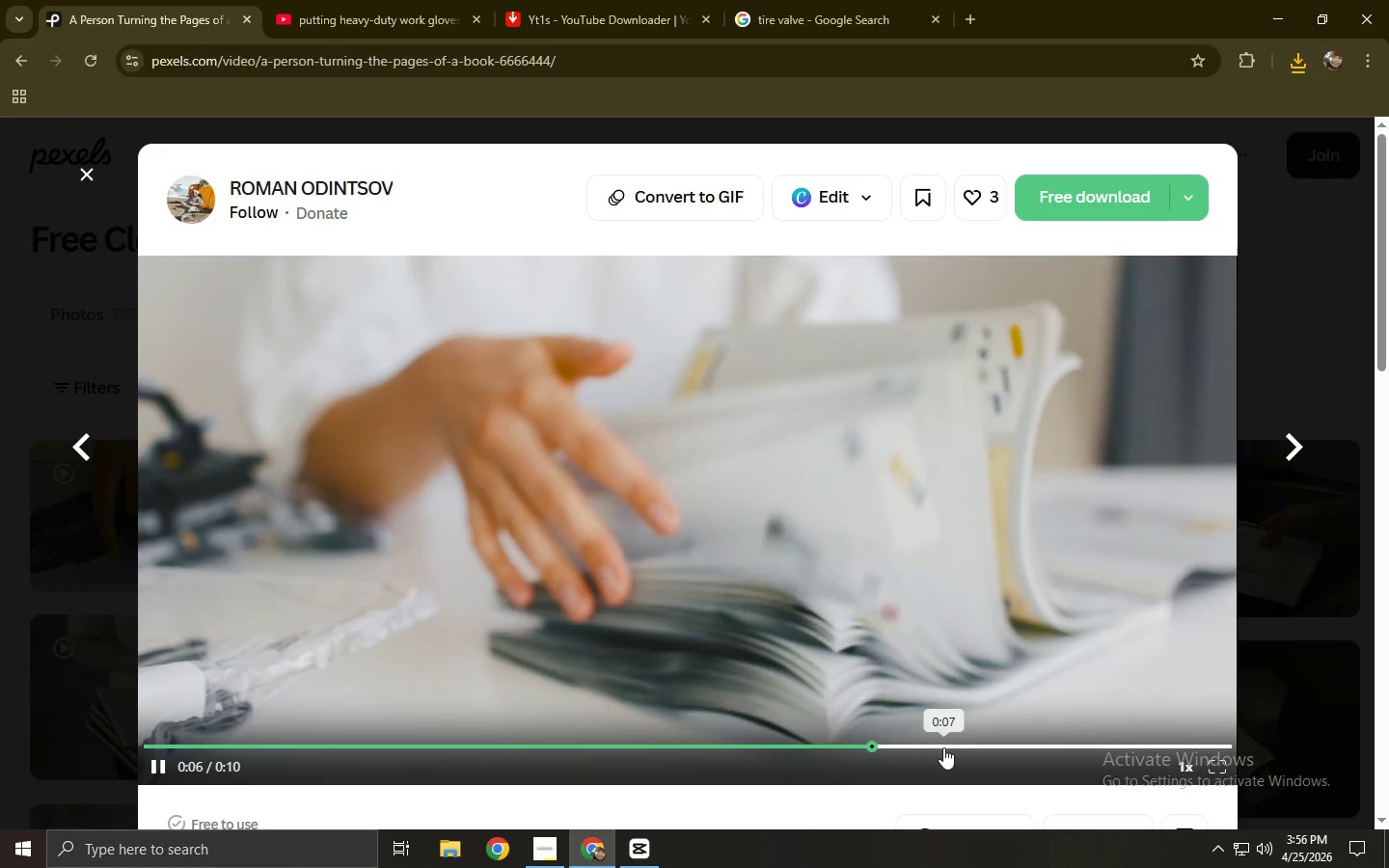 
left_click([983, 747])
 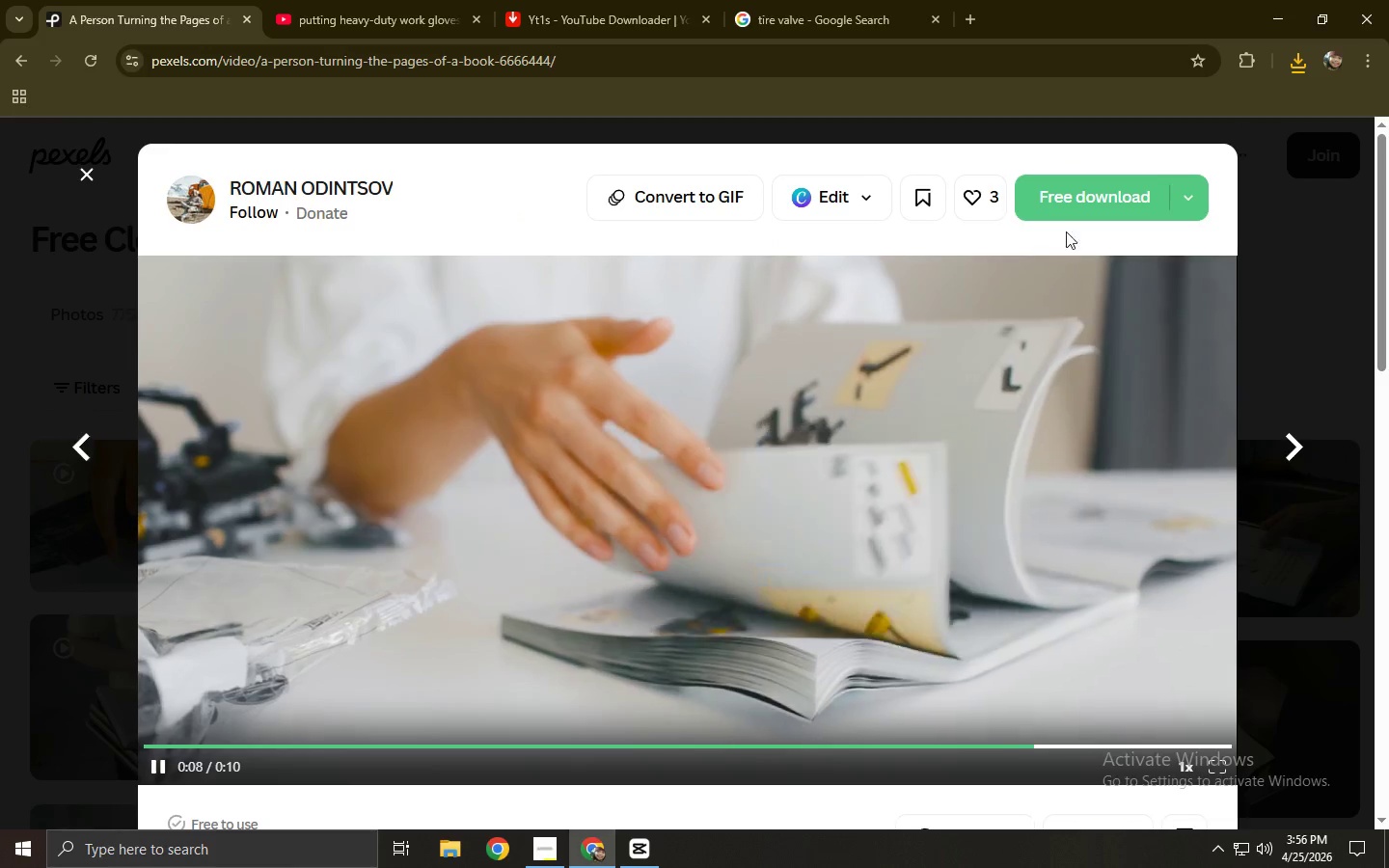 
left_click([1067, 199])
 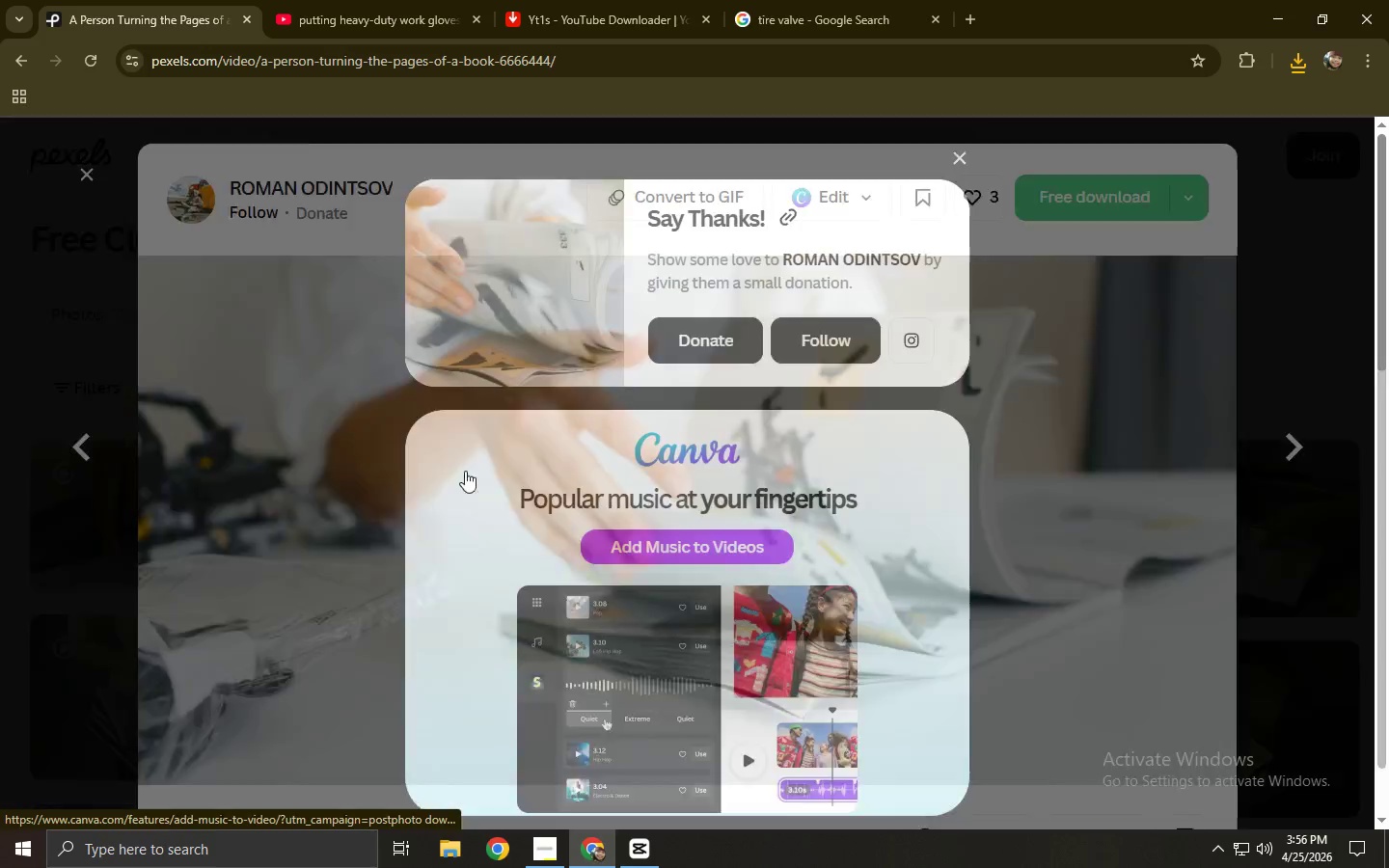 
left_click([0, 492])
 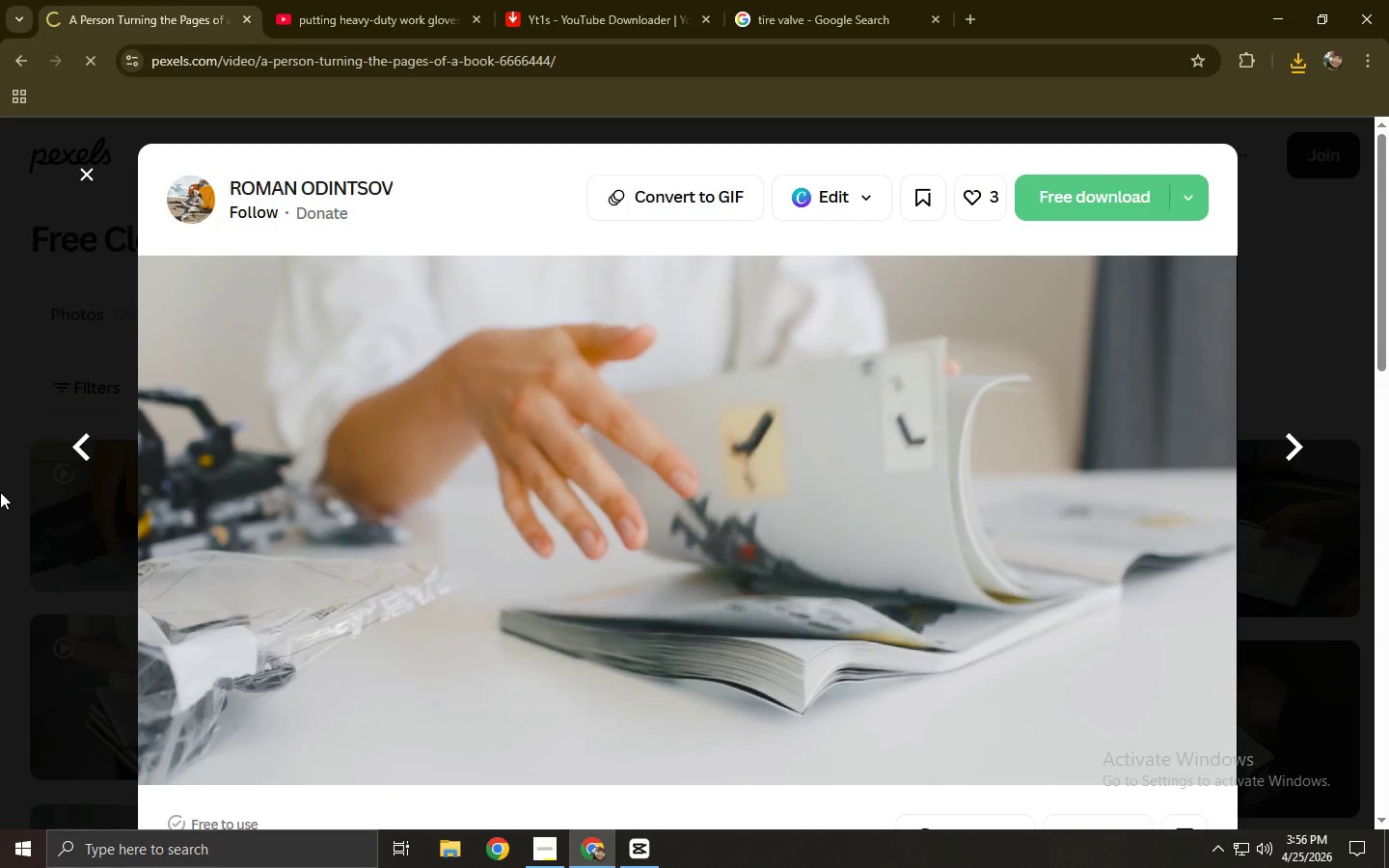 
left_click([0, 492])
 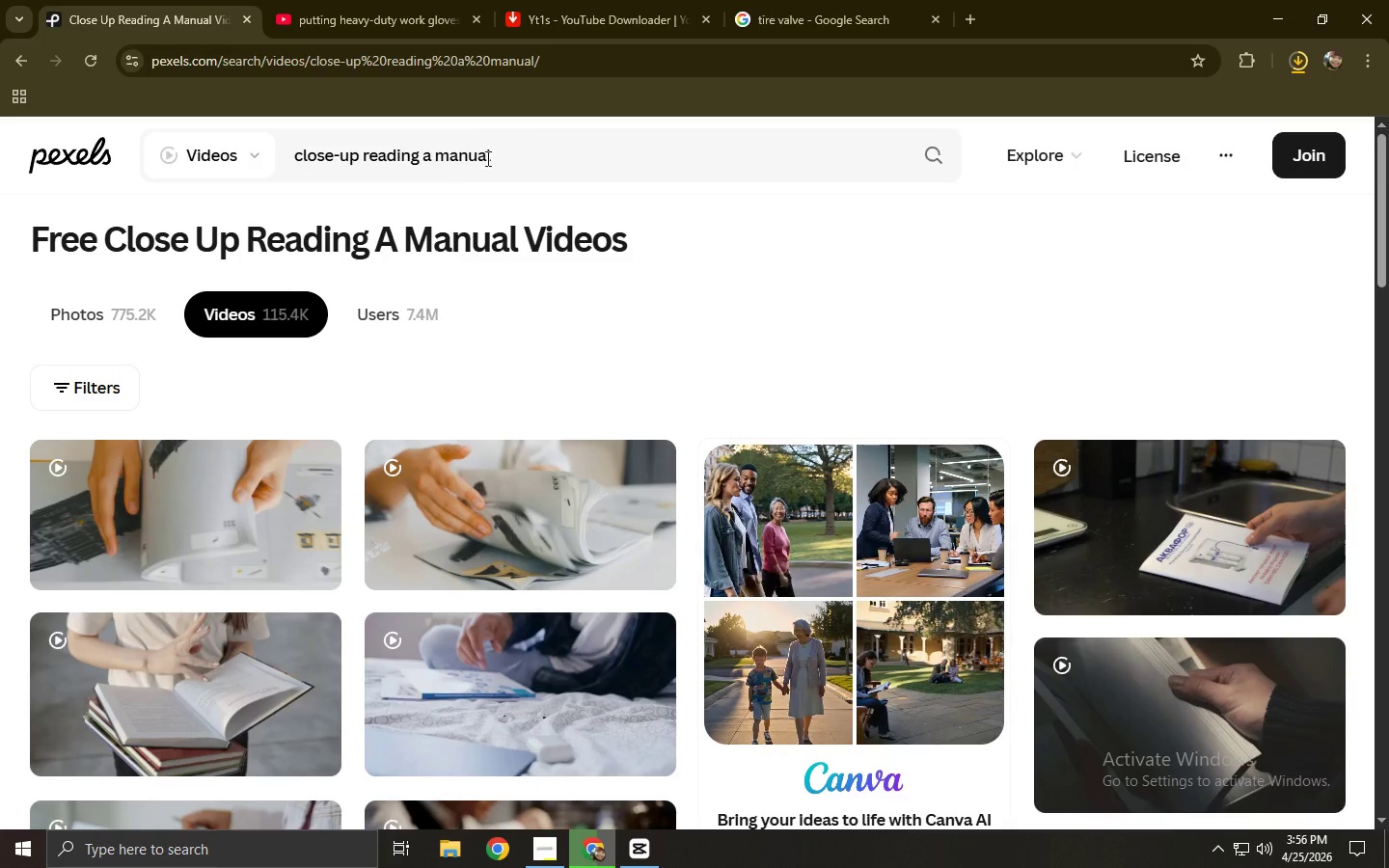 
left_click_drag(start_coordinate=[535, 142], to_coordinate=[275, 158])
 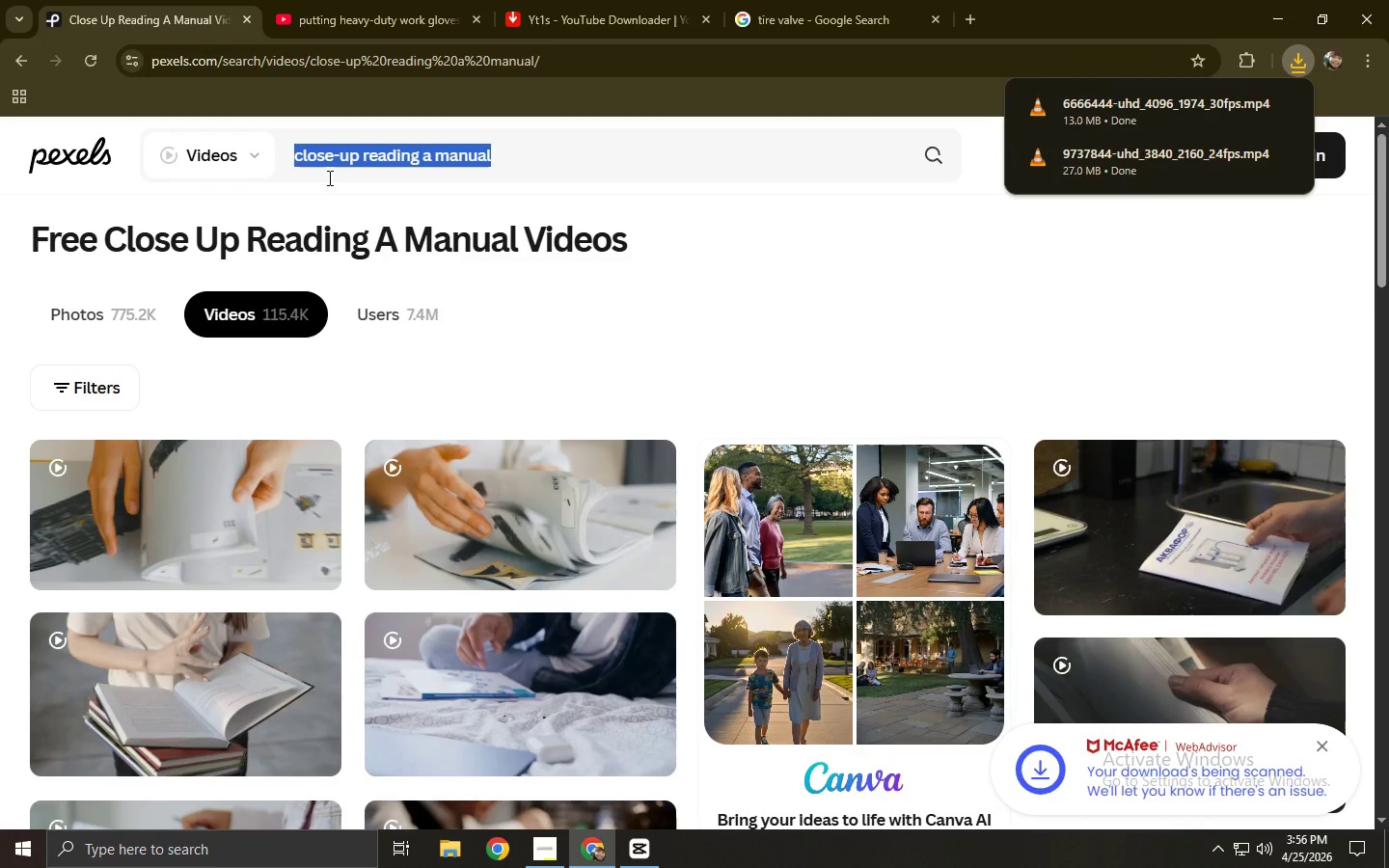 
type(reaction nob)
 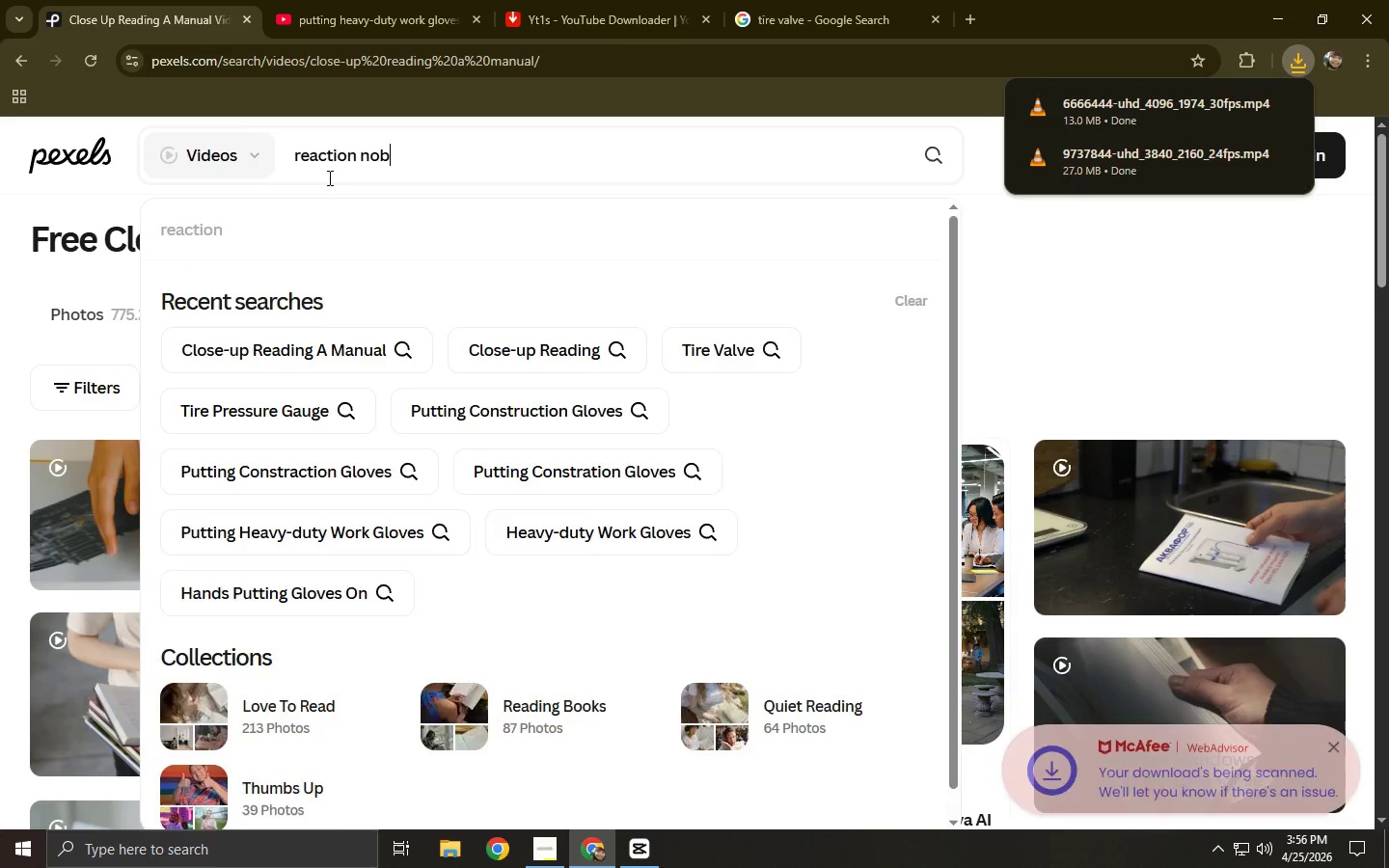 
key(Enter)
 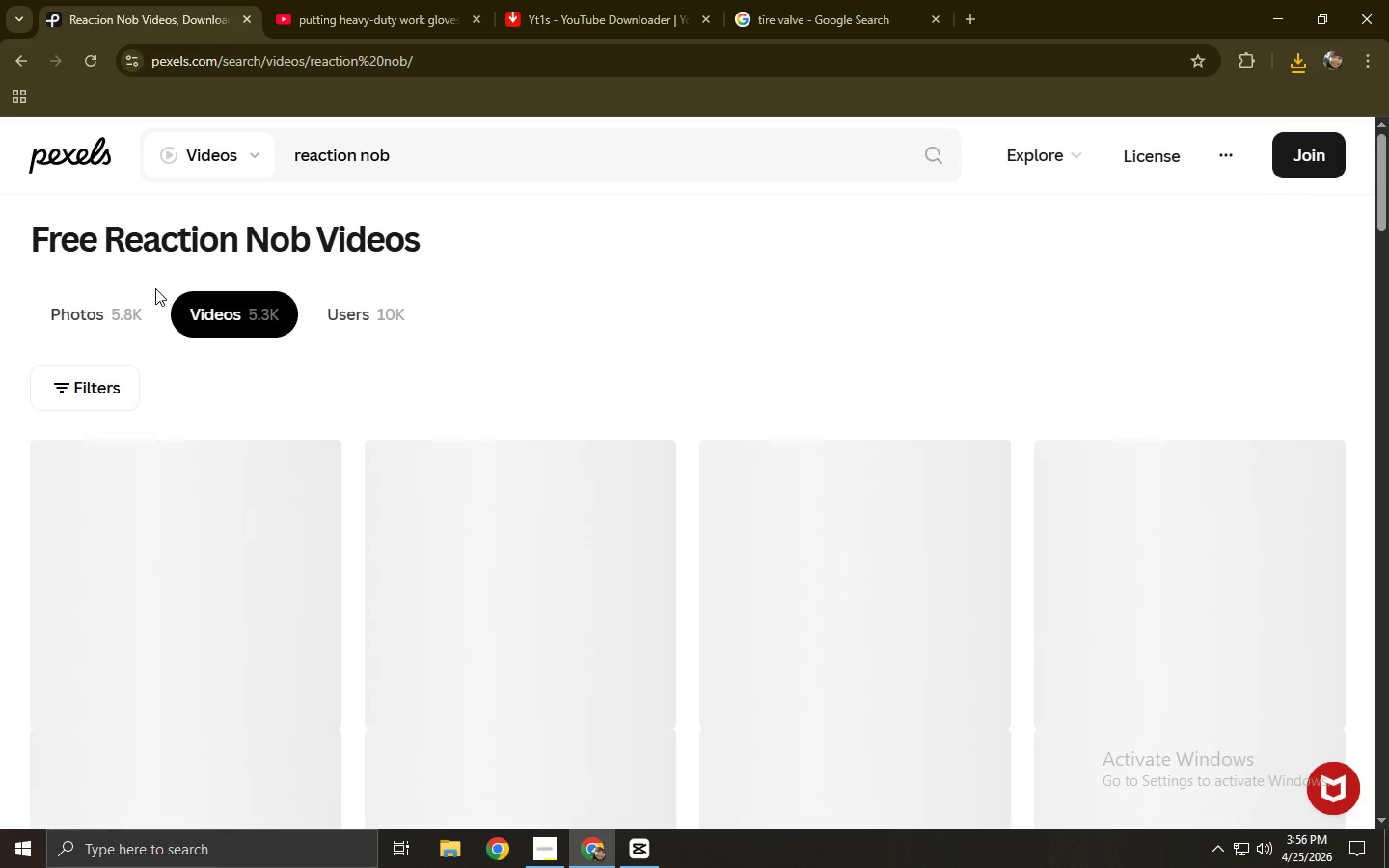 
scroll: coordinate [467, 302], scroll_direction: down, amount: 16.0
 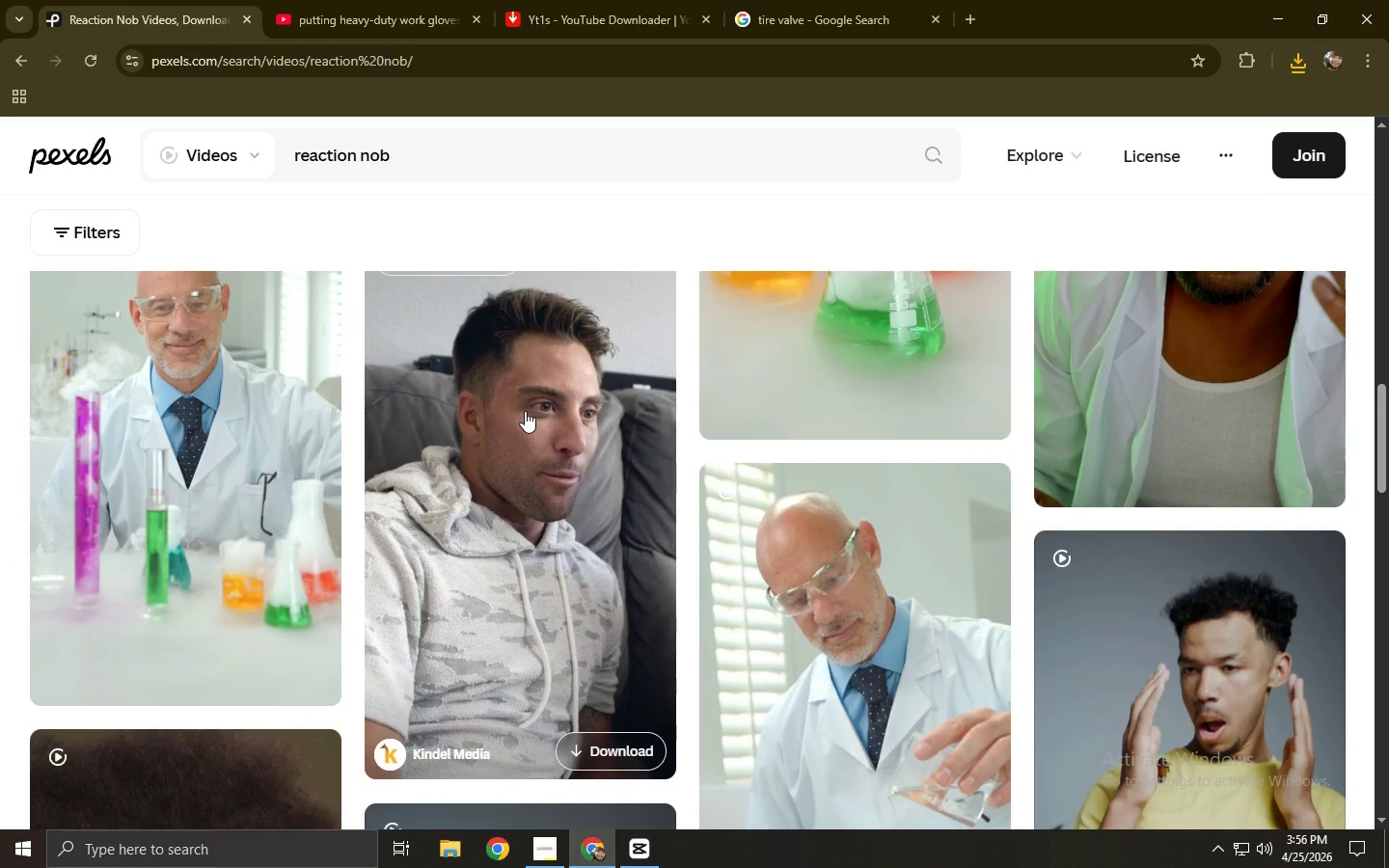 
left_click([524, 411])
 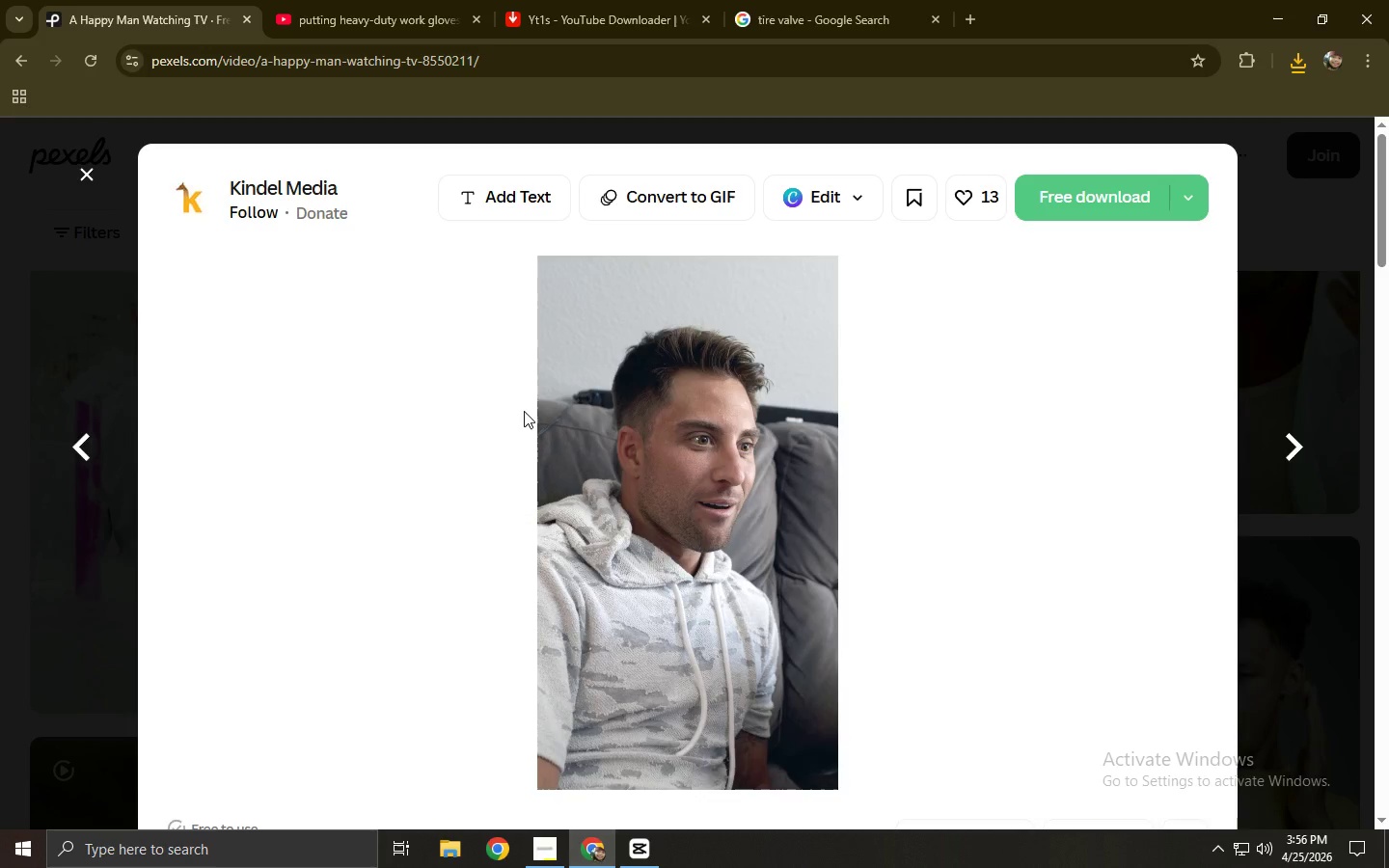 
left_click([729, 751])
 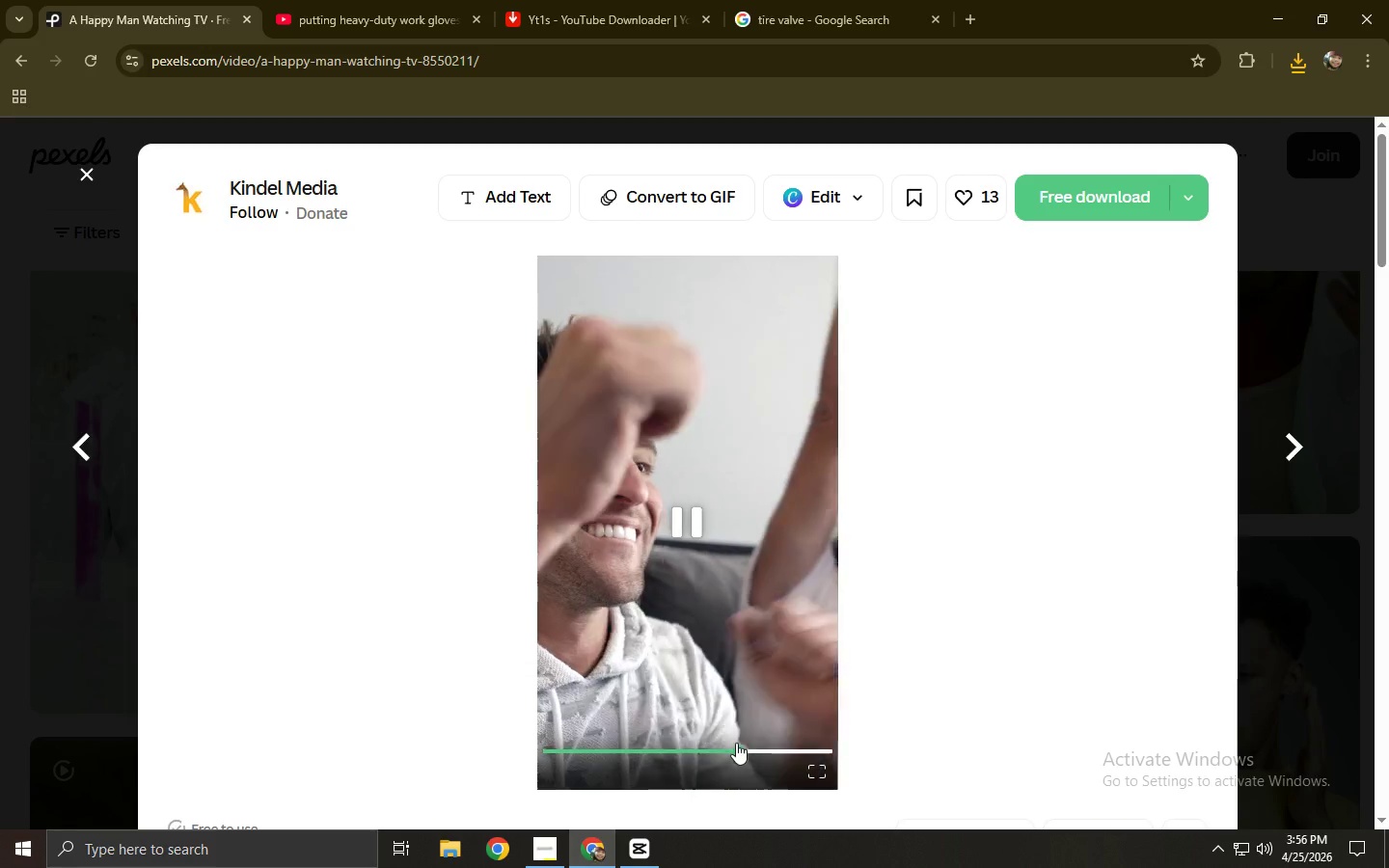 
left_click([0, 570])
 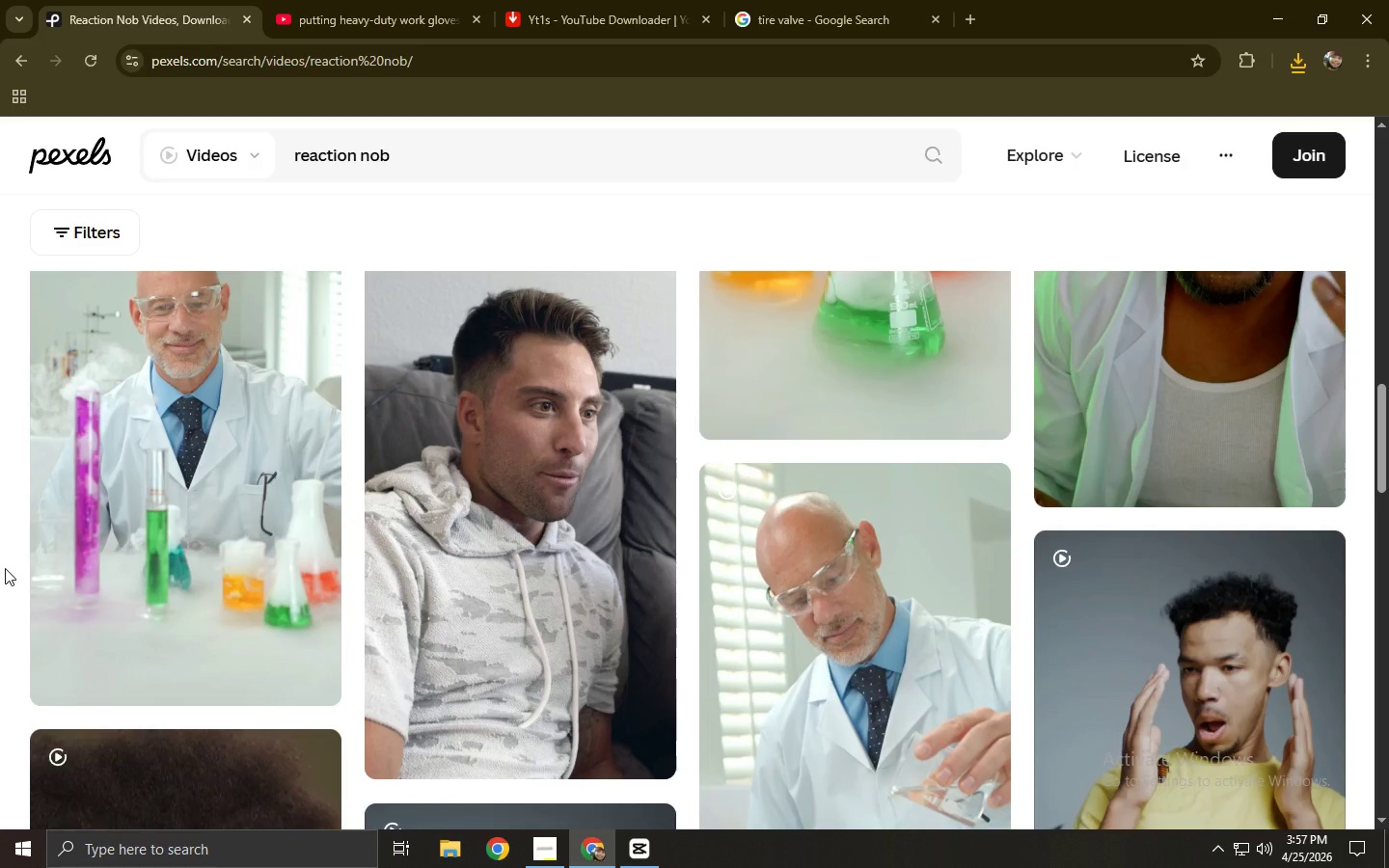 
scroll: coordinate [39, 567], scroll_direction: up, amount: 6.0
 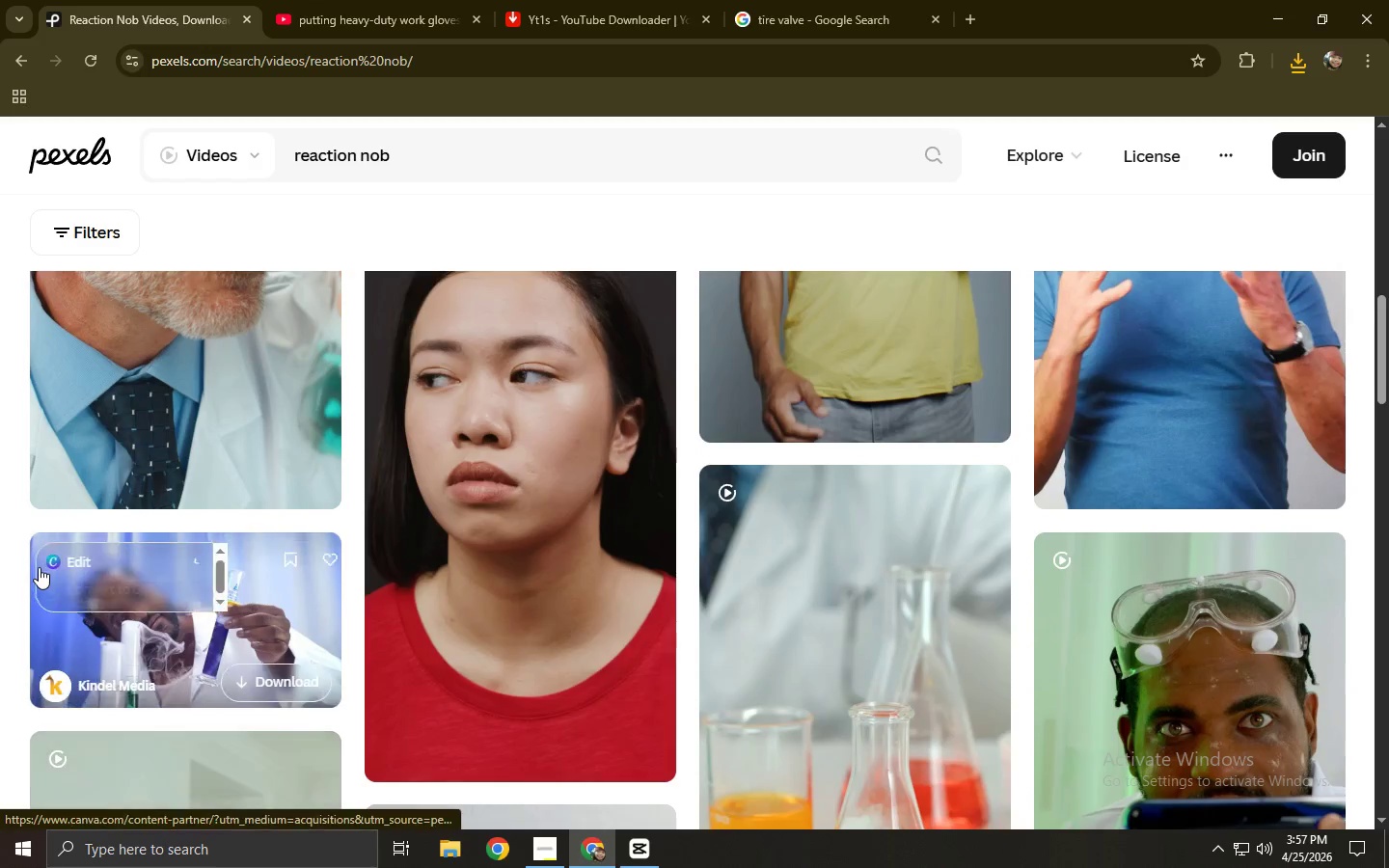 
scroll: coordinate [460, 525], scroll_direction: down, amount: 17.0
 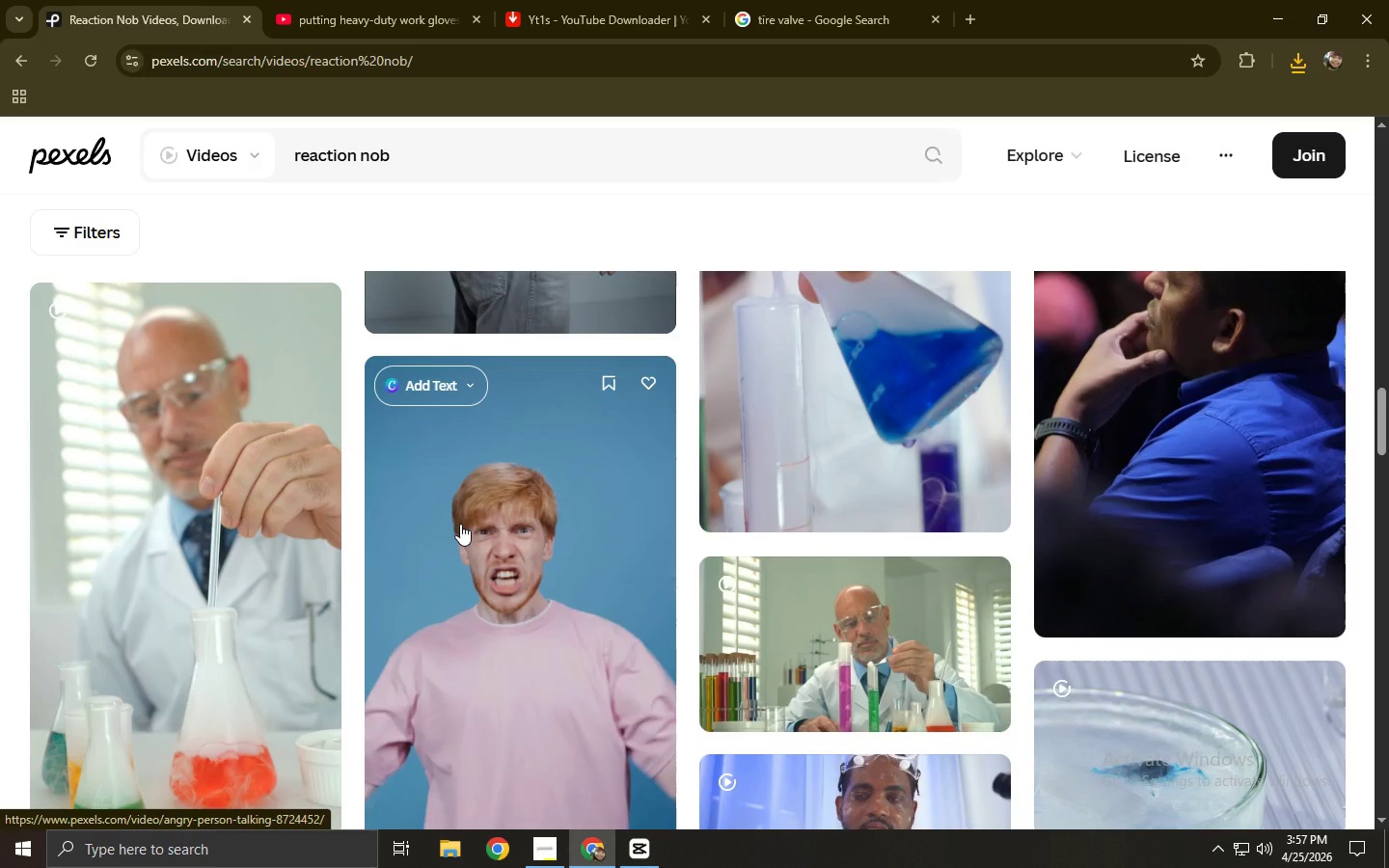 
scroll: coordinate [460, 524], scroll_direction: up, amount: 3.0
 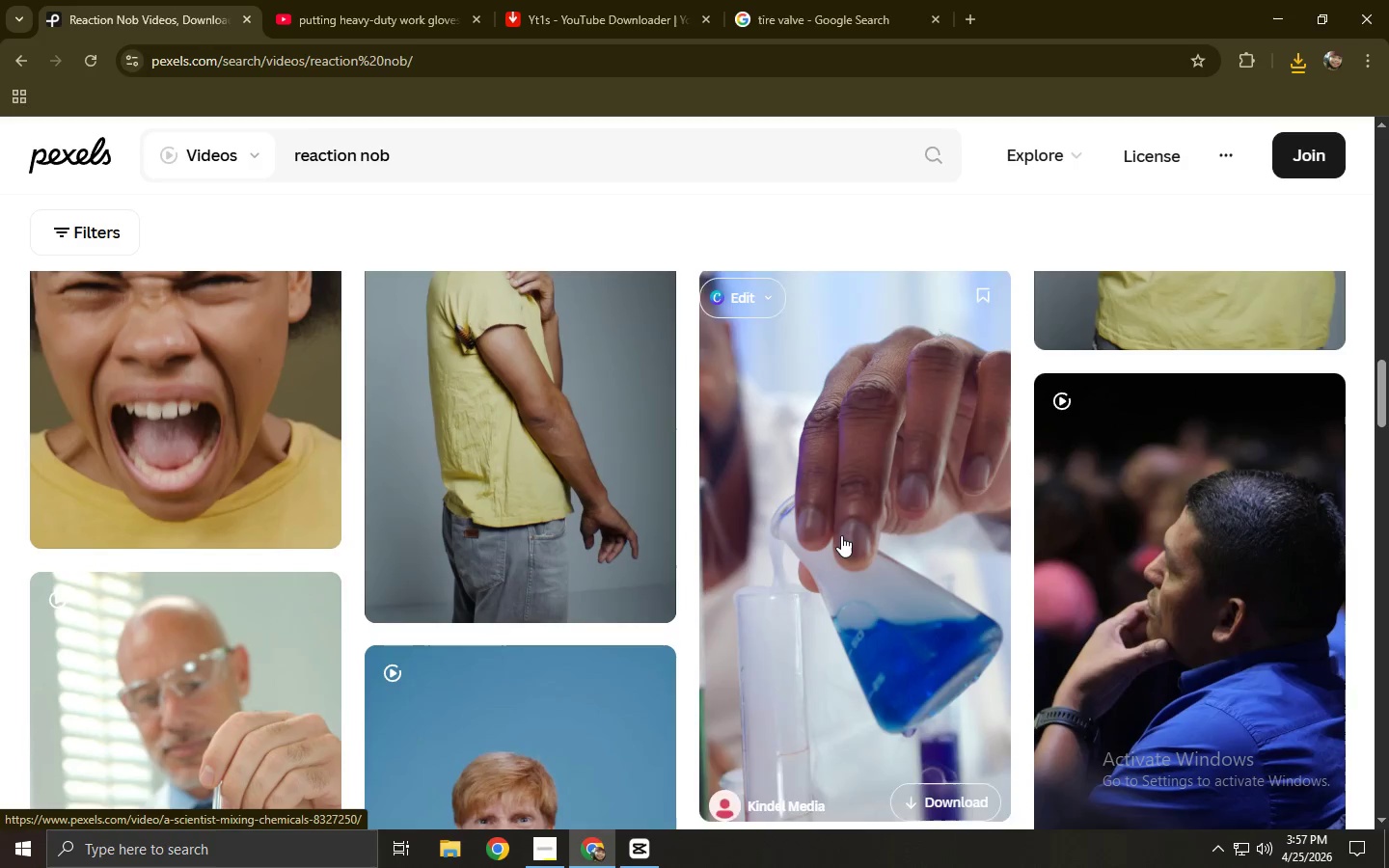 
scroll: coordinate [983, 546], scroll_direction: down, amount: 4.0
 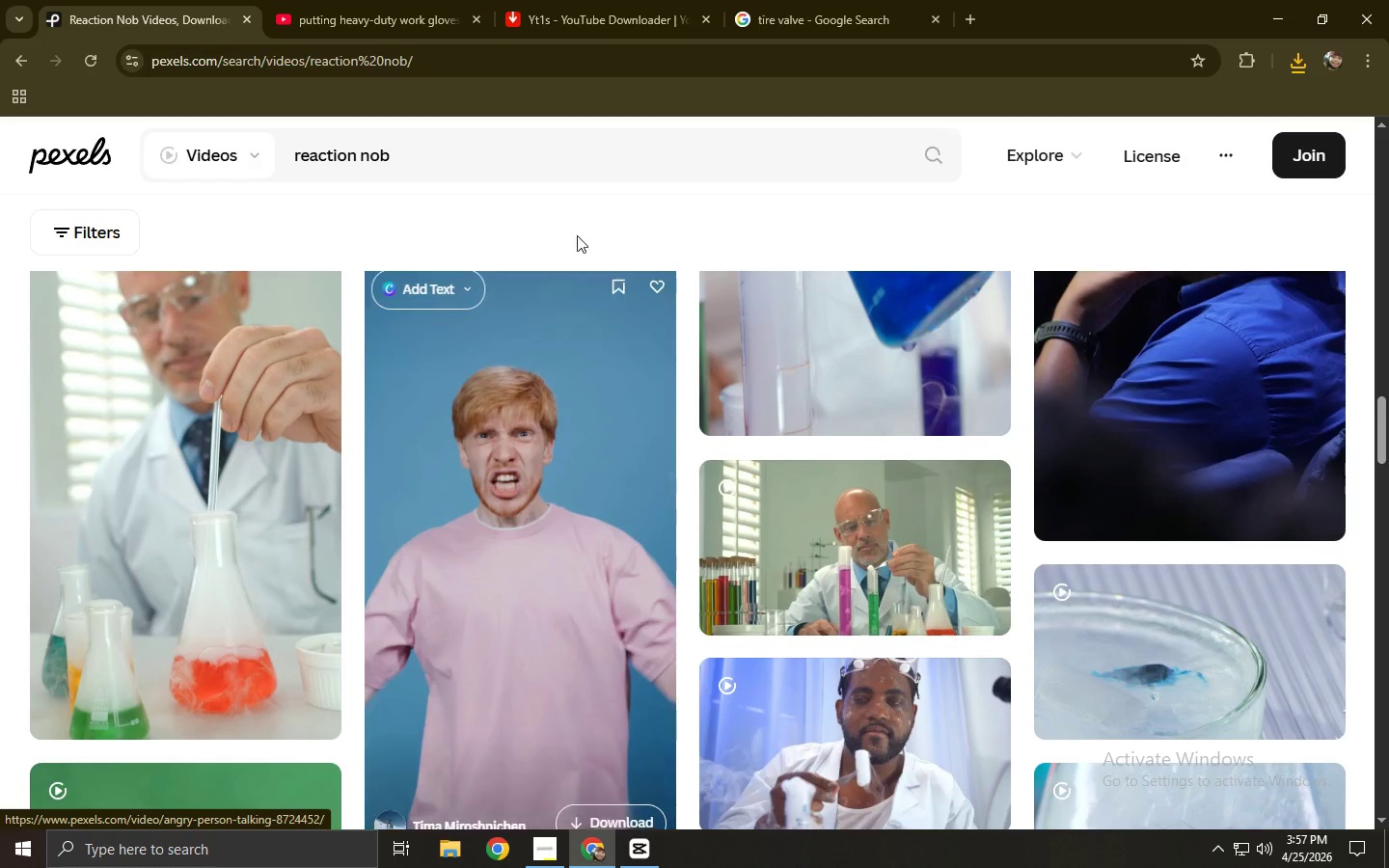 
left_click_drag(start_coordinate=[478, 162], to_coordinate=[247, 159])
 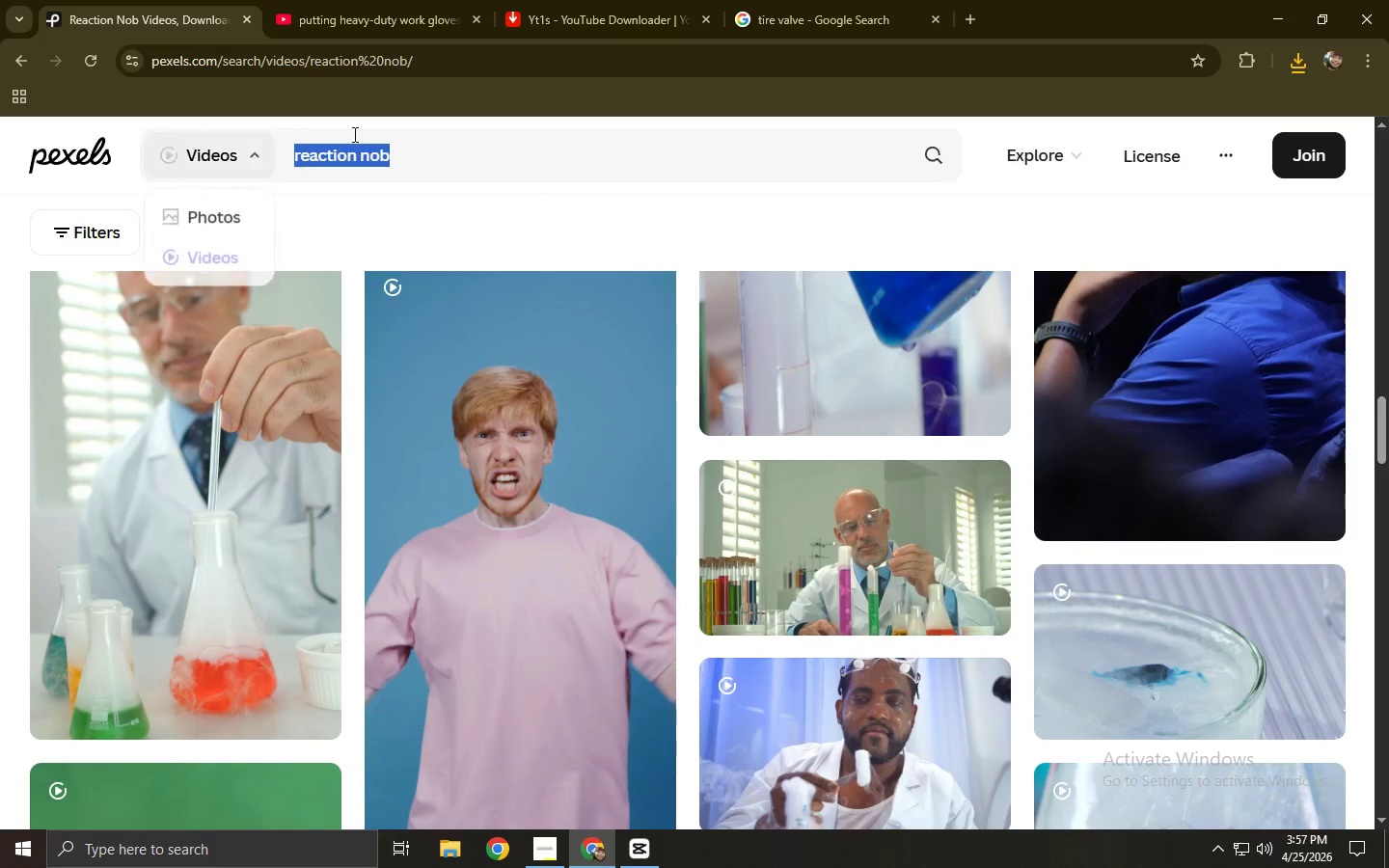 
key(Control+ControlLeft)
 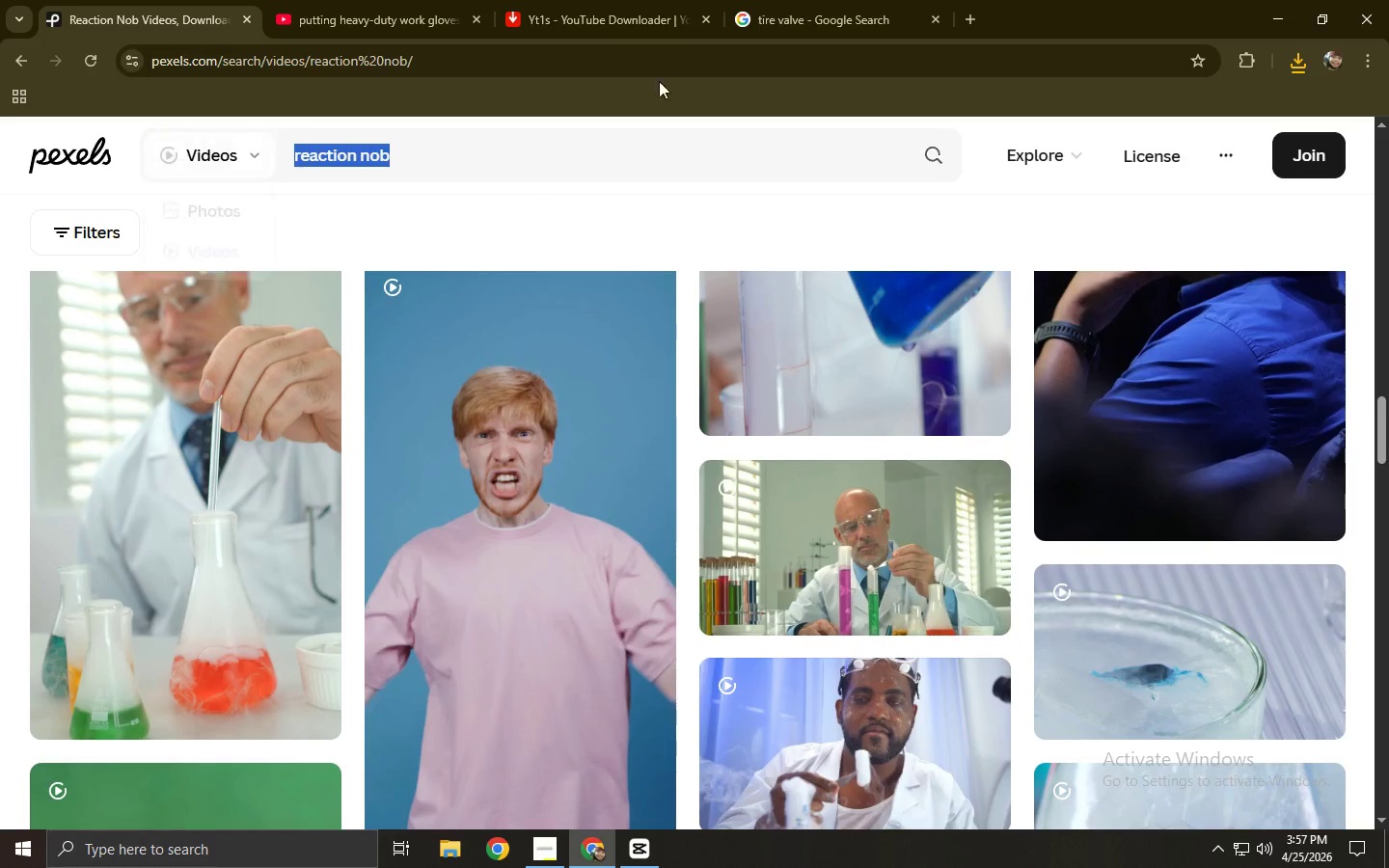 
key(Control+C)
 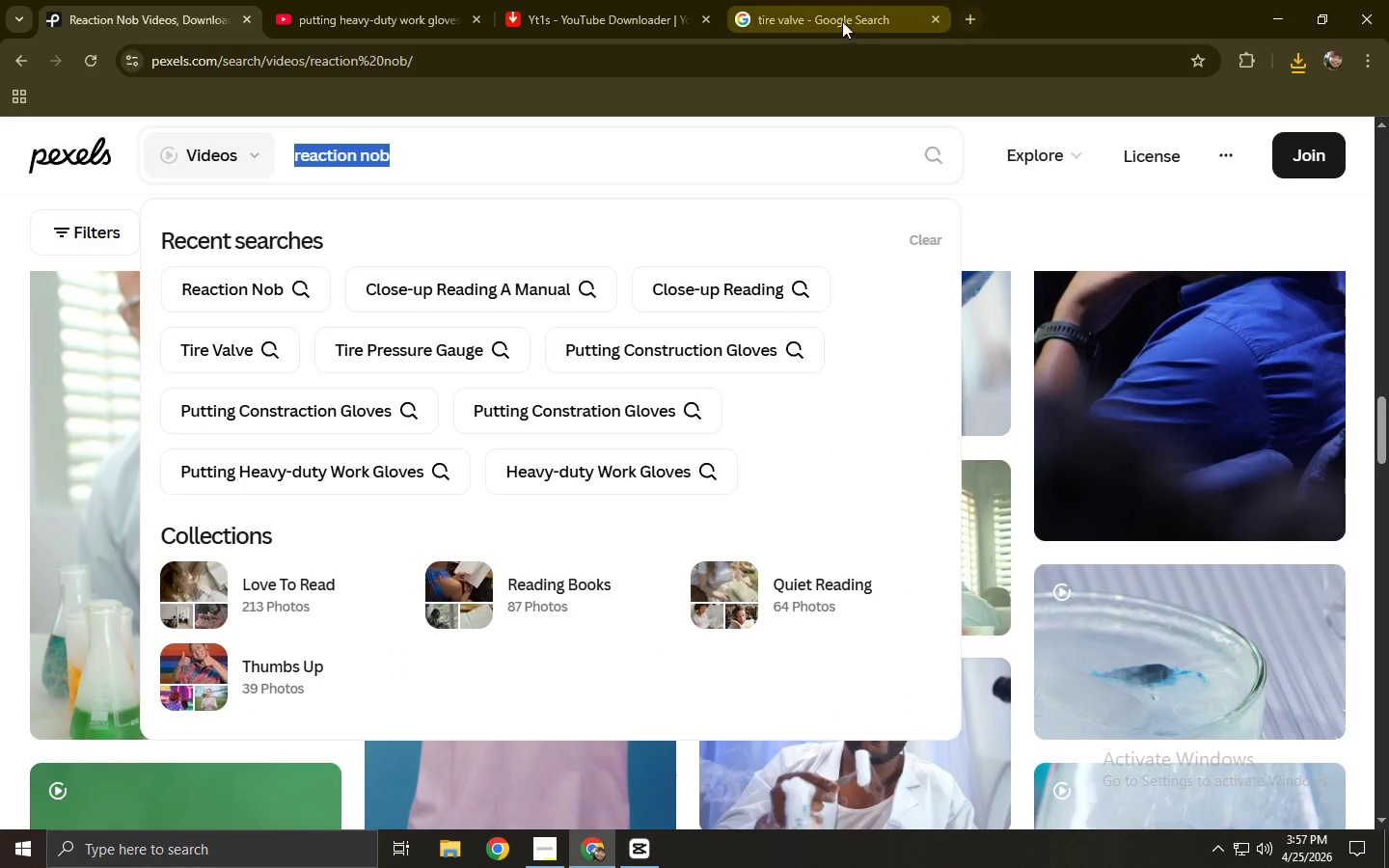 
double_click([826, 72])
 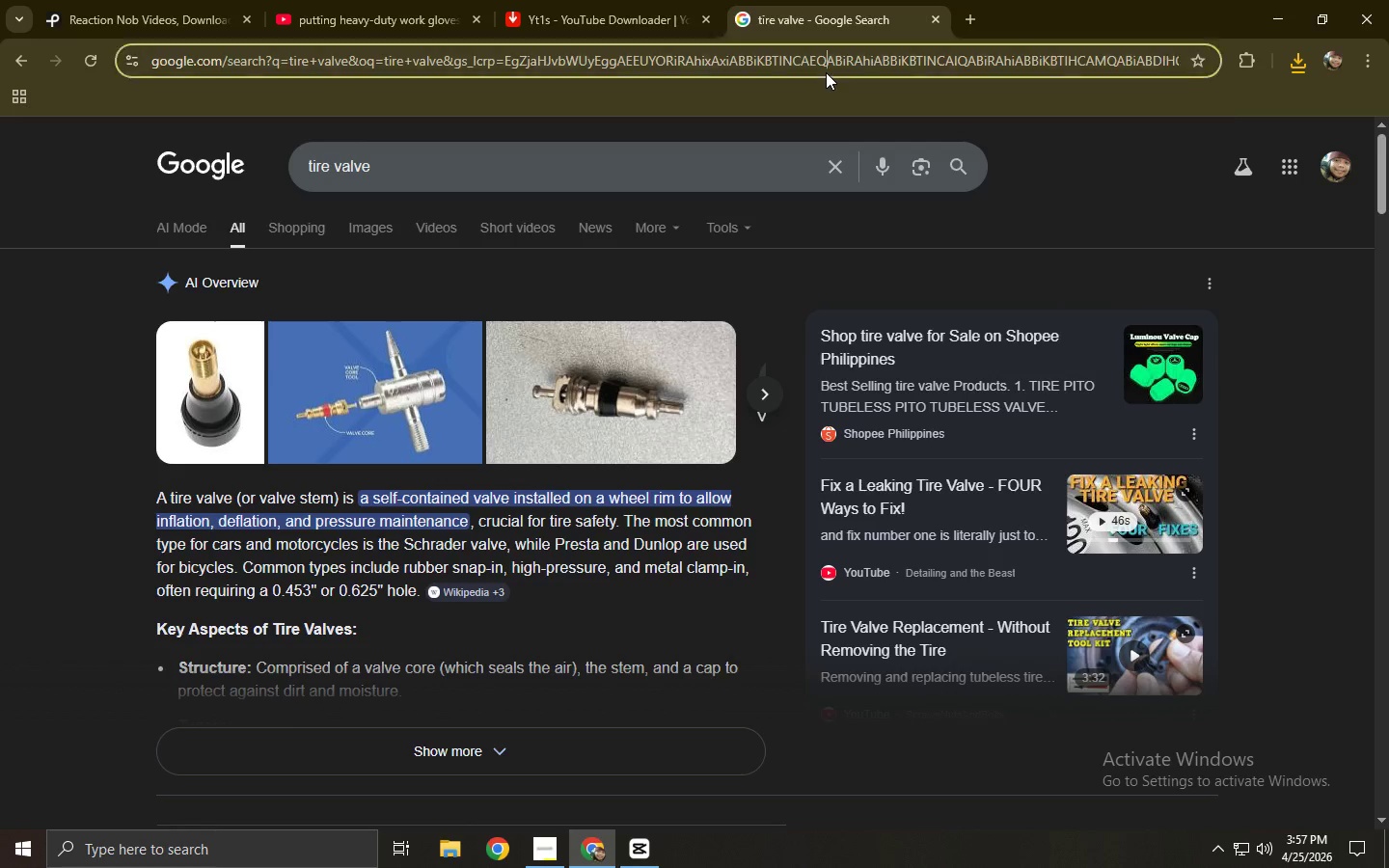 
key(Control+V)
 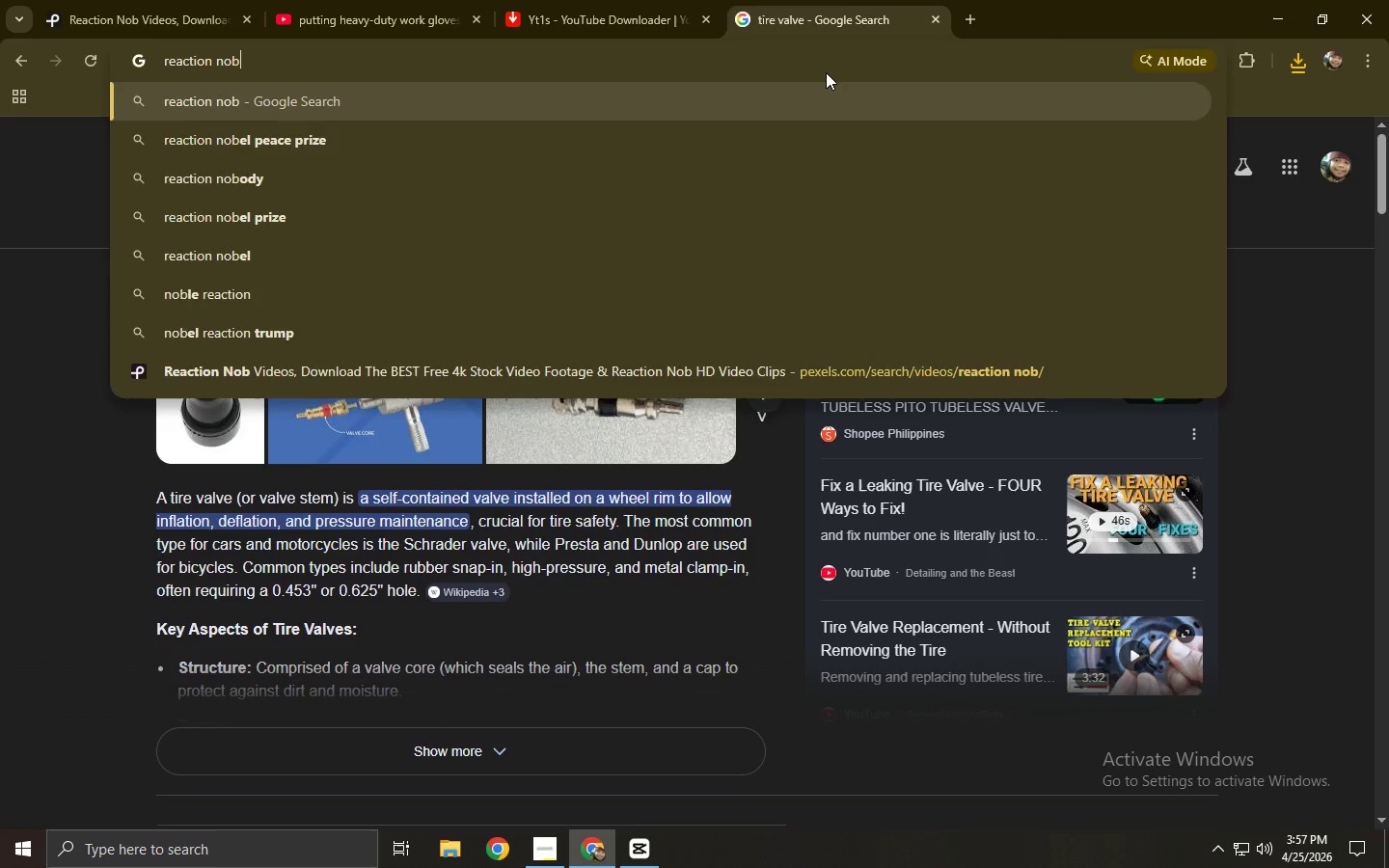 
key(NumpadEnter)
 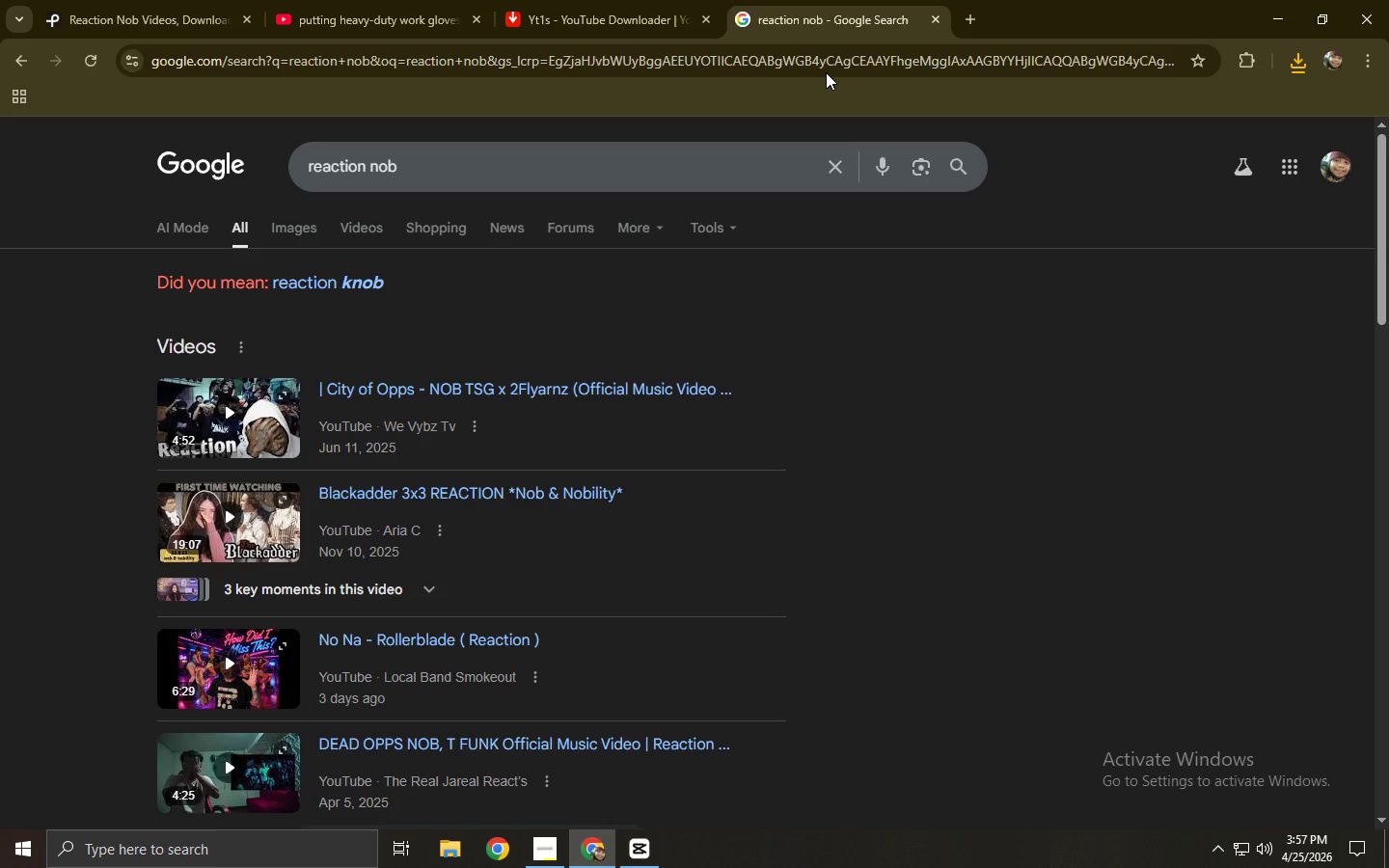 
wait(19.3)
 